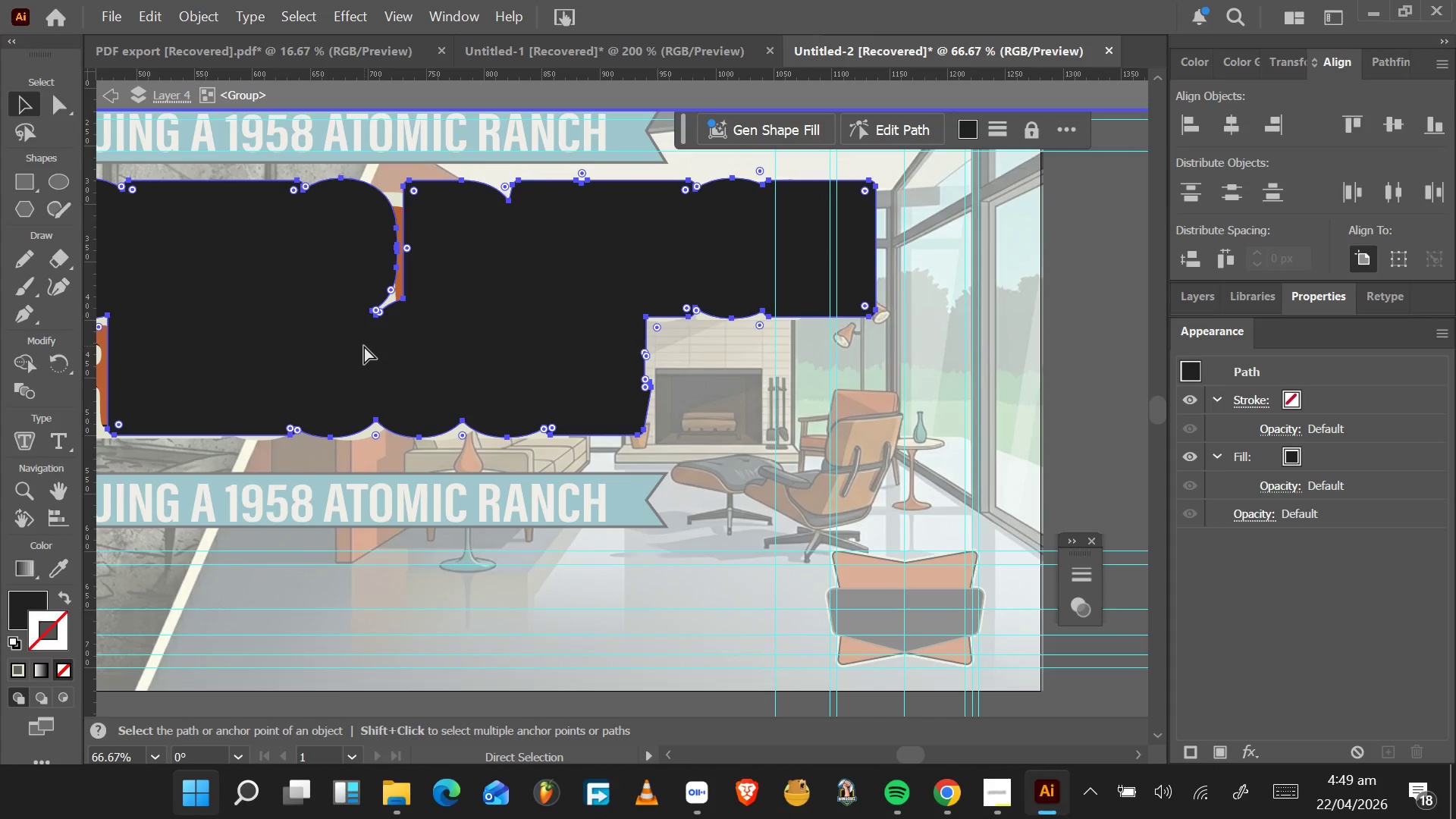 
key(Control+BracketRight)
 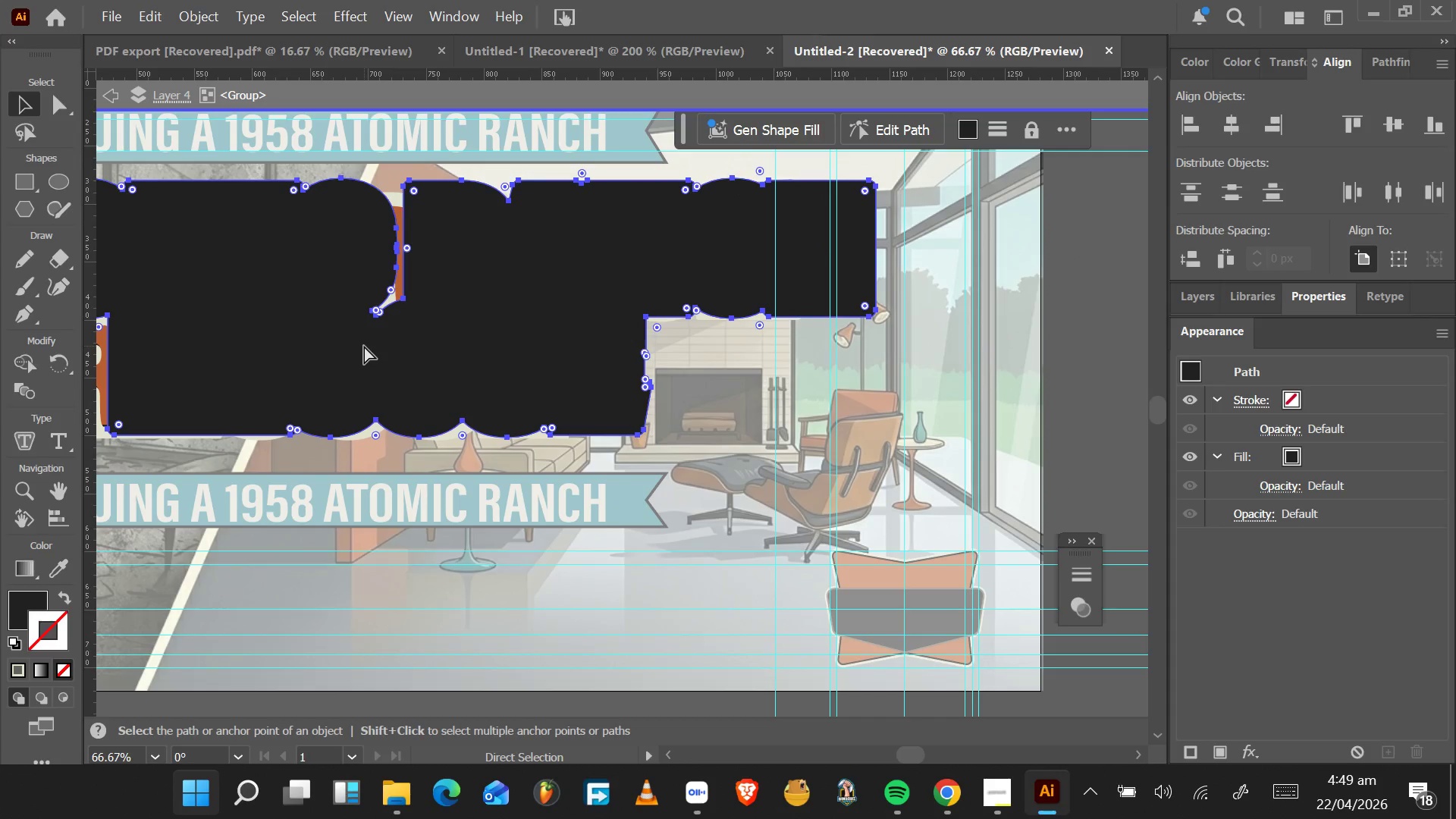 
key(Control+BracketRight)
 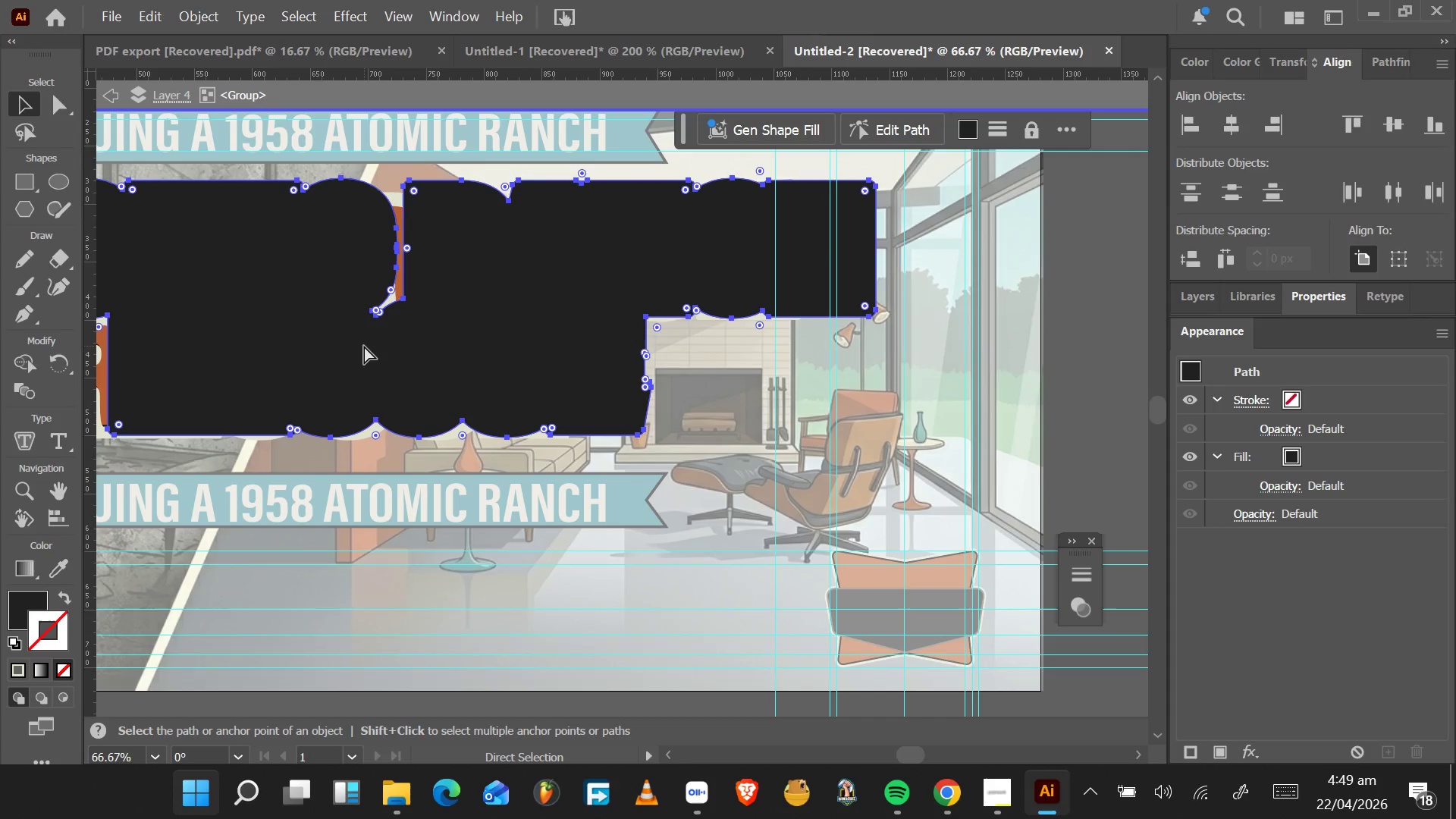 
key(Control+BracketRight)
 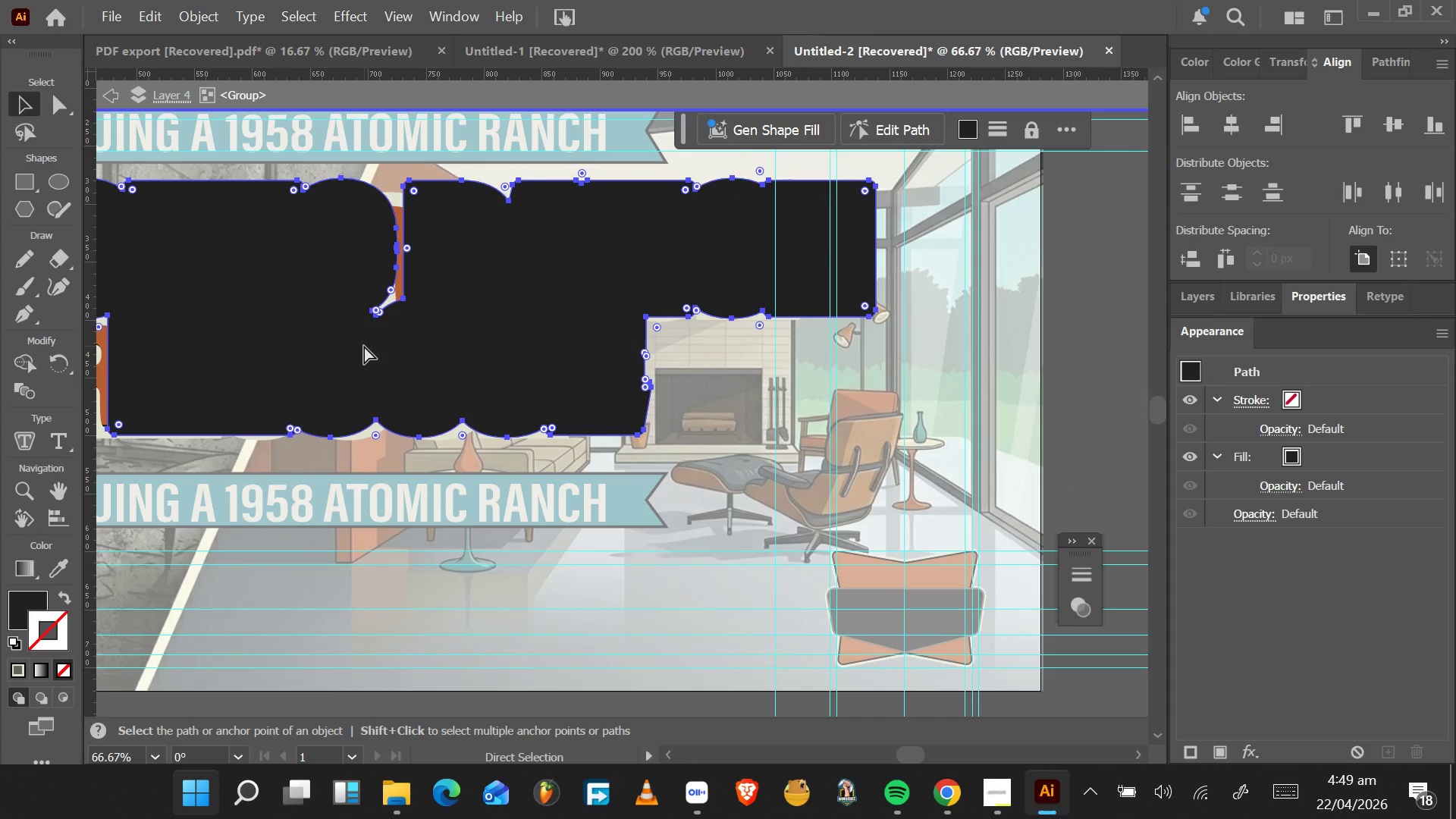 
key(Control+BracketRight)
 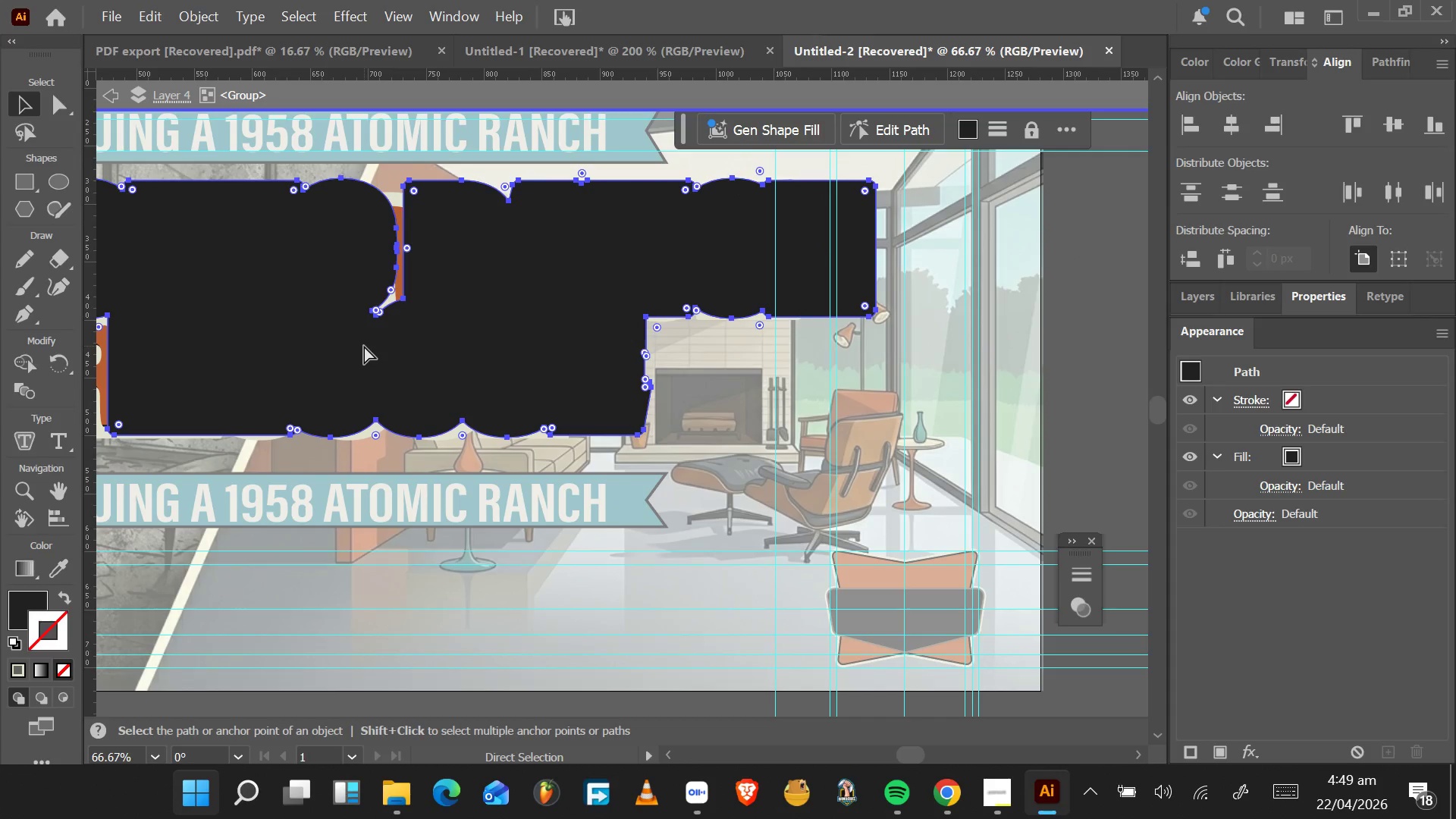 
key(Control+BracketRight)
 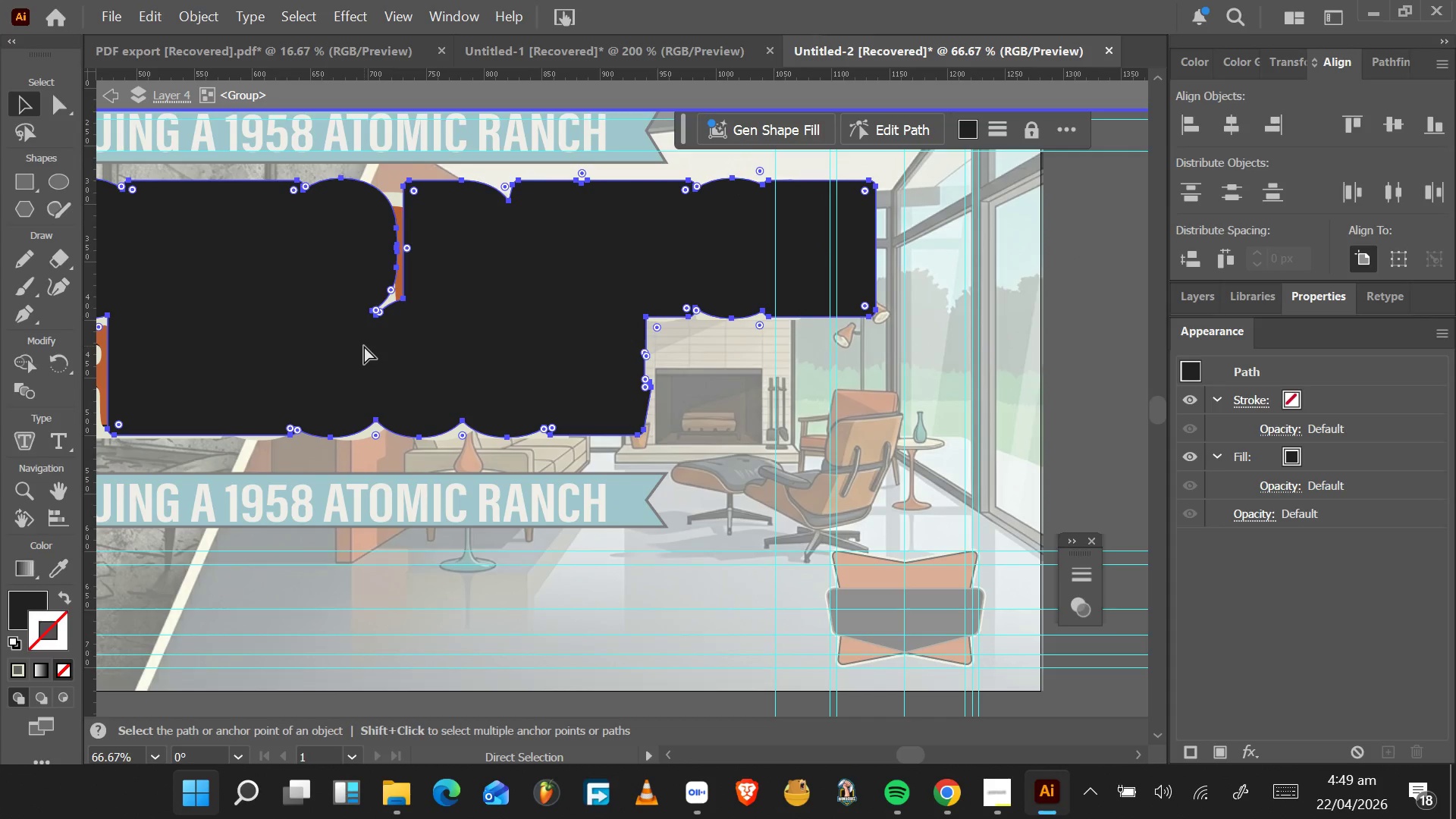 
key(Control+BracketRight)
 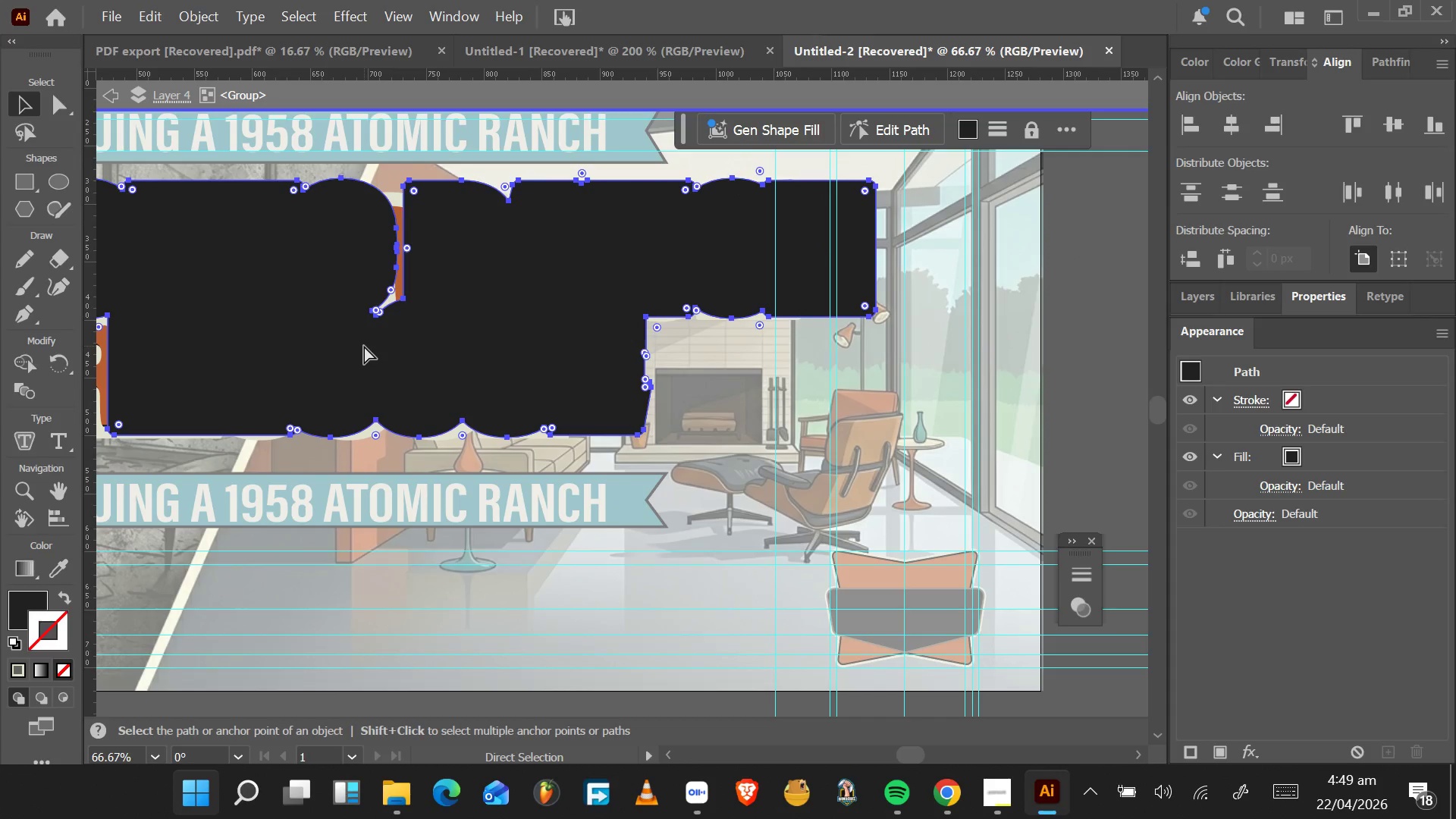 
key(Control+BracketRight)
 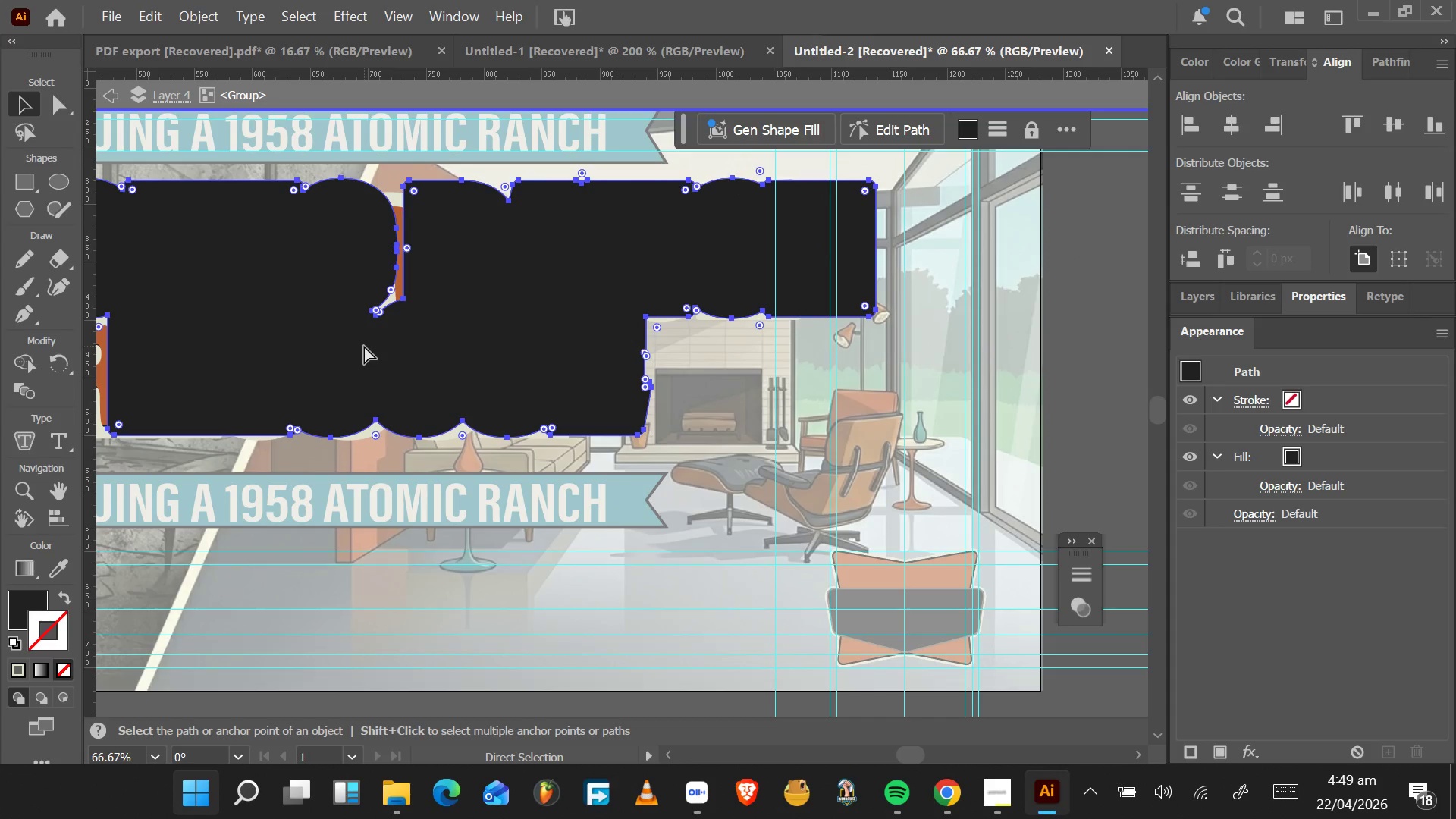 
key(Control+BracketRight)
 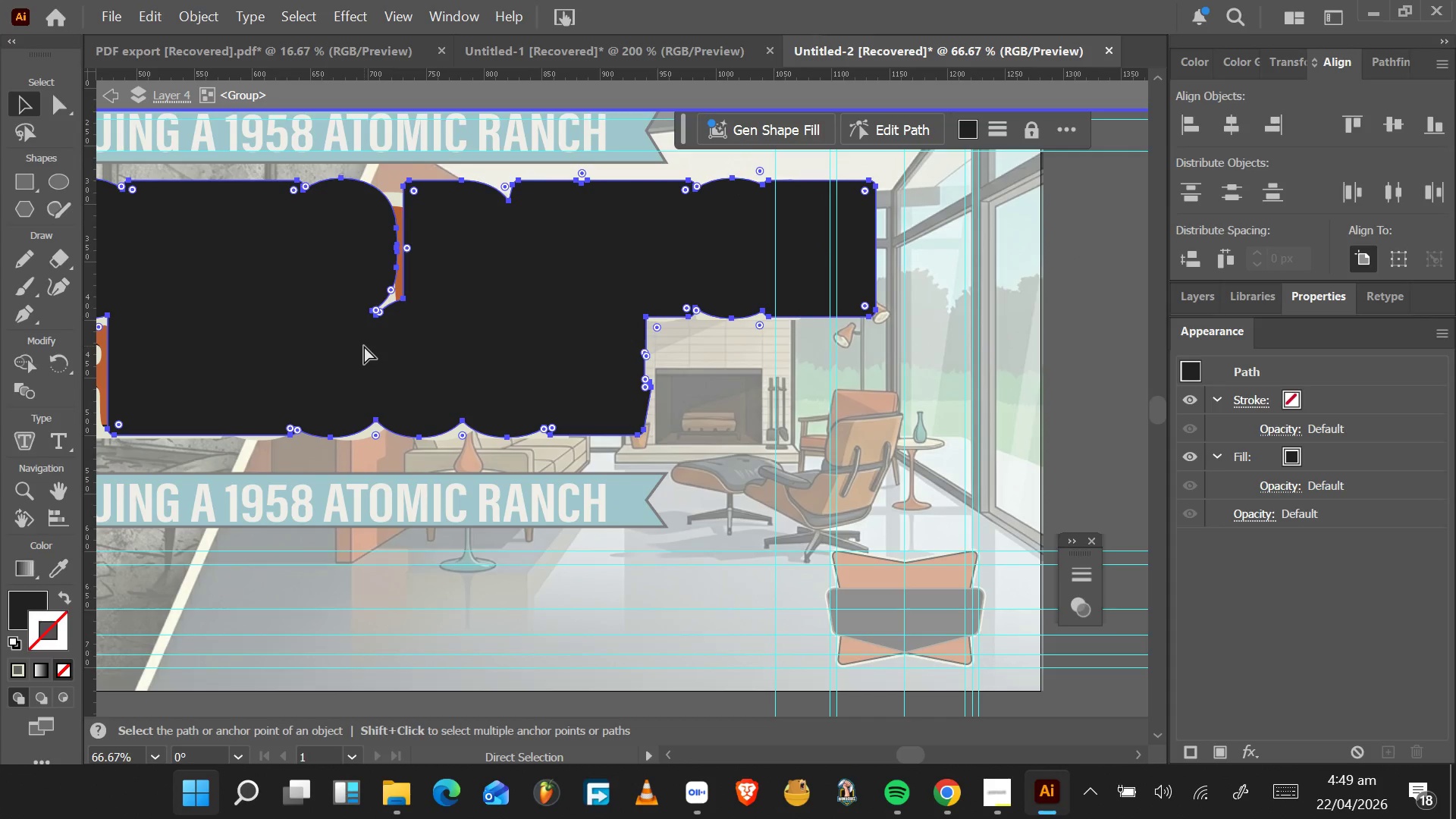 
key(Control+BracketRight)
 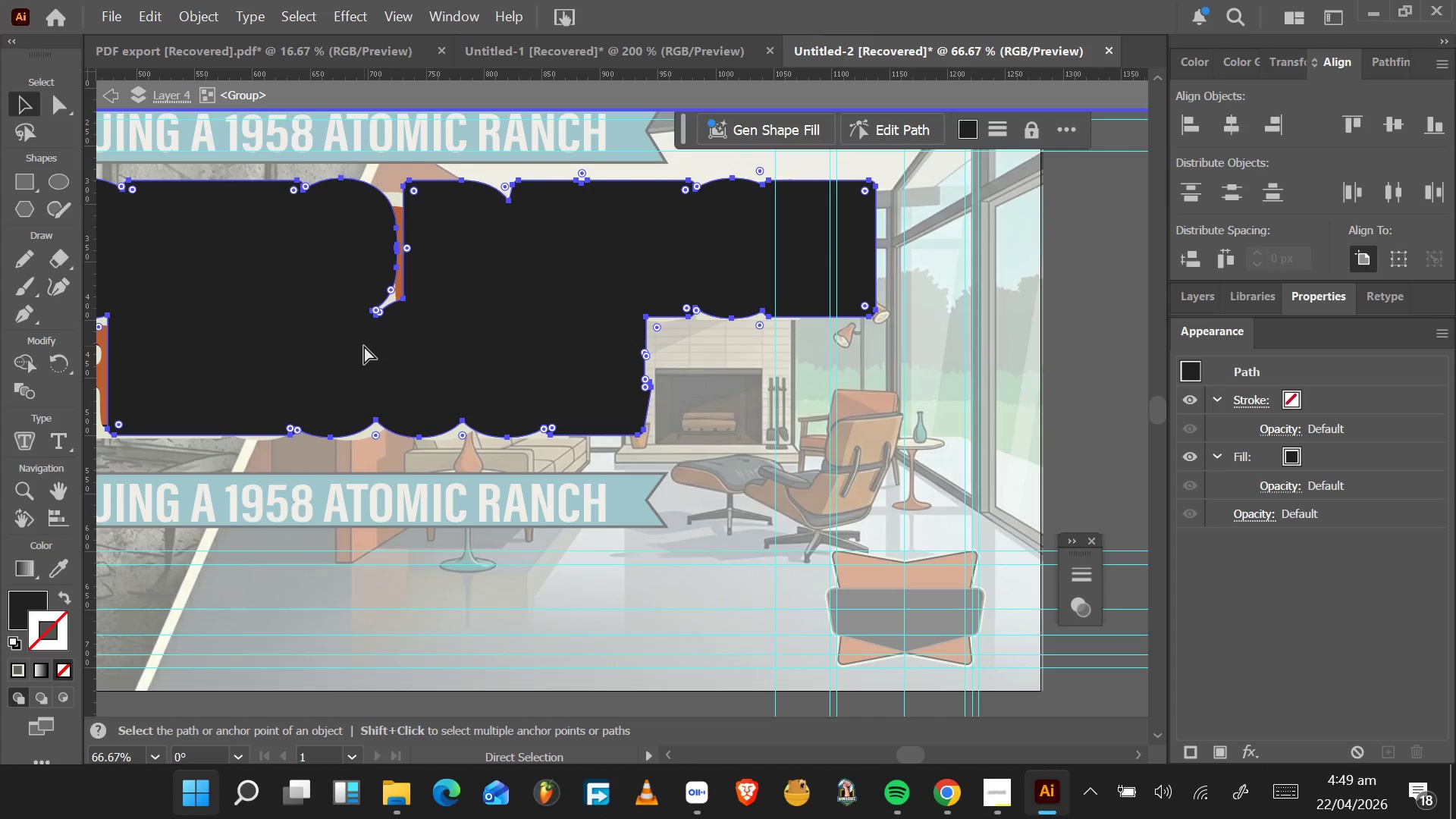 
key(Control+BracketRight)
 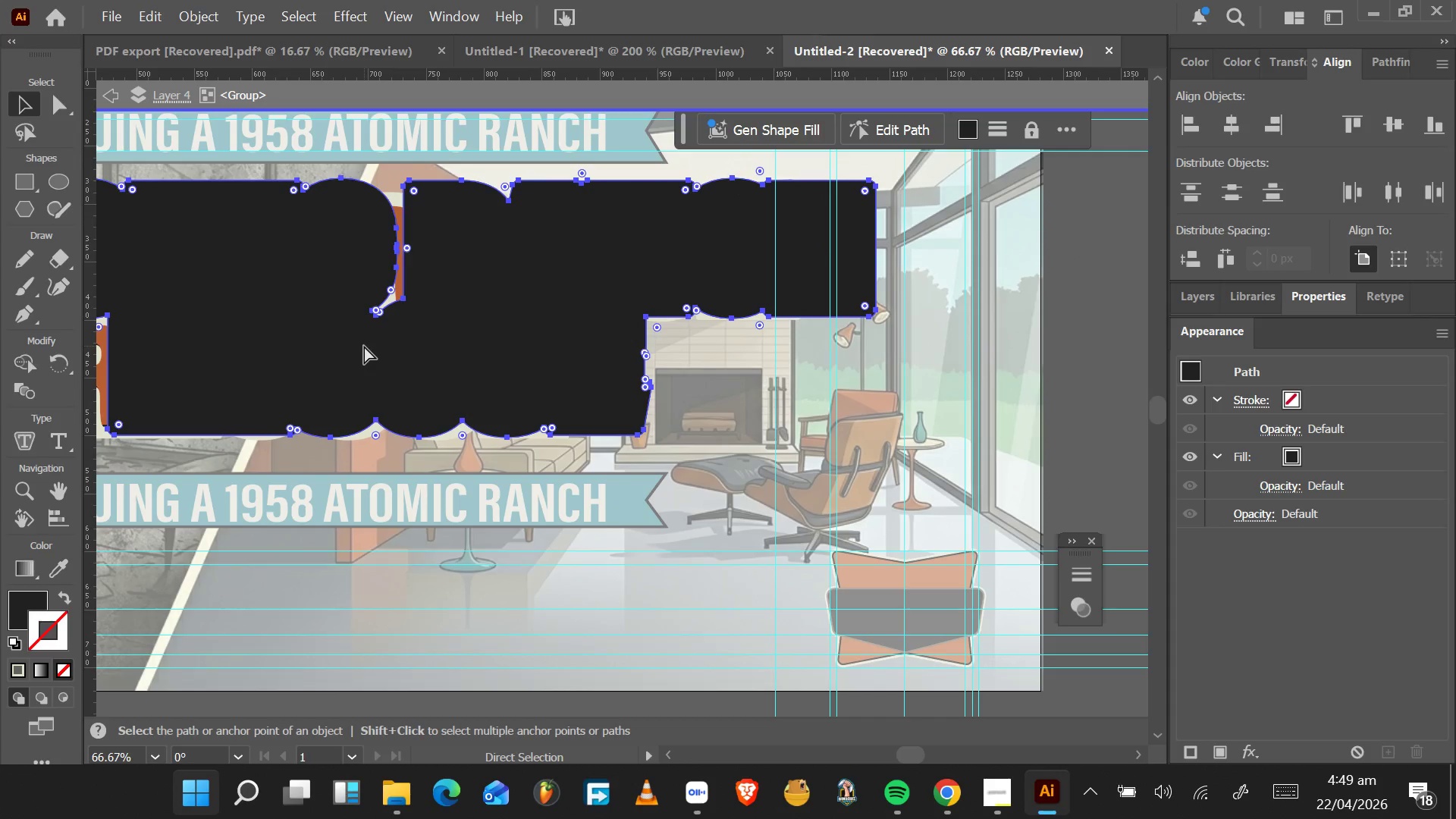 
key(Control+BracketLeft)
 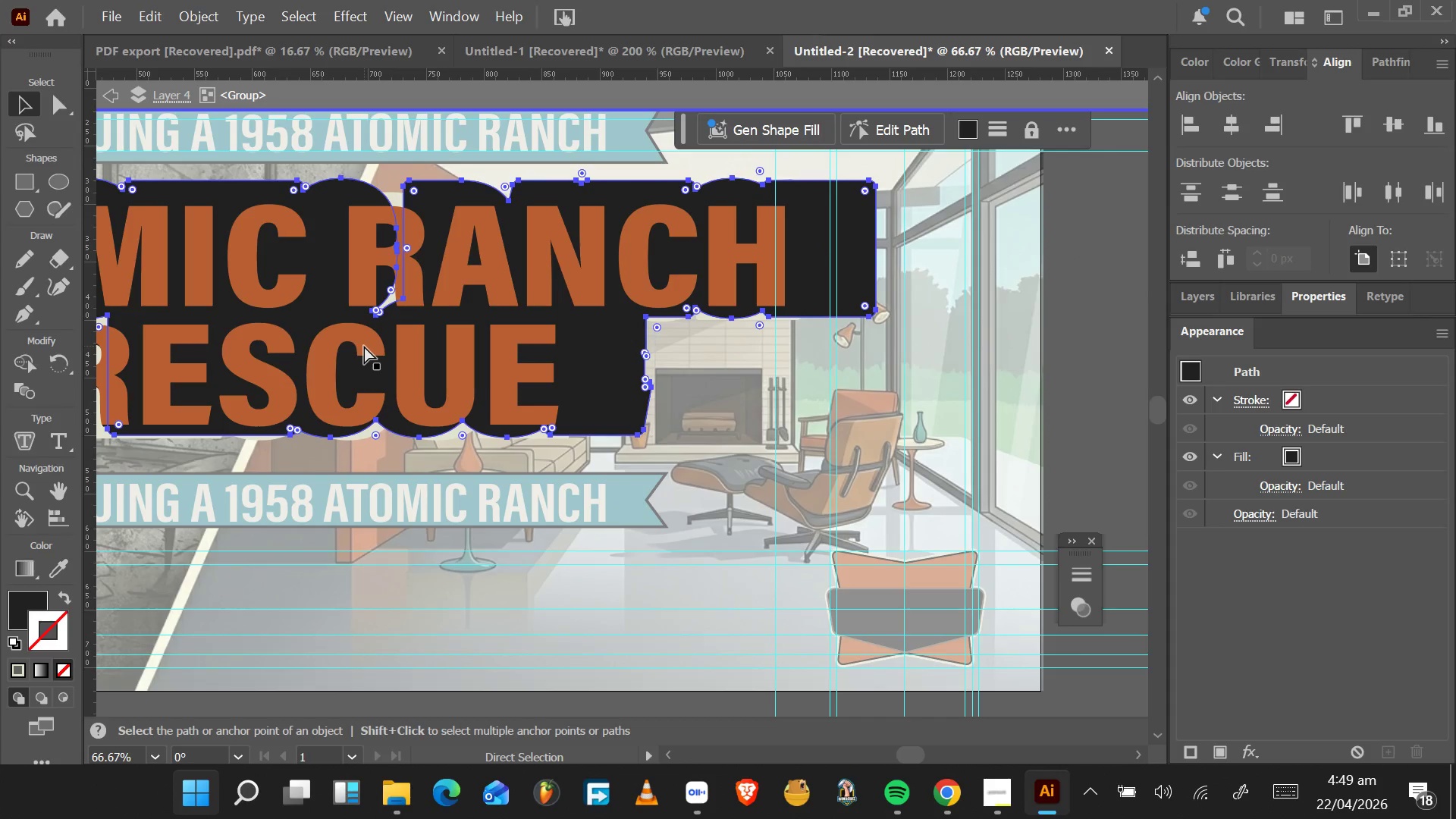 
key(Control+BracketLeft)
 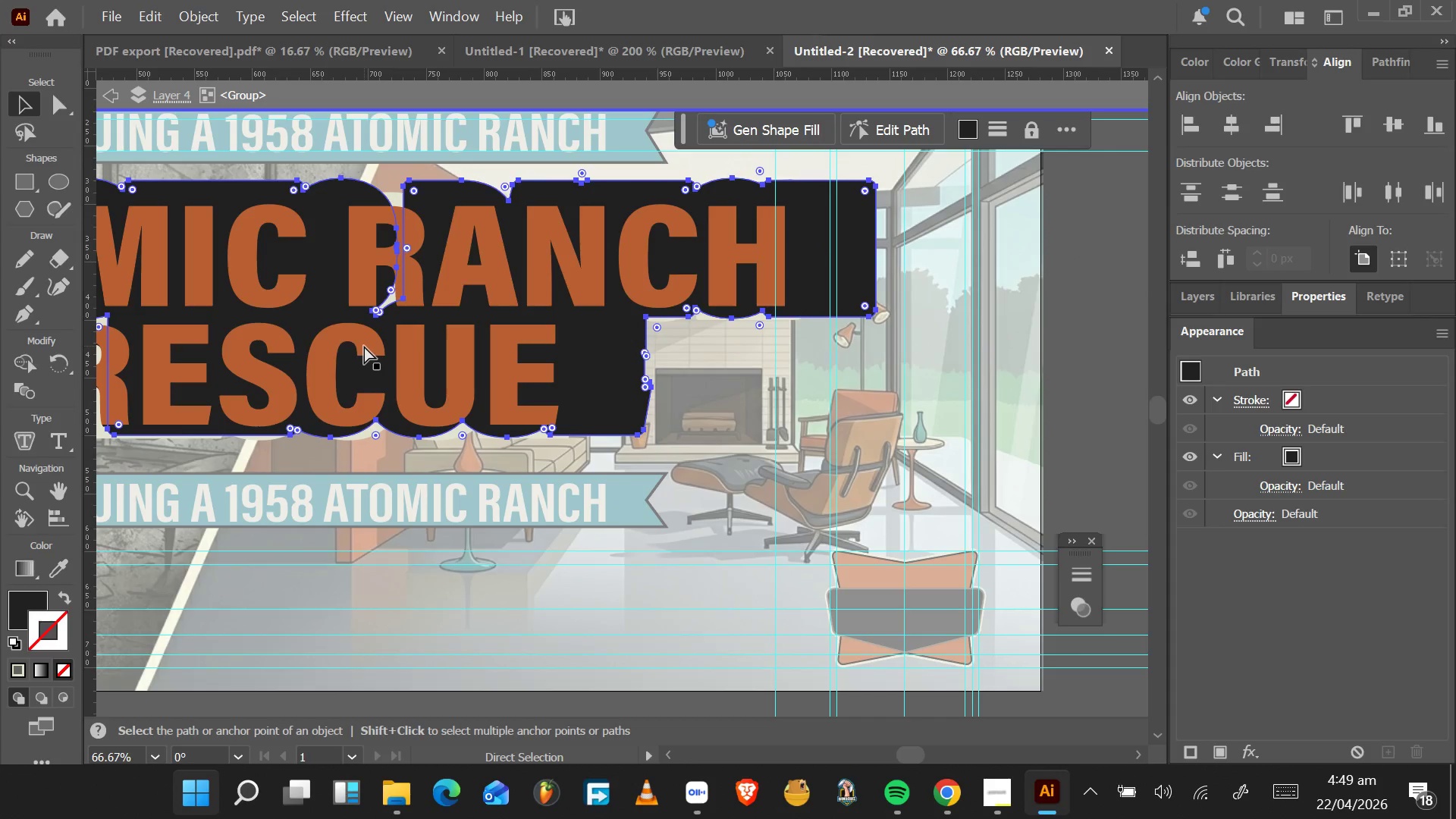 
key(Control+BracketLeft)
 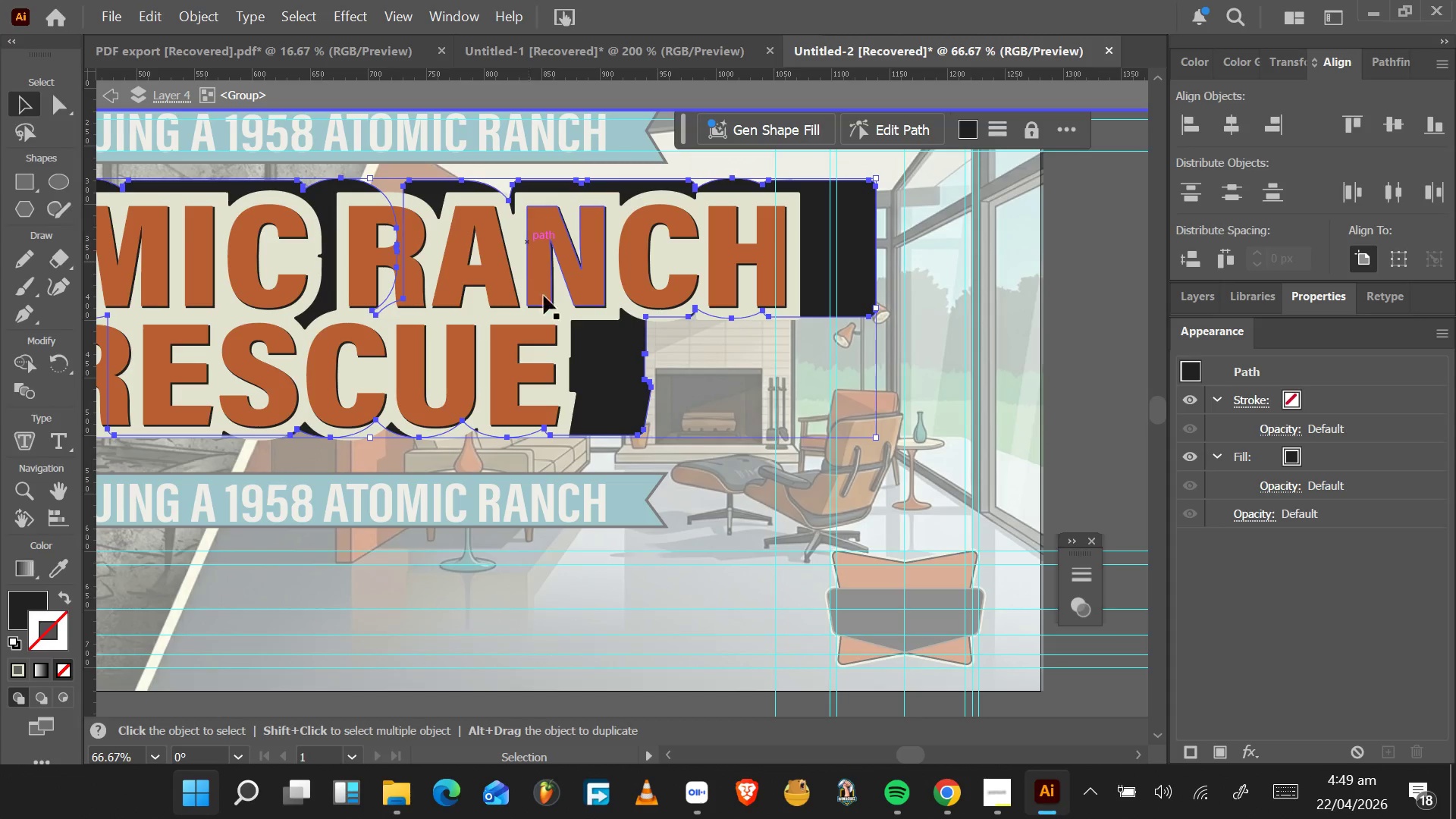 
left_click_drag(start_coordinate=[595, 360], to_coordinate=[524, 366])
 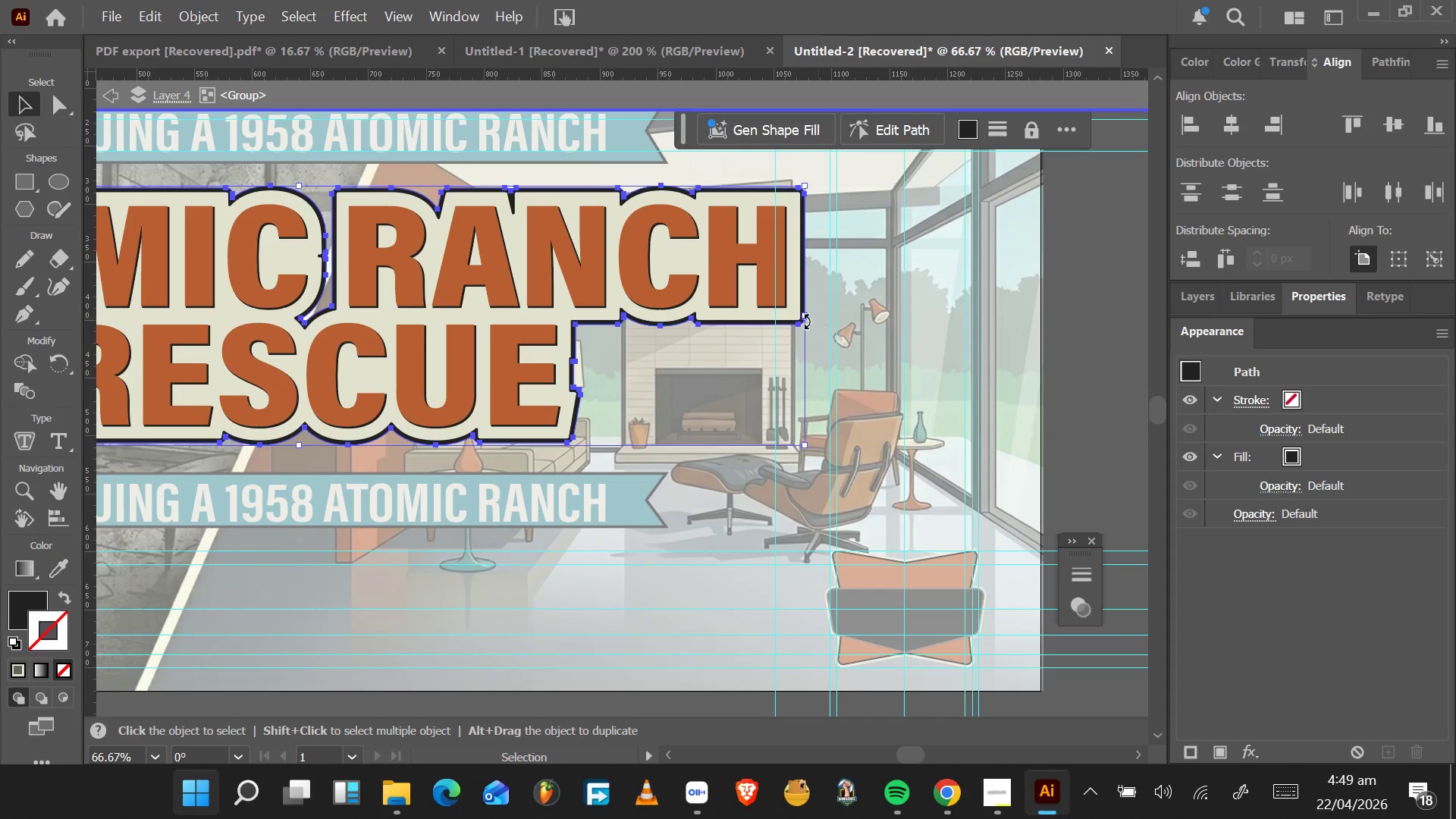 
hold_key(key=AltLeft, duration=0.58)
scroll: coordinate [799, 289], scroll_direction: up, amount: 4.0
 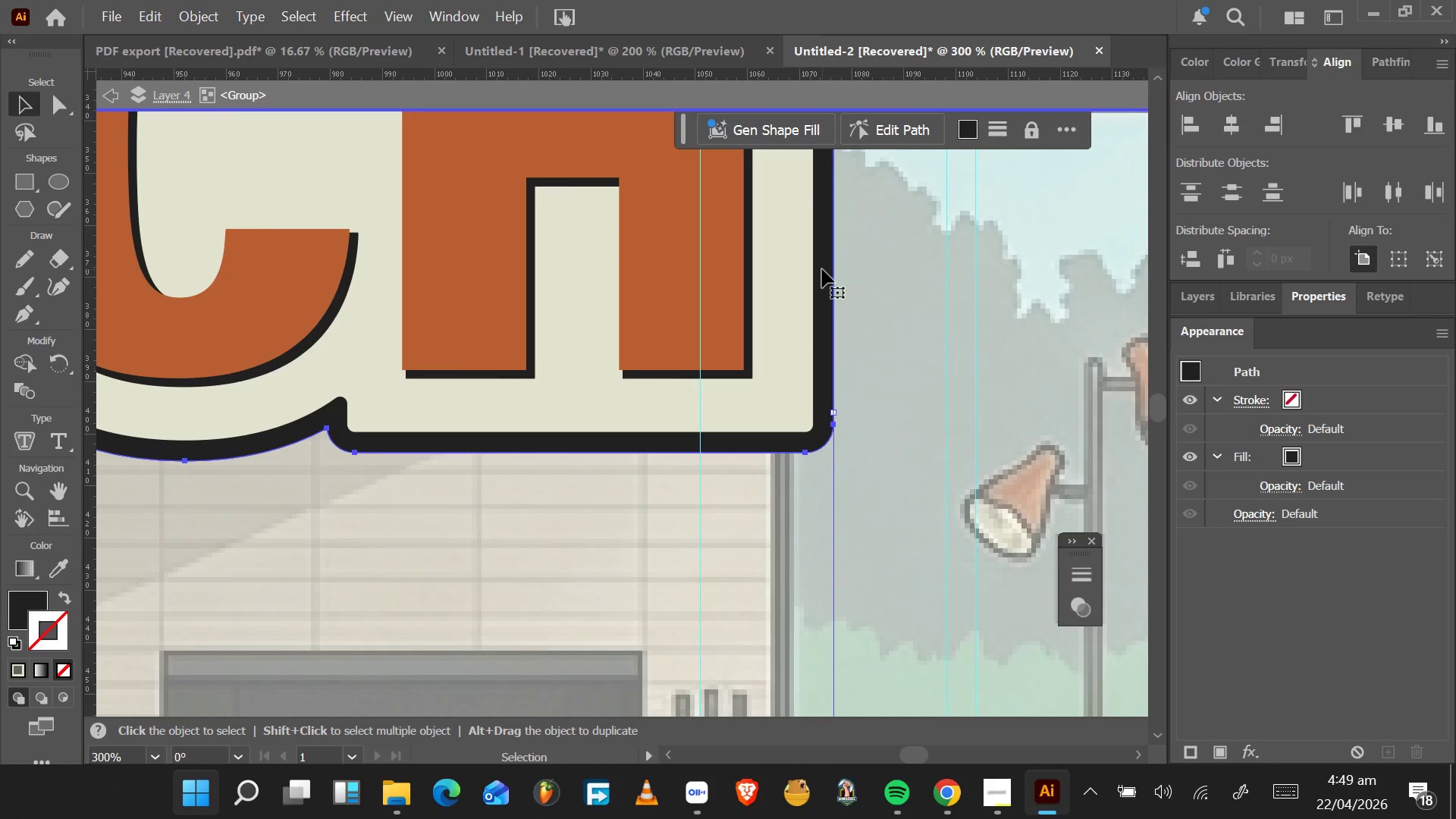 
hold_key(key=AltLeft, duration=1.72)
left_click_drag(start_coordinate=[822, 269], to_coordinate=[898, 346])
 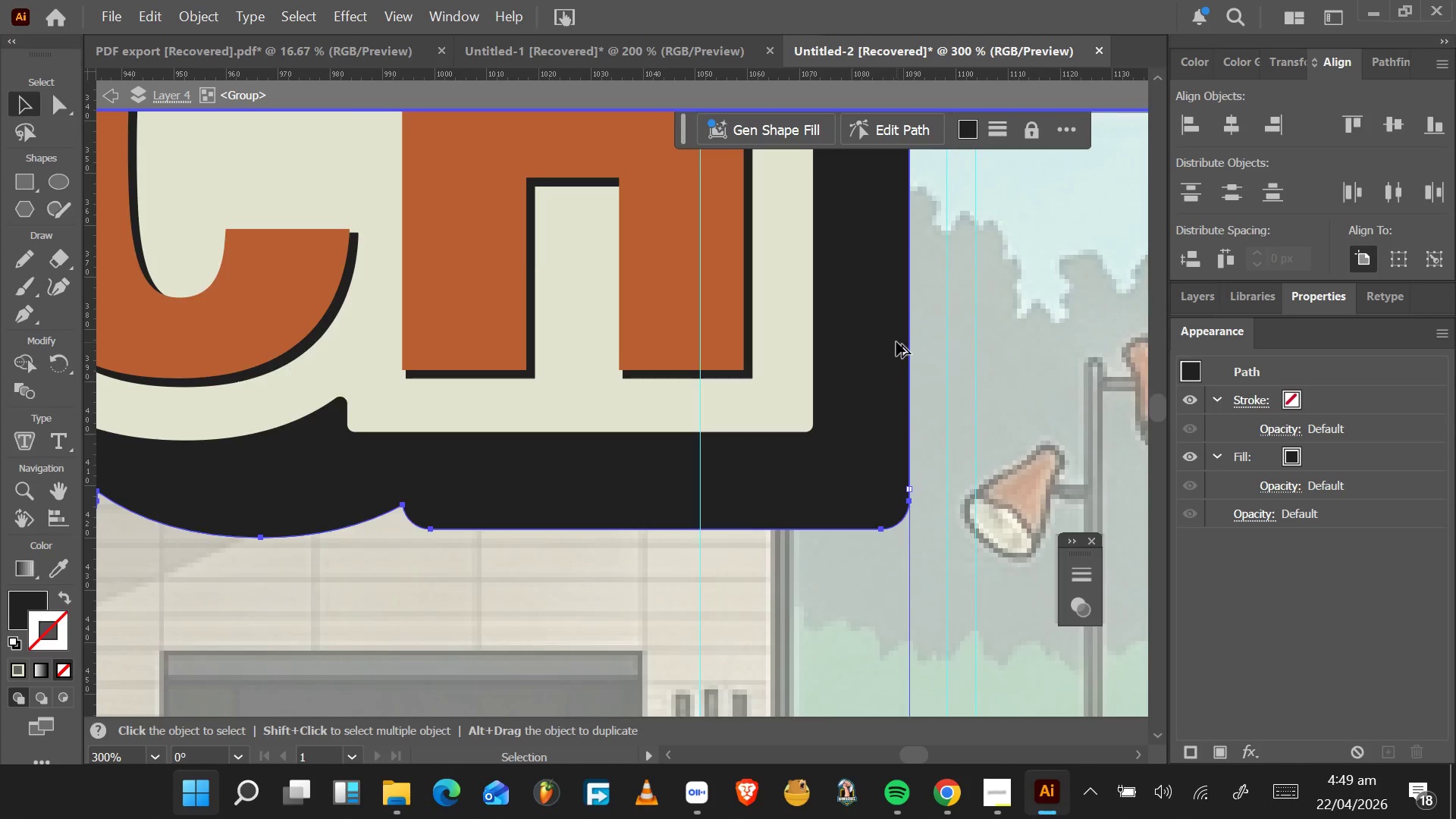 
hold_key(key=AltLeft, duration=0.72)
 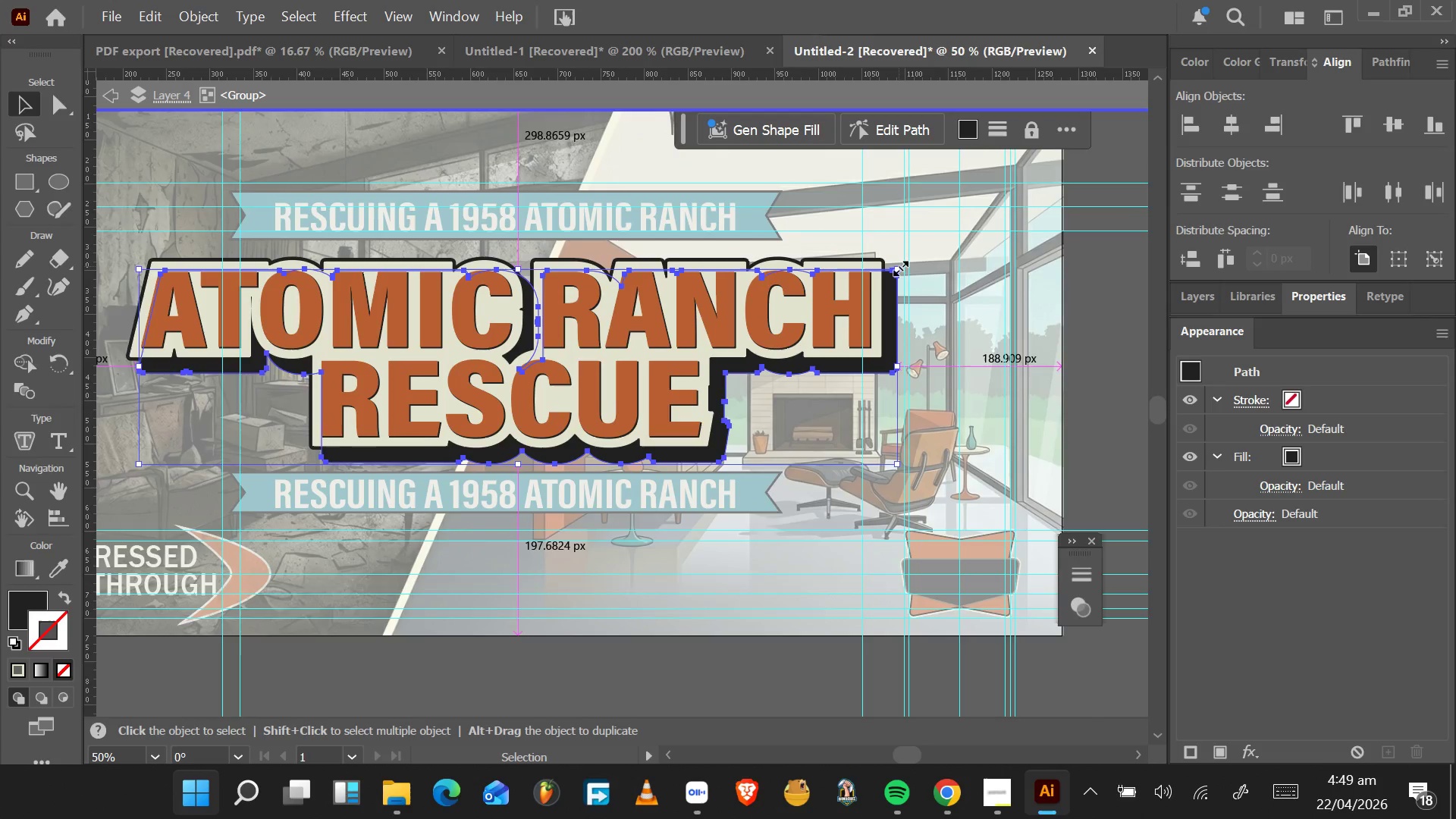 
scroll: coordinate [896, 342], scroll_direction: down, amount: 4.0
 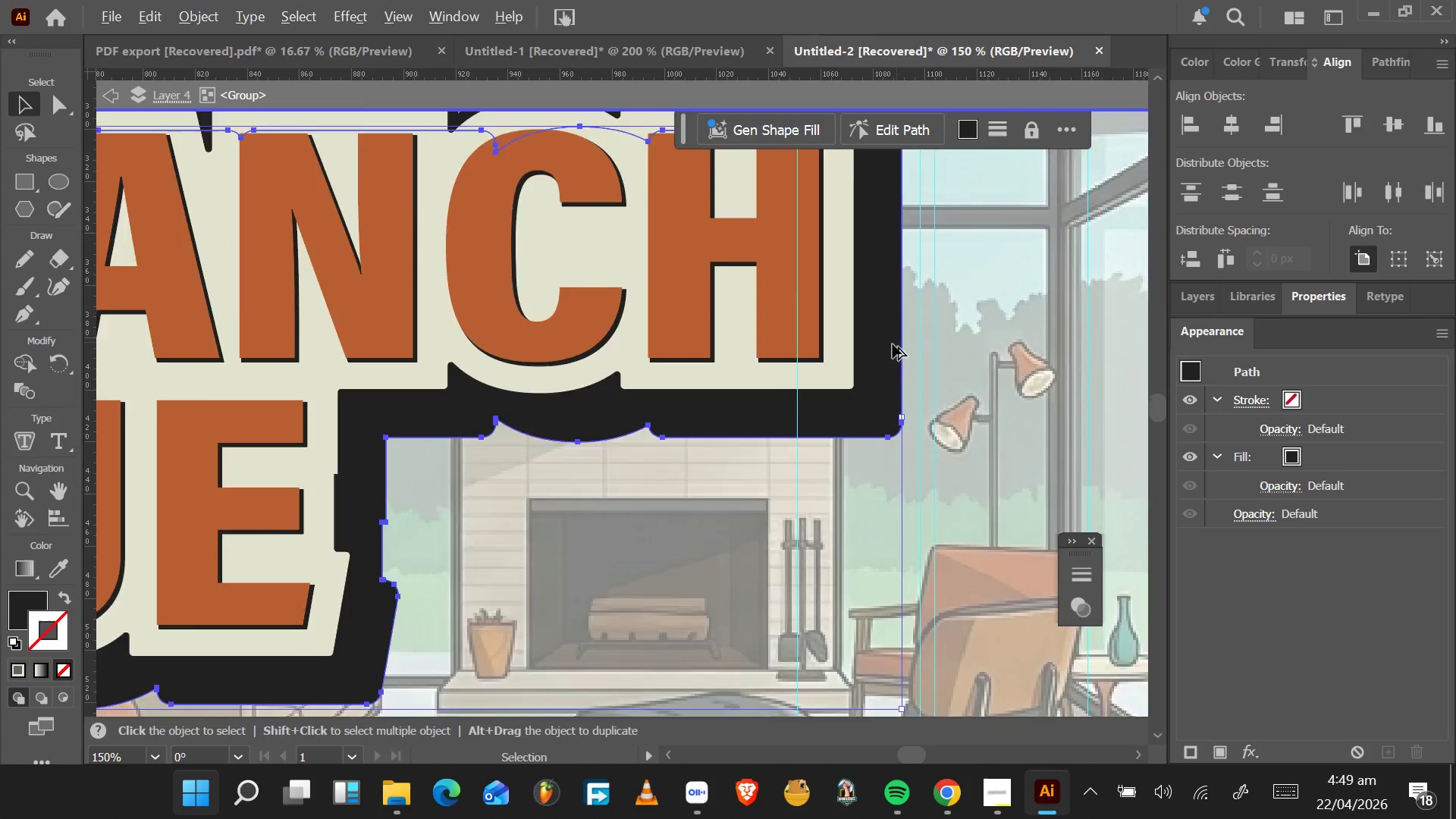 
hold_key(key=AltLeft, duration=0.94)
scroll: coordinate [899, 266], scroll_direction: up, amount: 4.0
 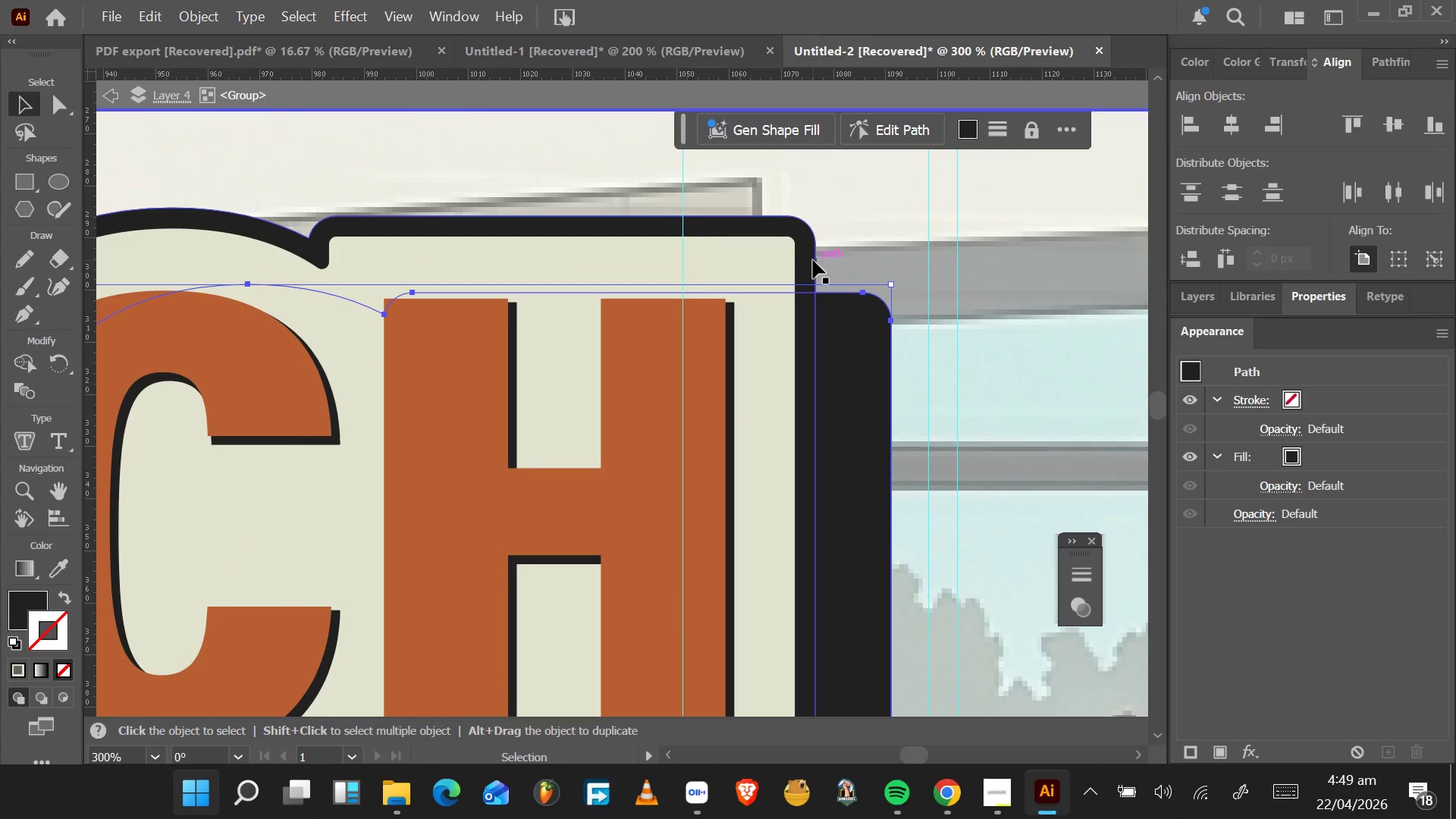 
hold_key(key=ShiftLeft, duration=0.5)
left_click([813, 260])
 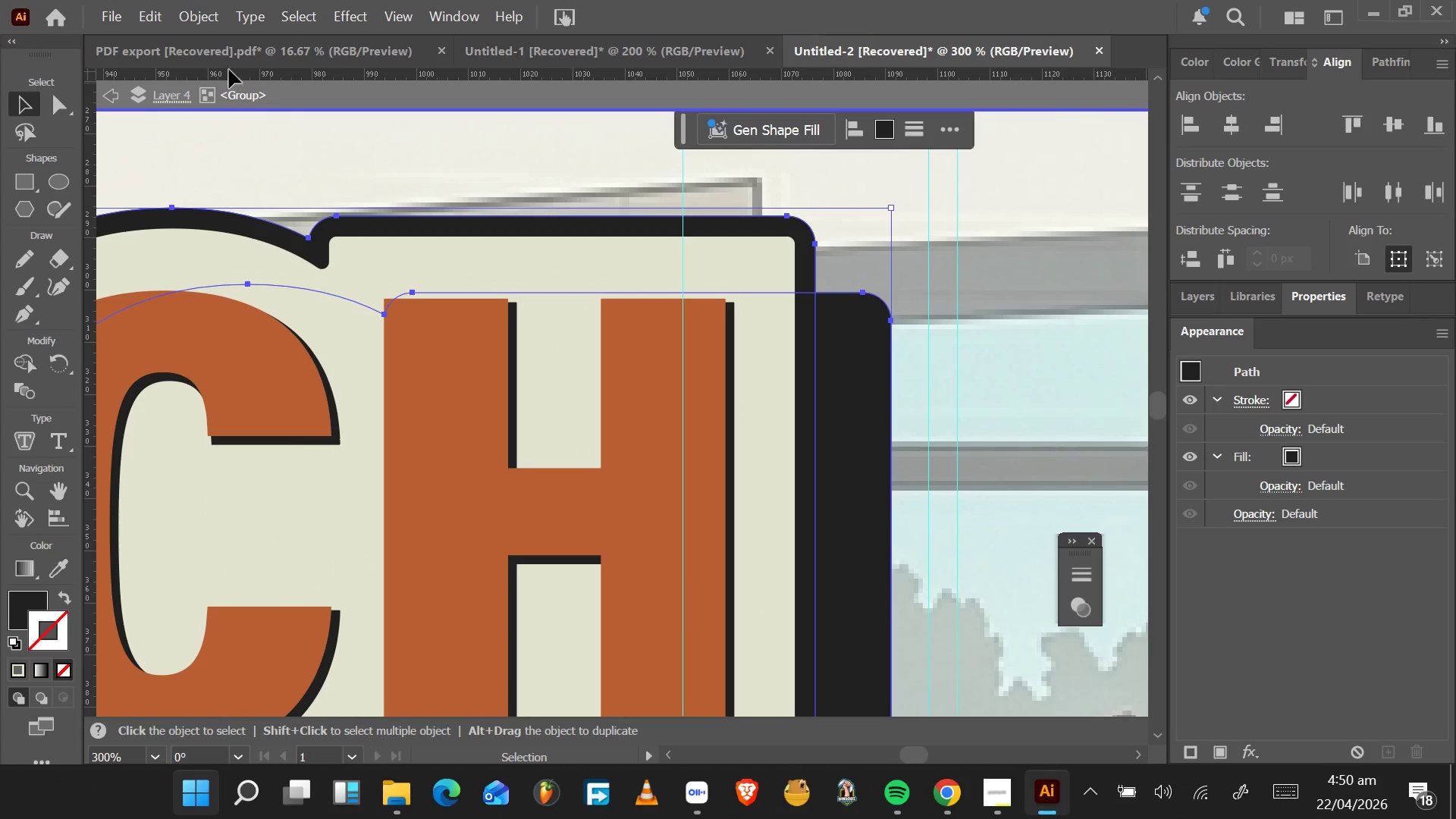 
left_click([215, 24])
 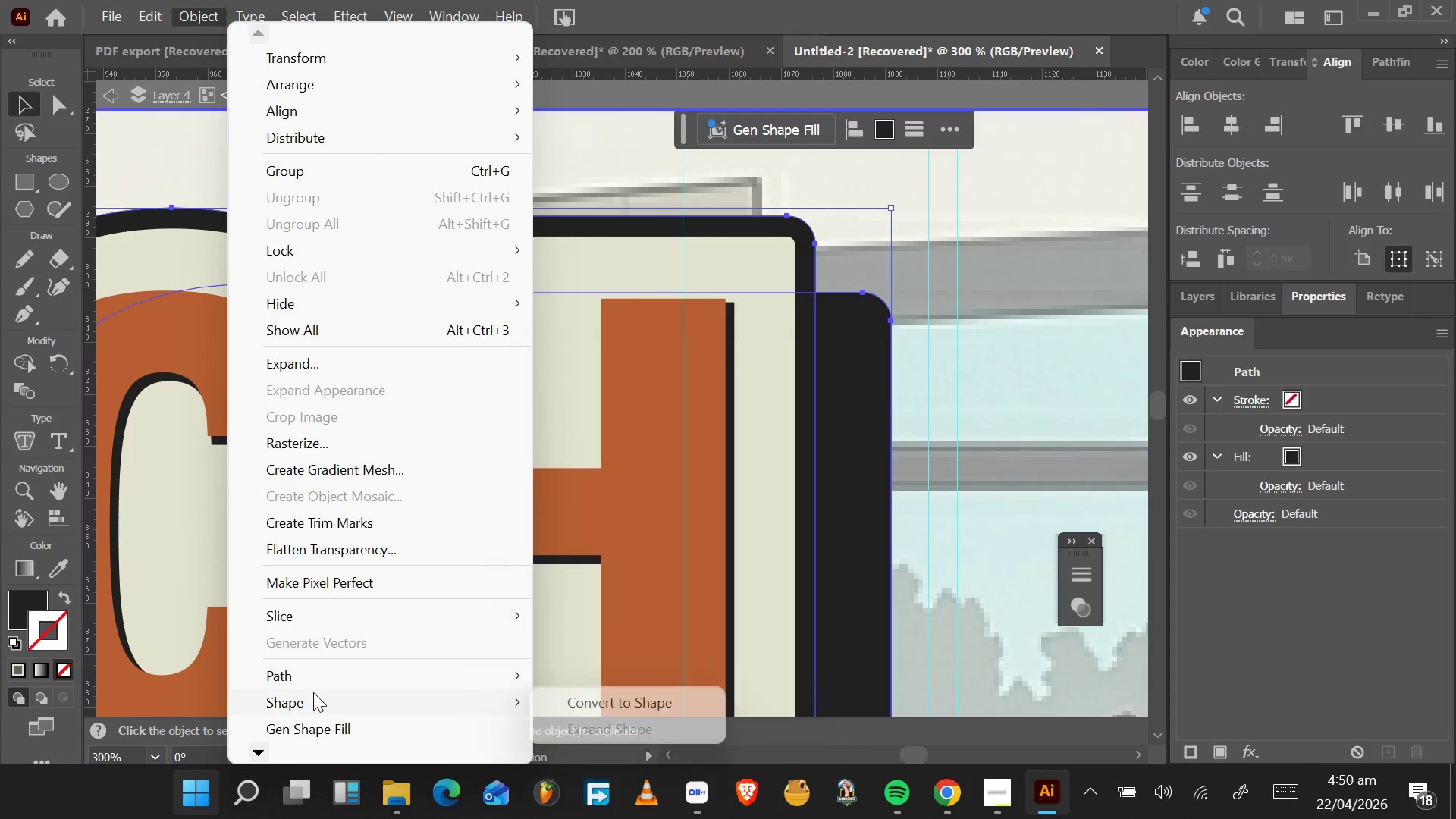 
scroll: coordinate [312, 696], scroll_direction: down, amount: 5.0
 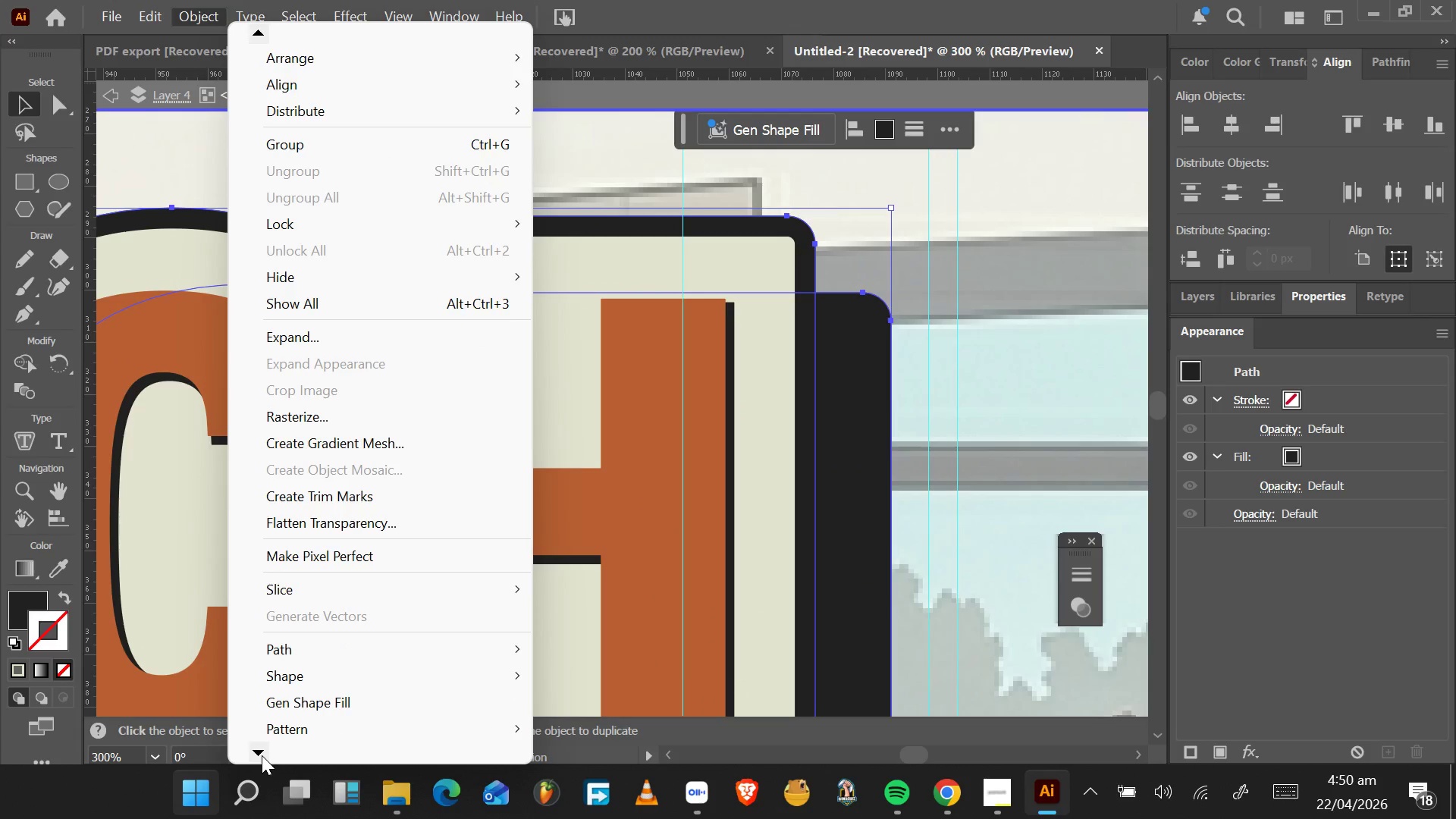 
double_click([261, 755])
 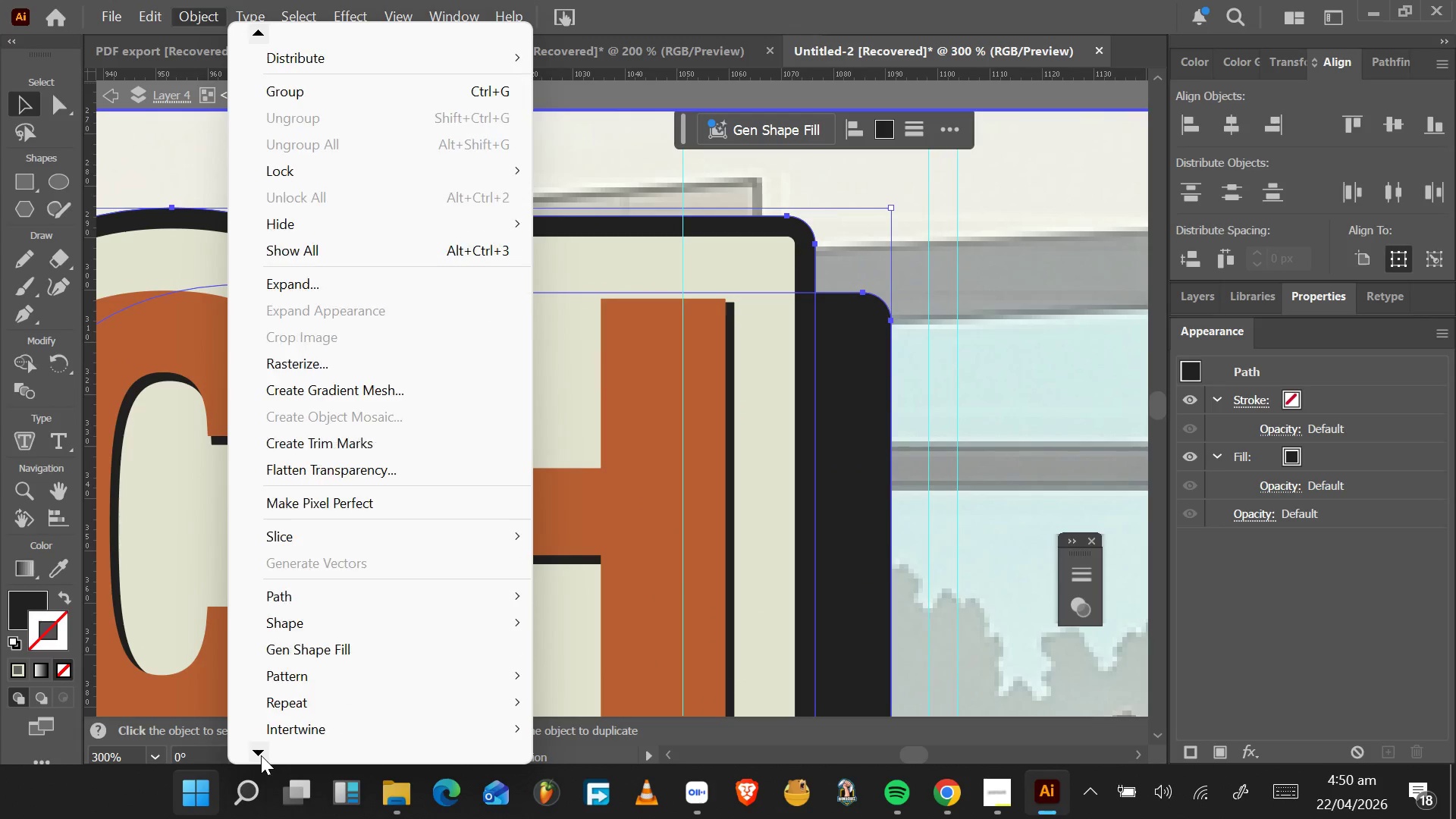 
triple_click([261, 755])
 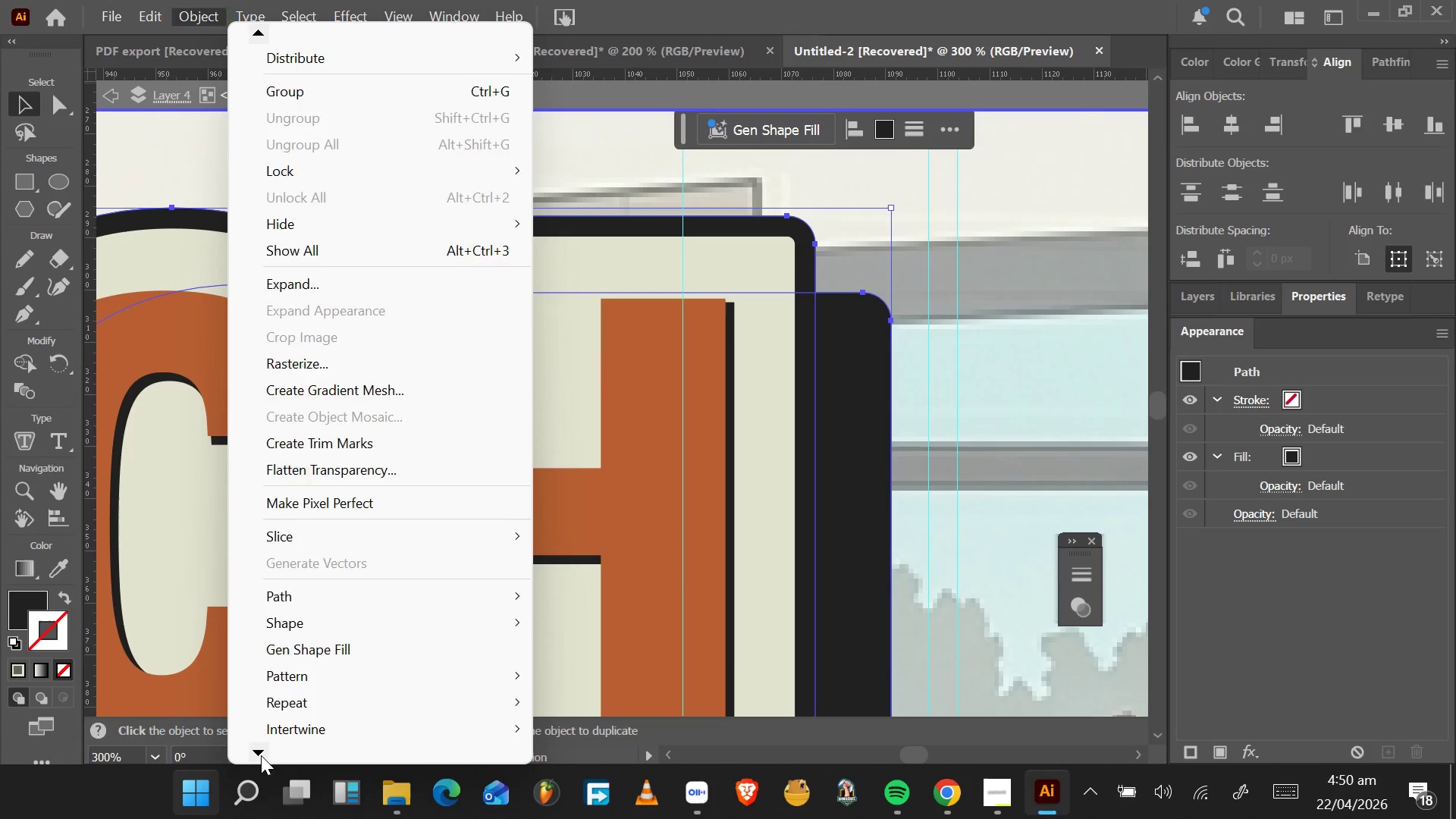 
triple_click([261, 755])
 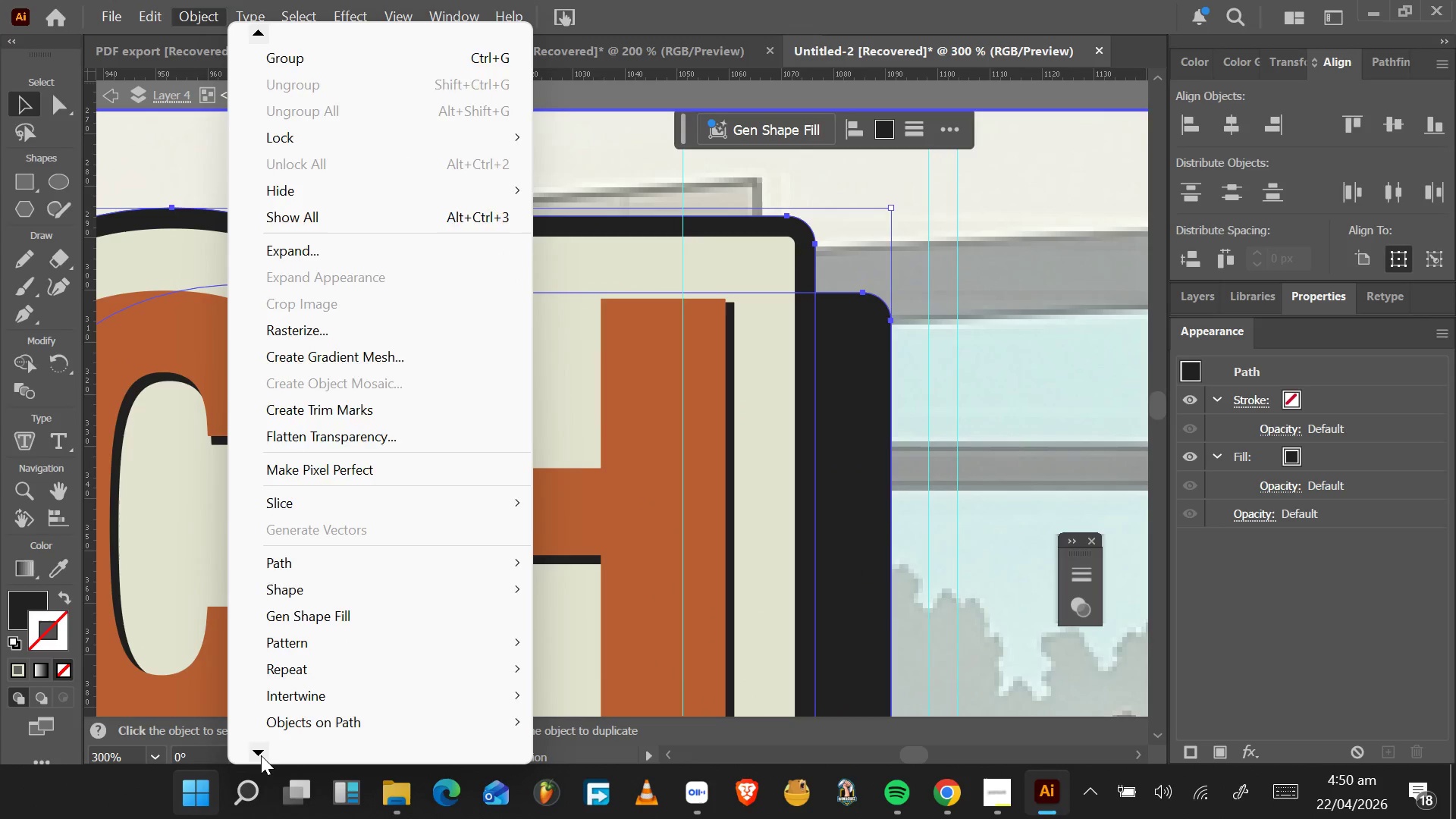 
triple_click([261, 755])
 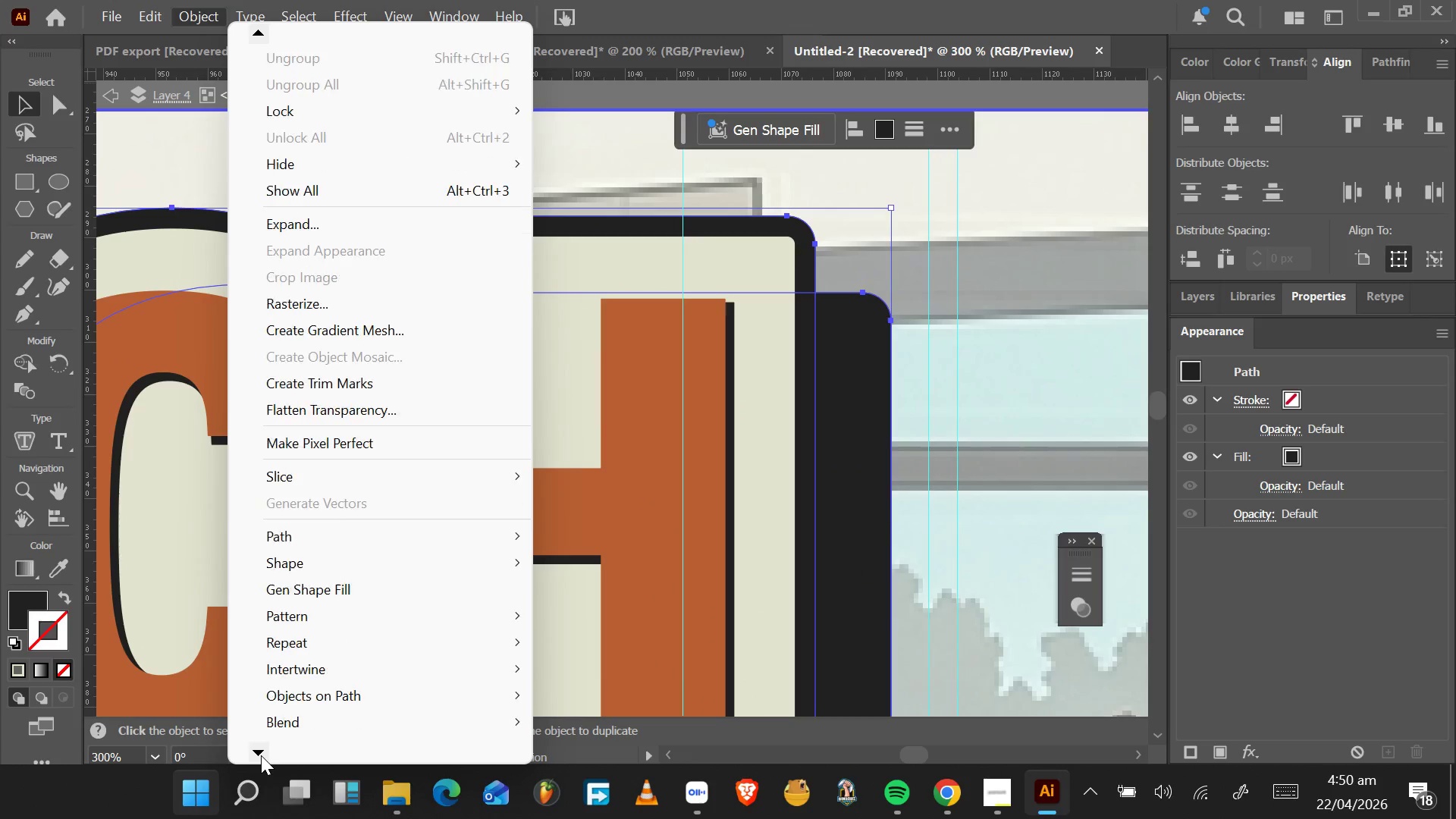 
triple_click([261, 755])
 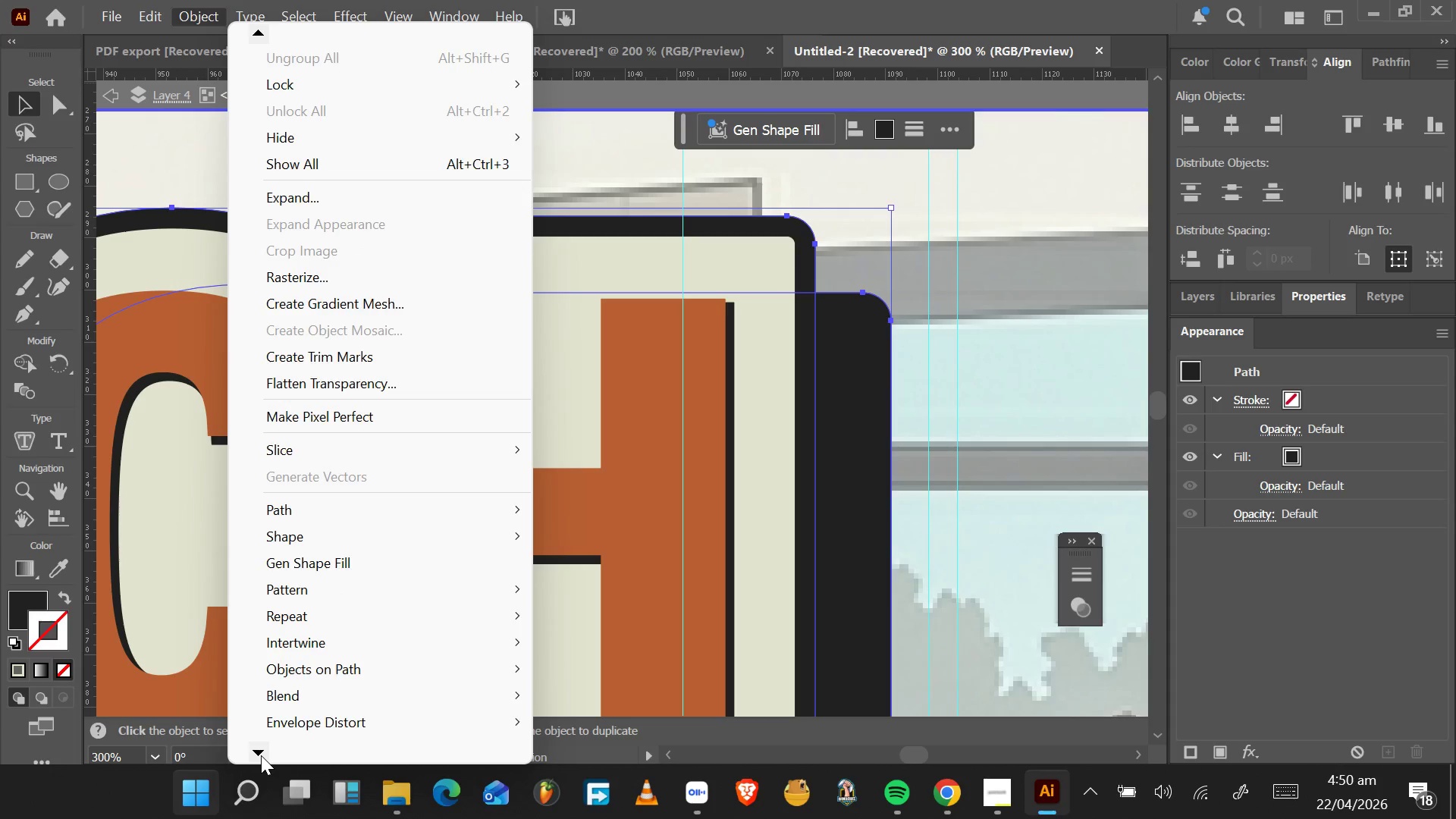 
triple_click([261, 755])
 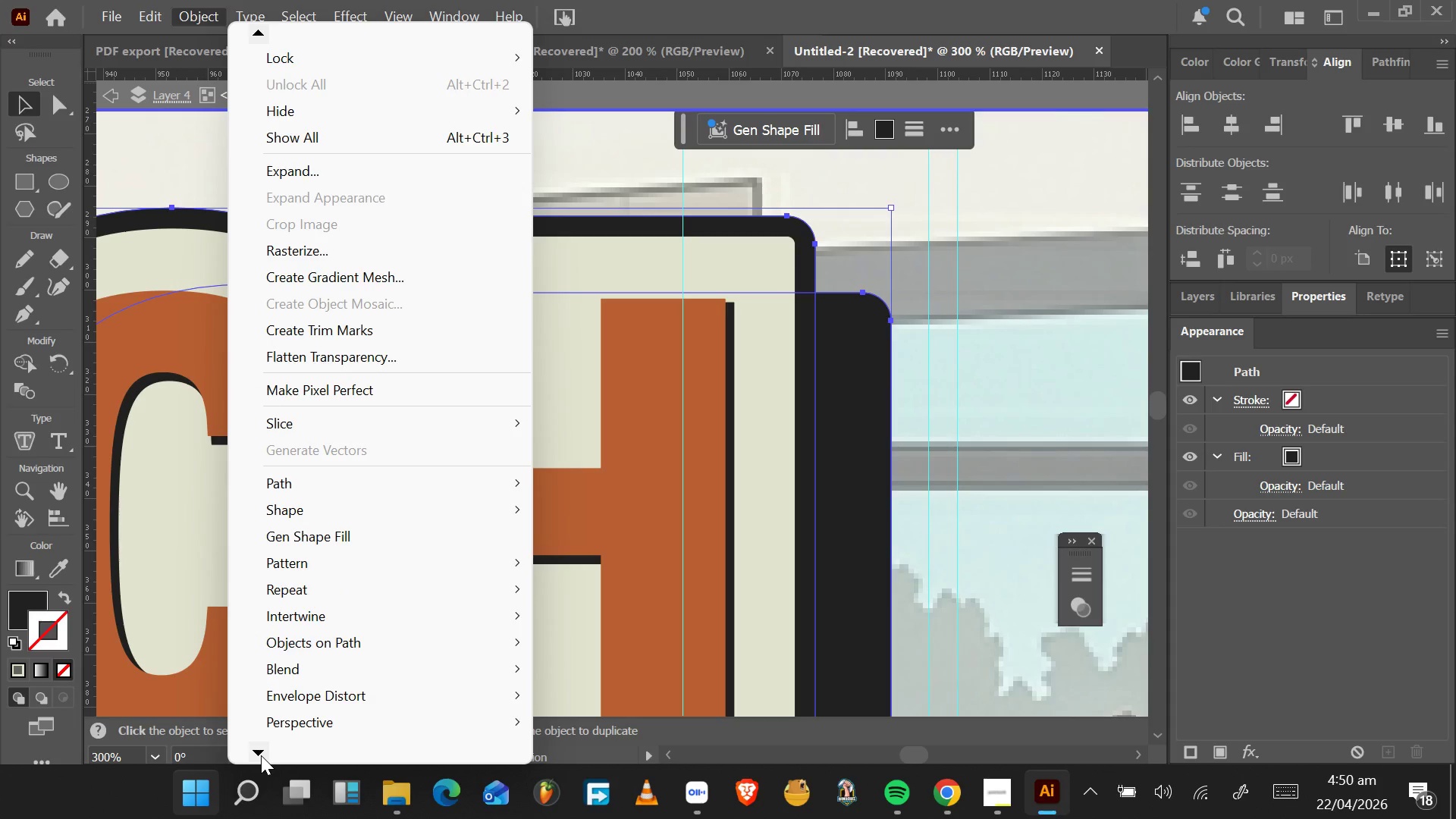 
triple_click([261, 755])
 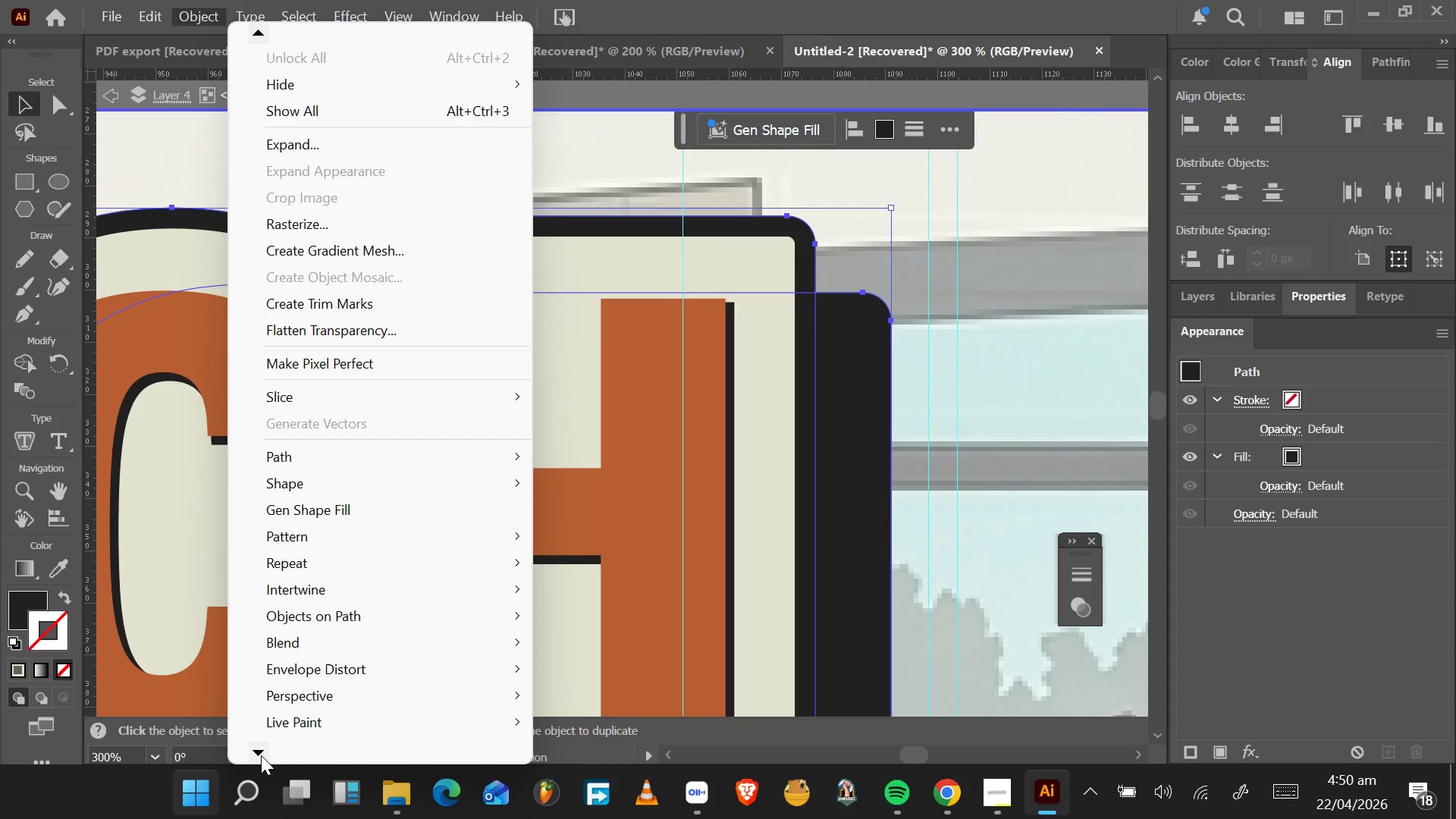 
triple_click([261, 755])
 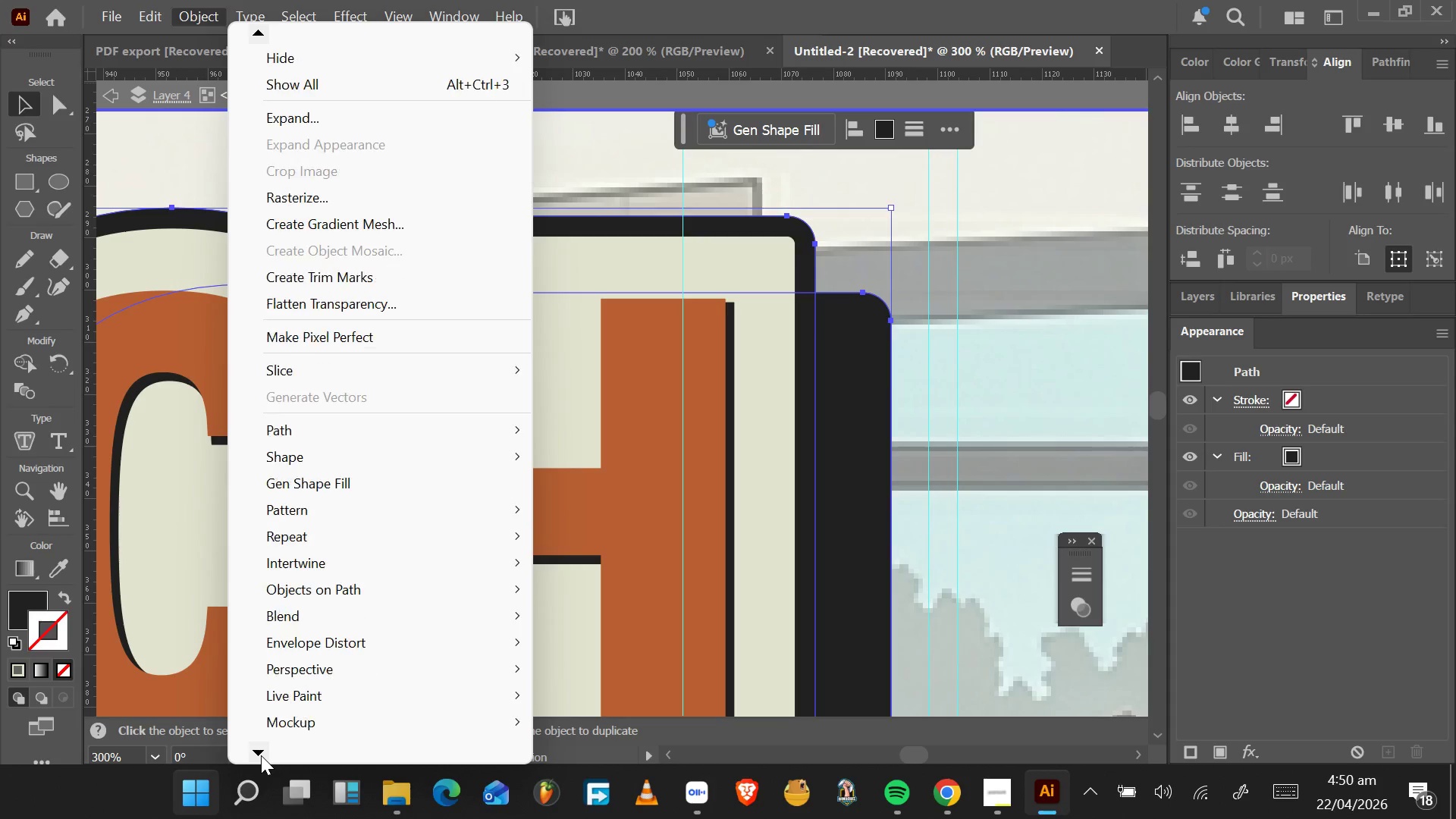 
triple_click([261, 755])
 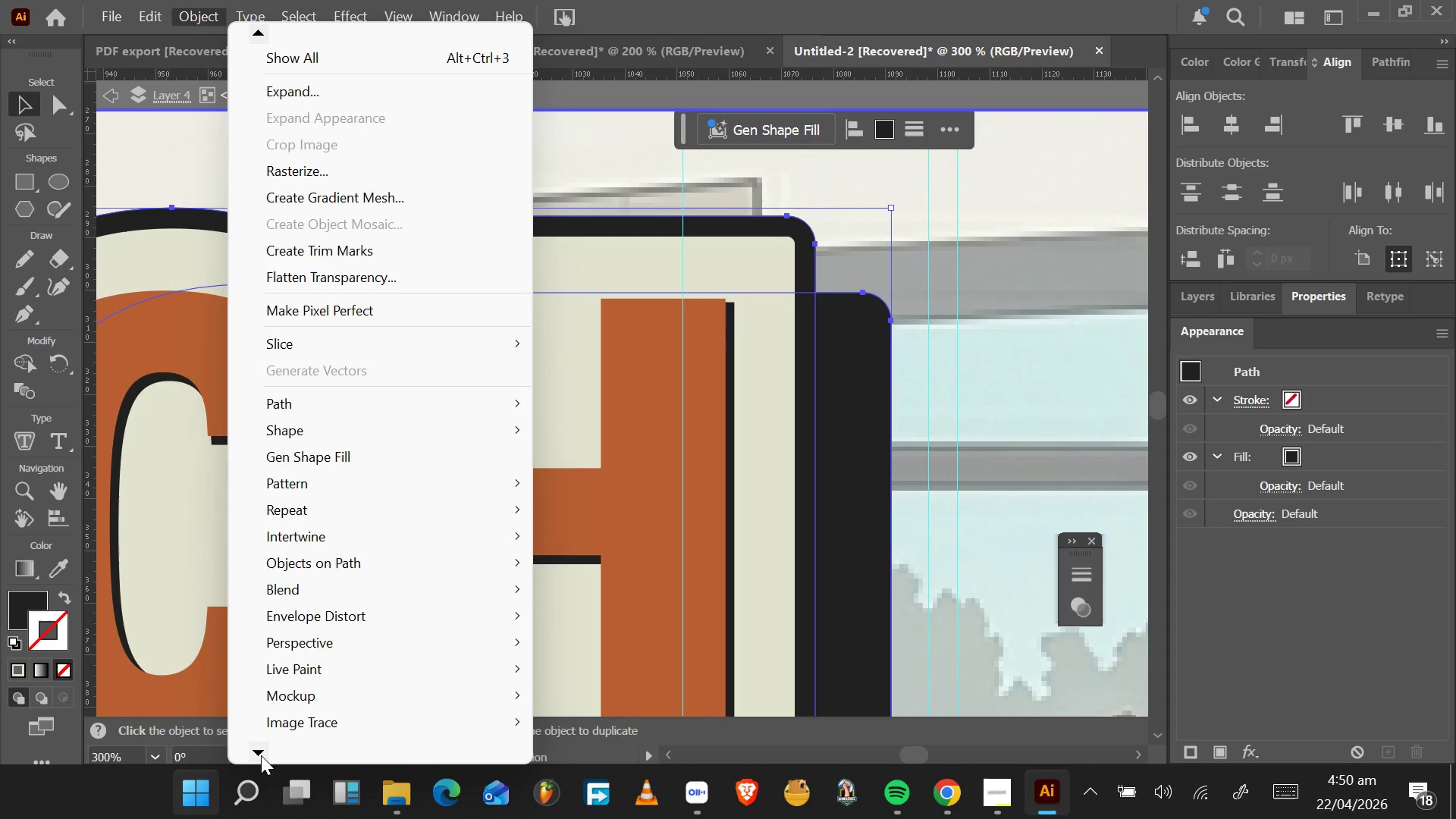 
triple_click([261, 755])
 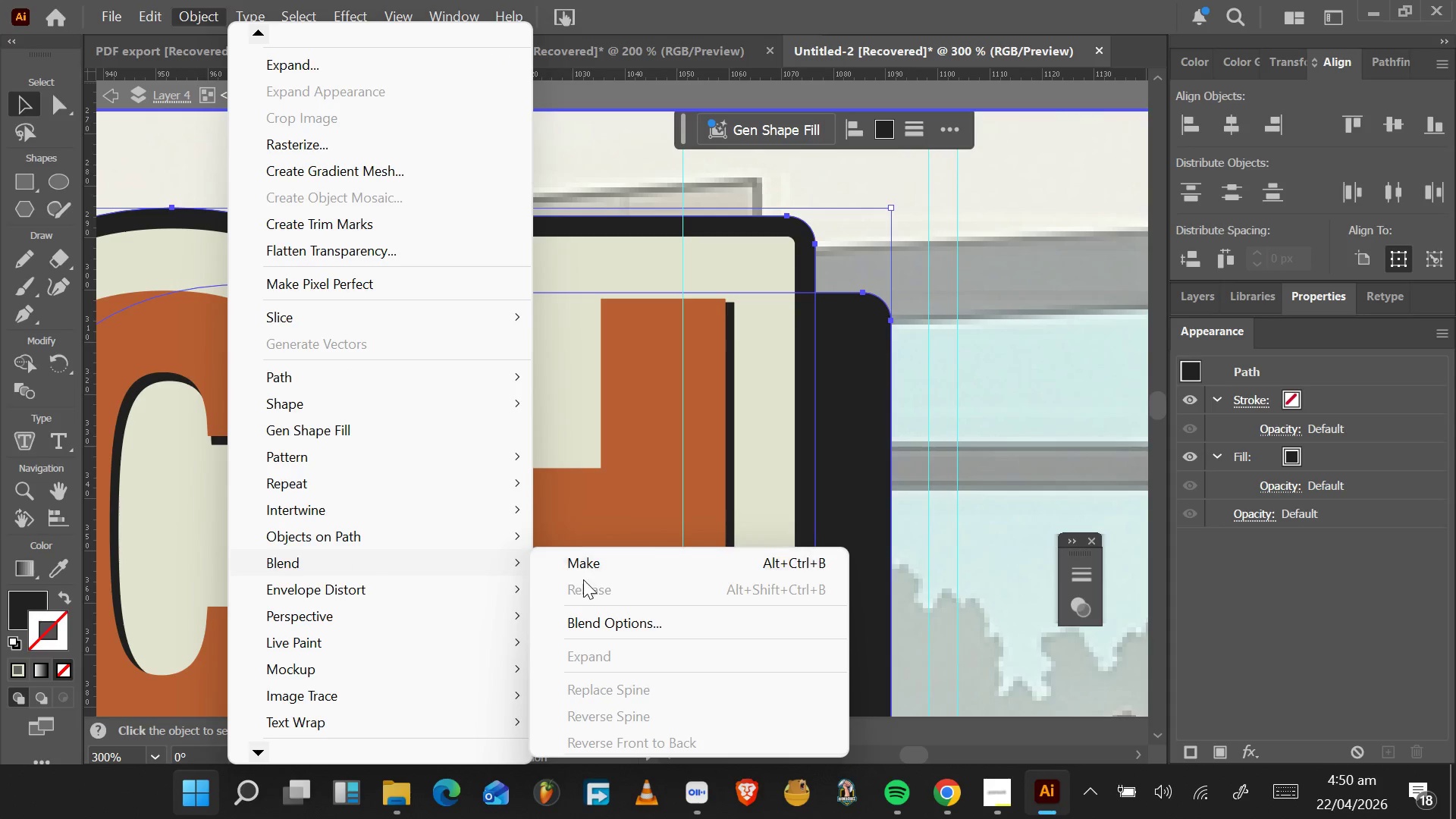 
left_click([588, 632])
 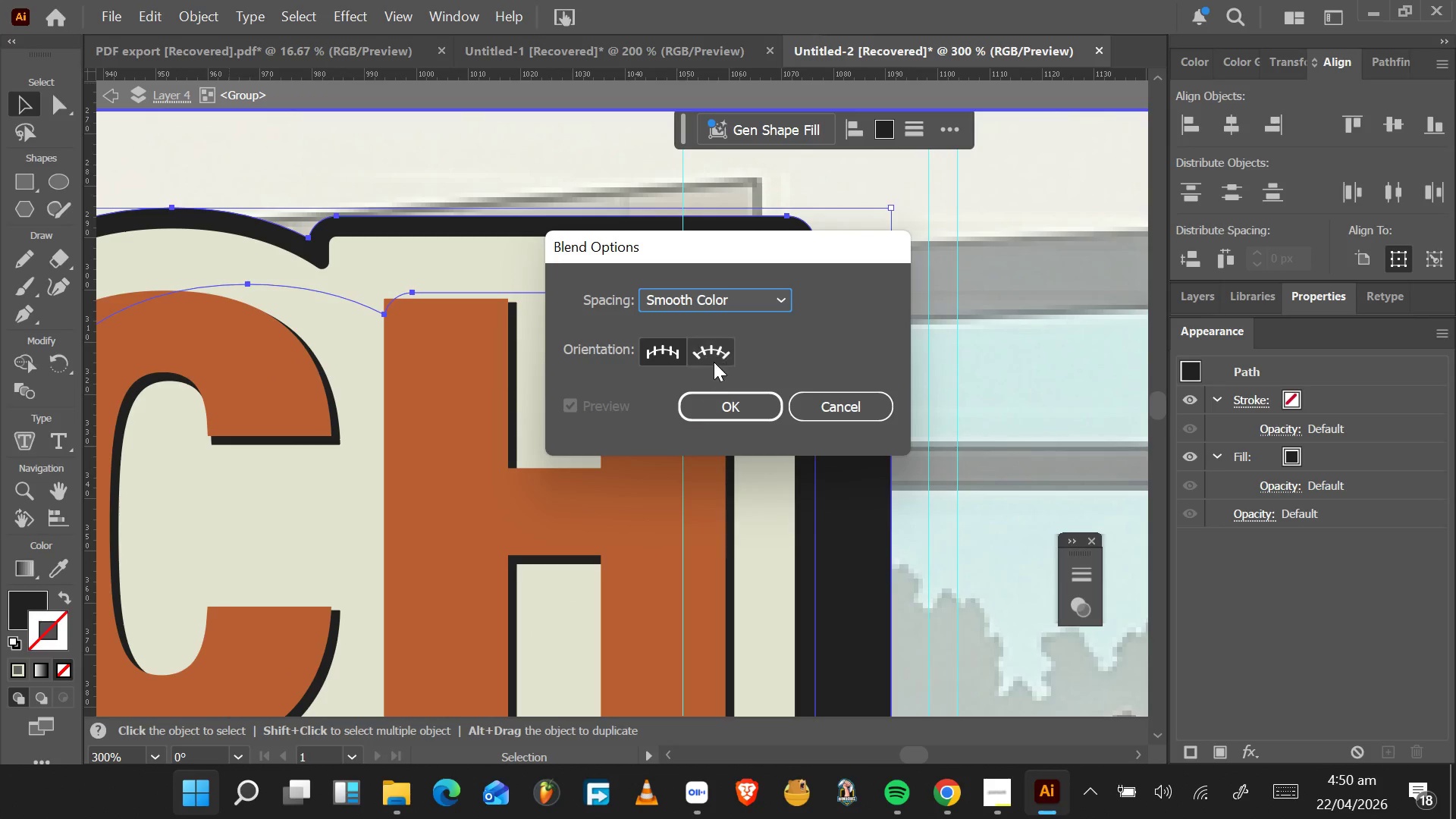 
left_click([718, 353])
 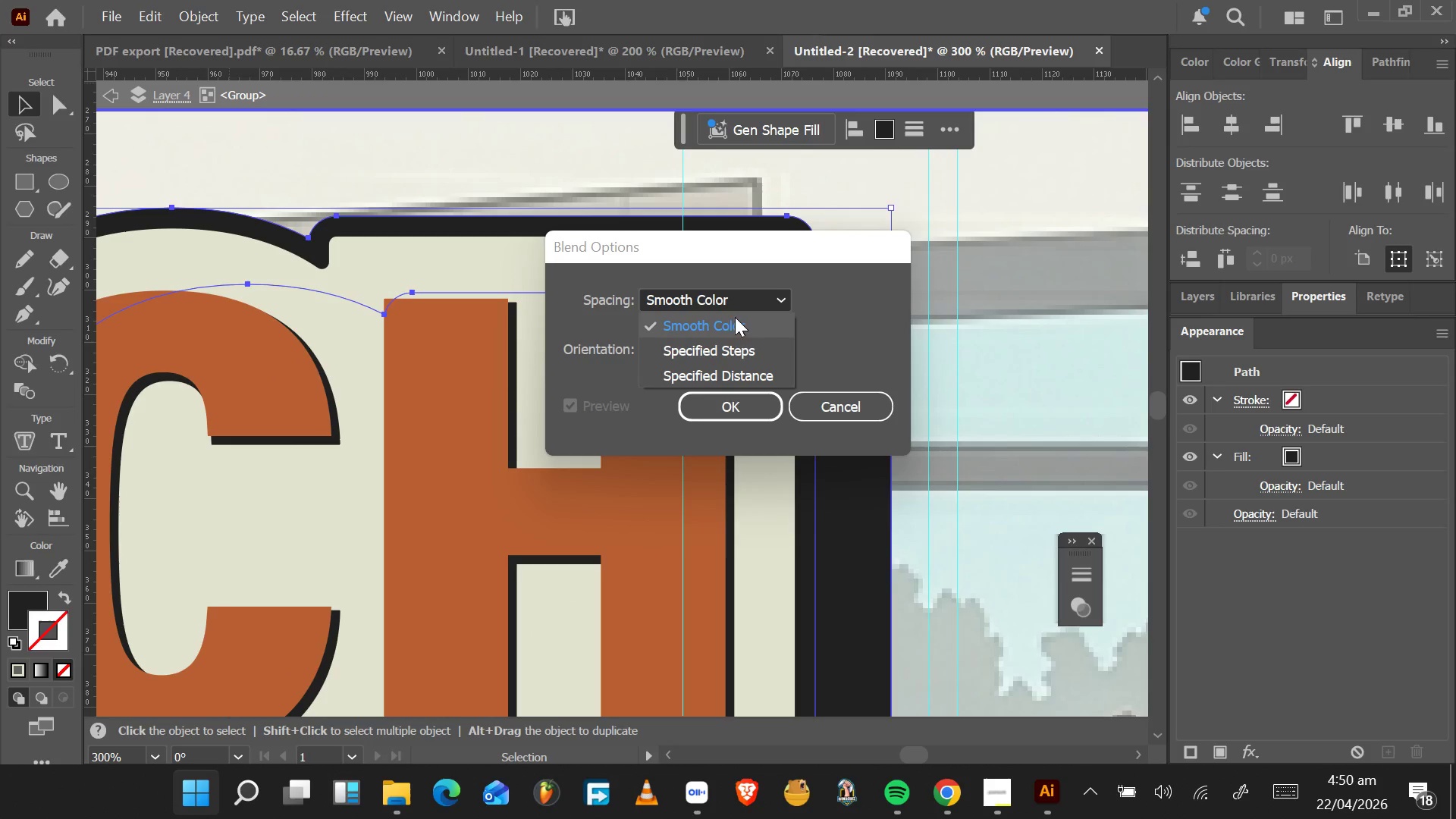 
left_click([726, 352])
 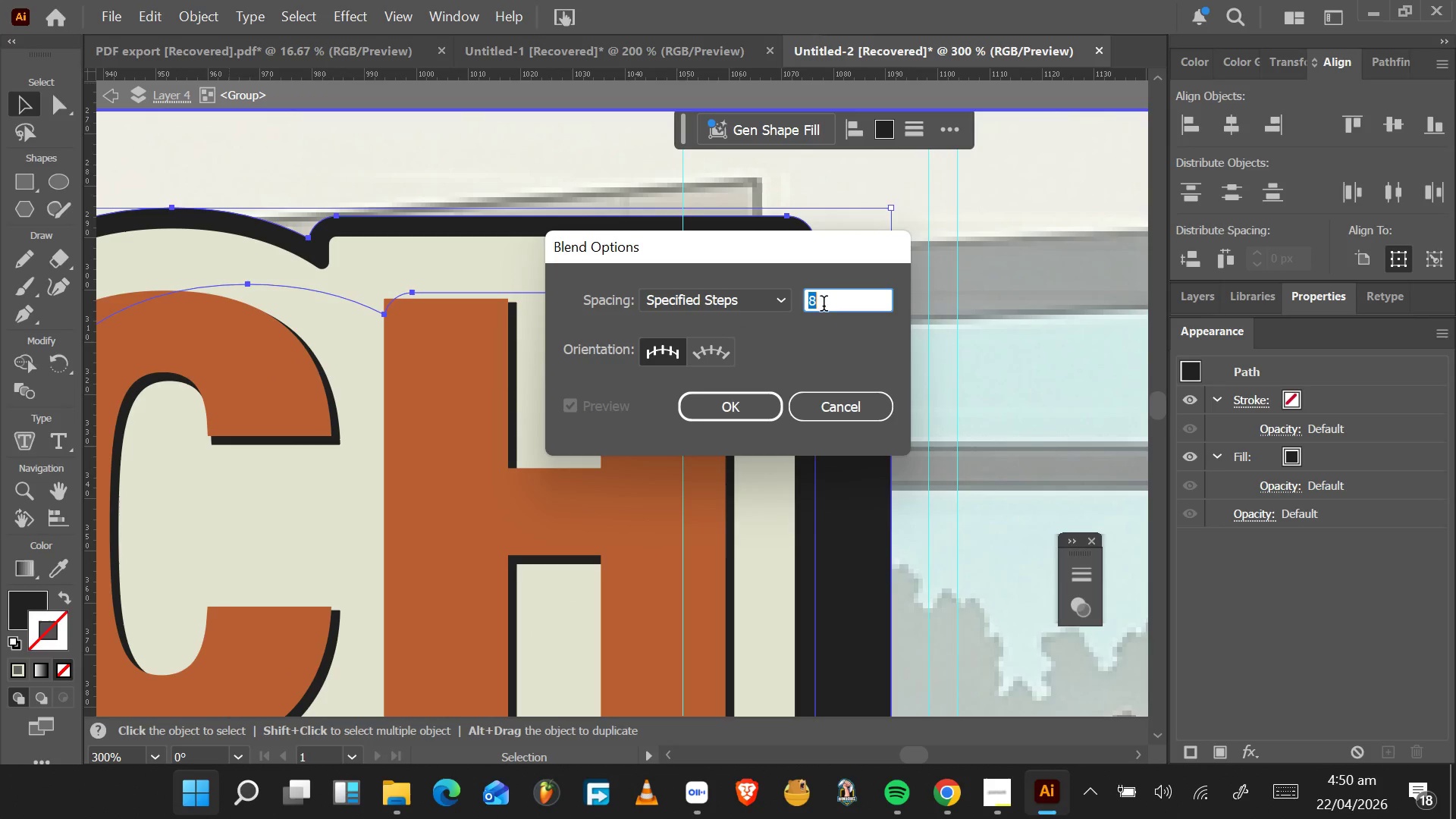 
left_click([824, 305])
 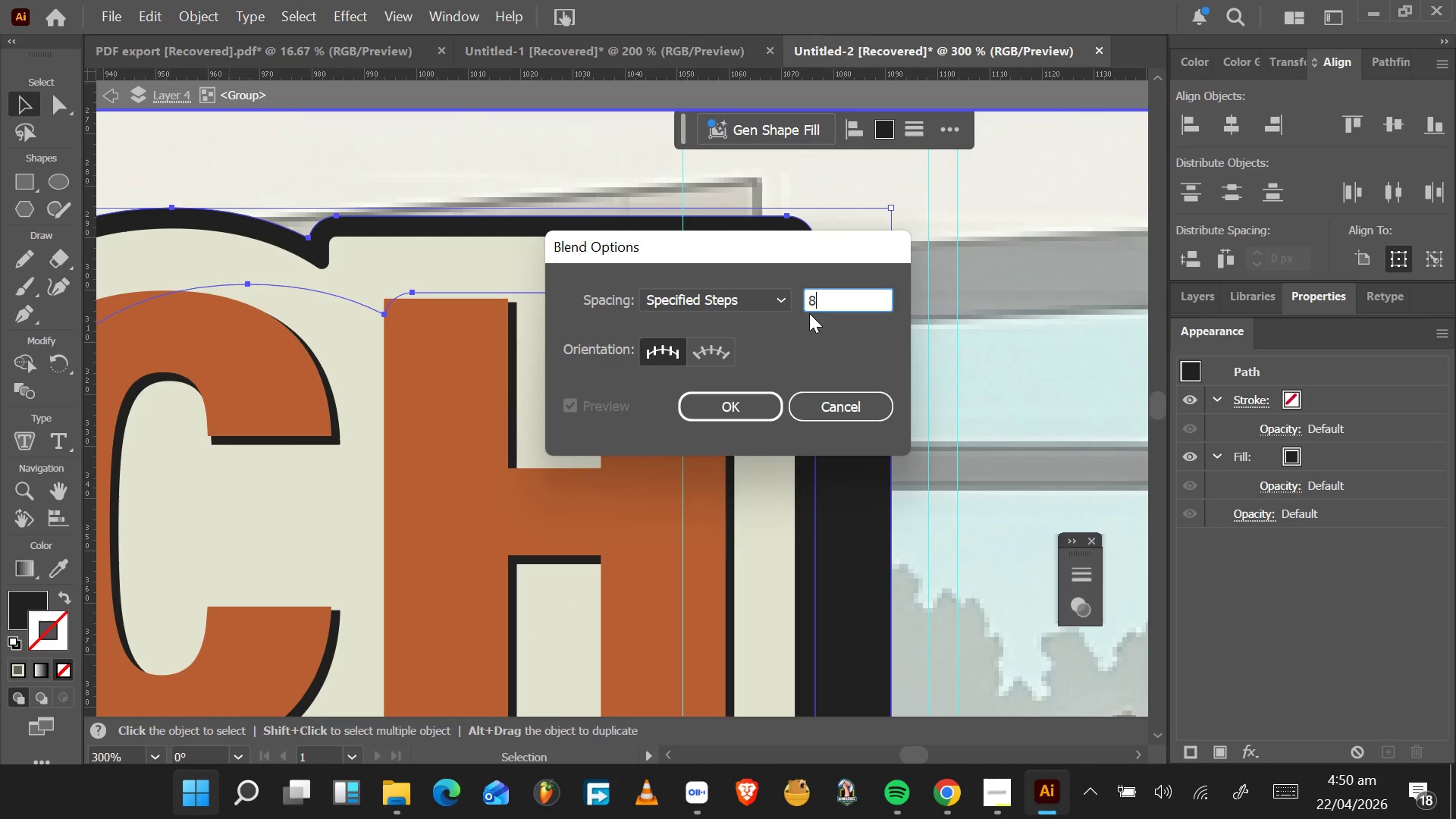 
key(Backspace)
type(15)
 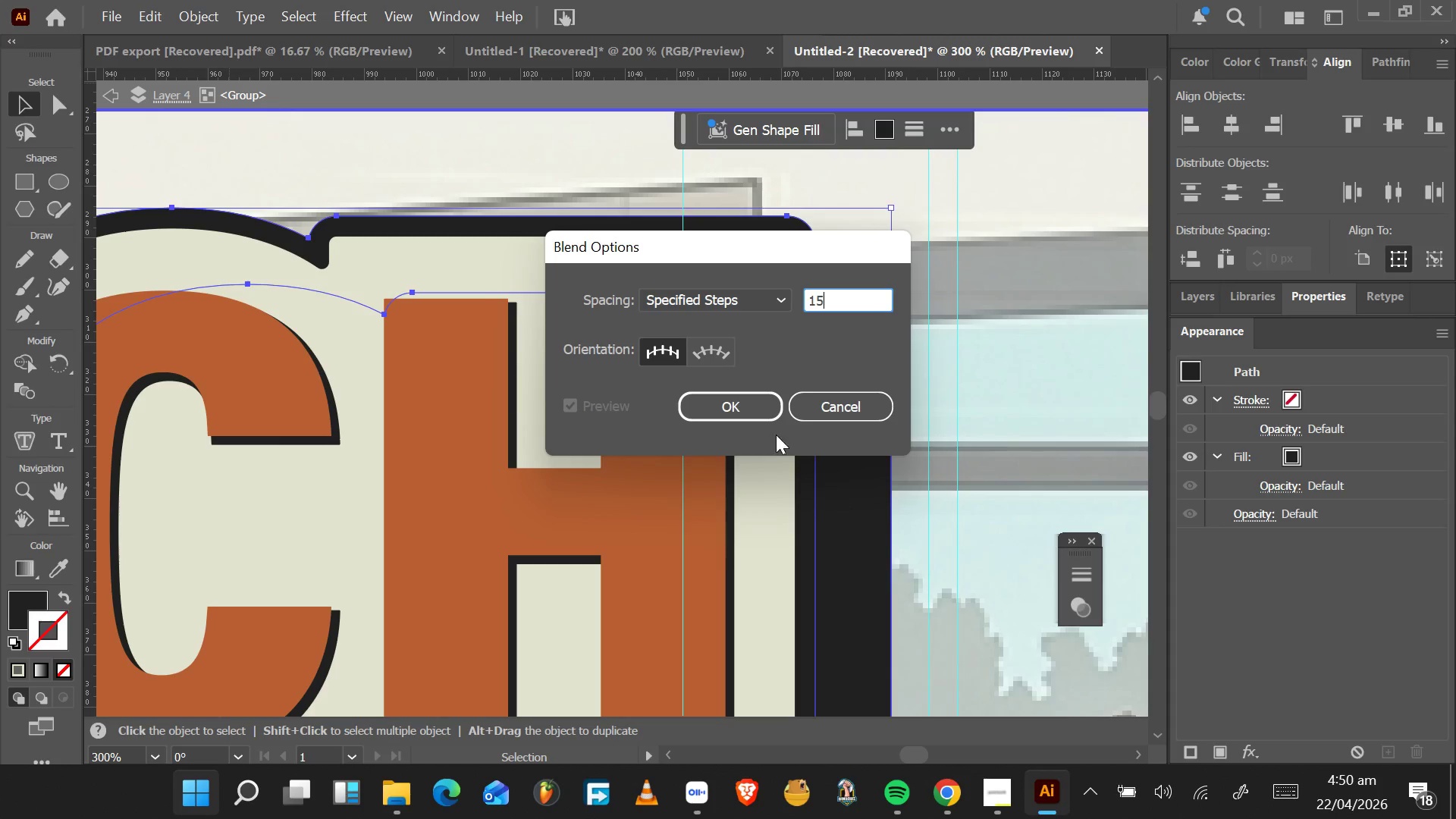 
left_click([751, 402])
 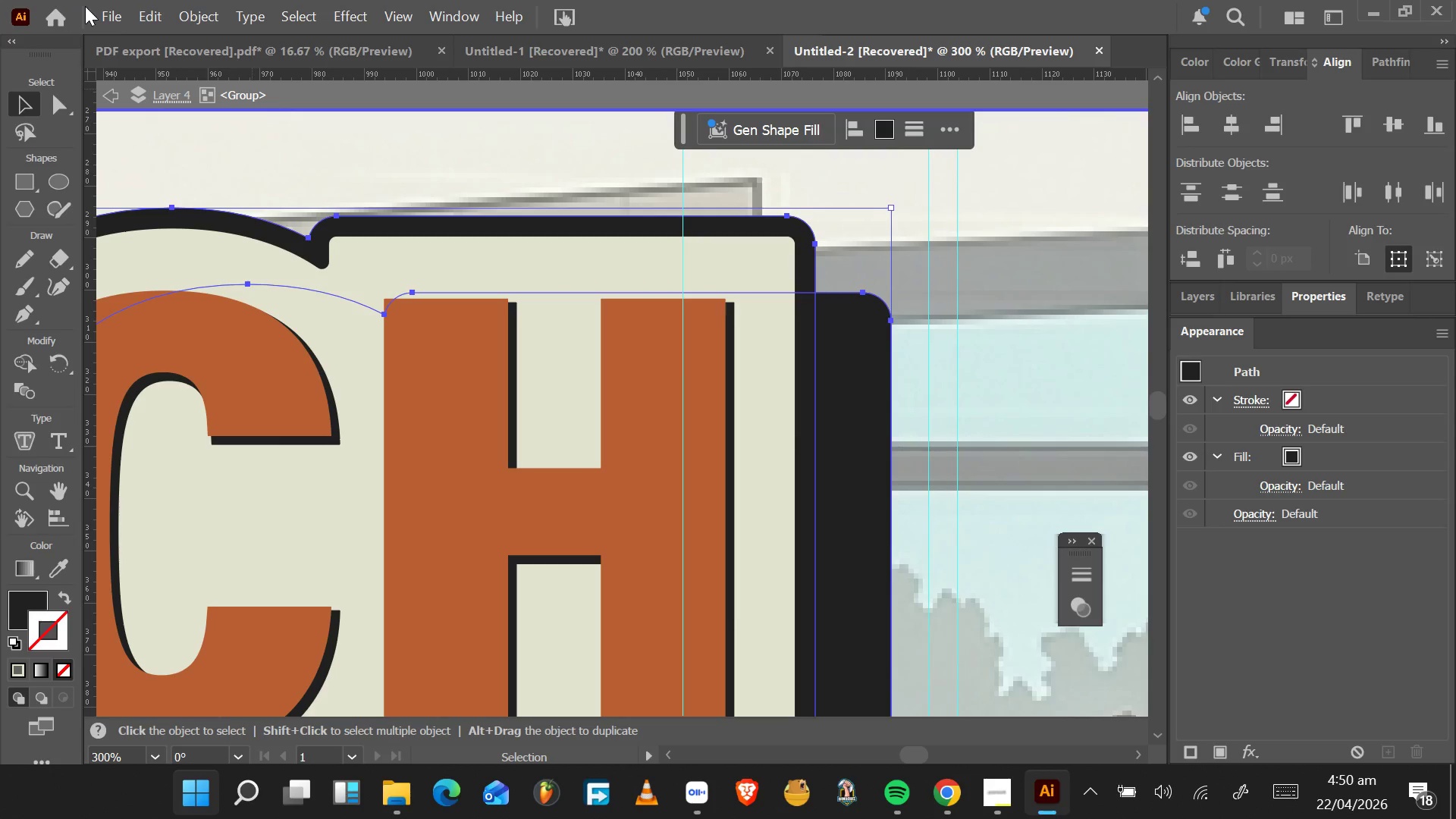 
left_click([113, 11])
 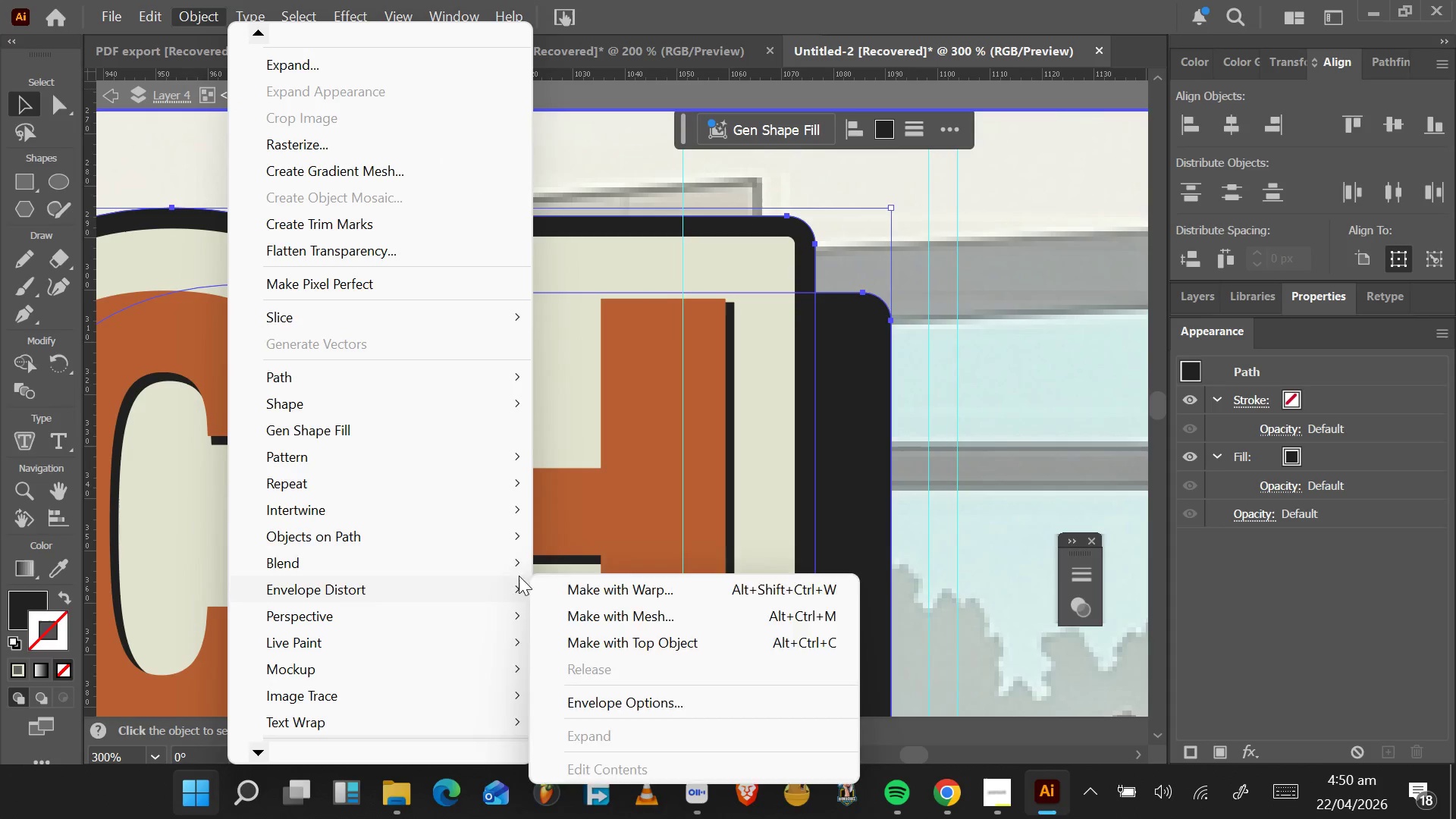 
left_click([572, 563])
 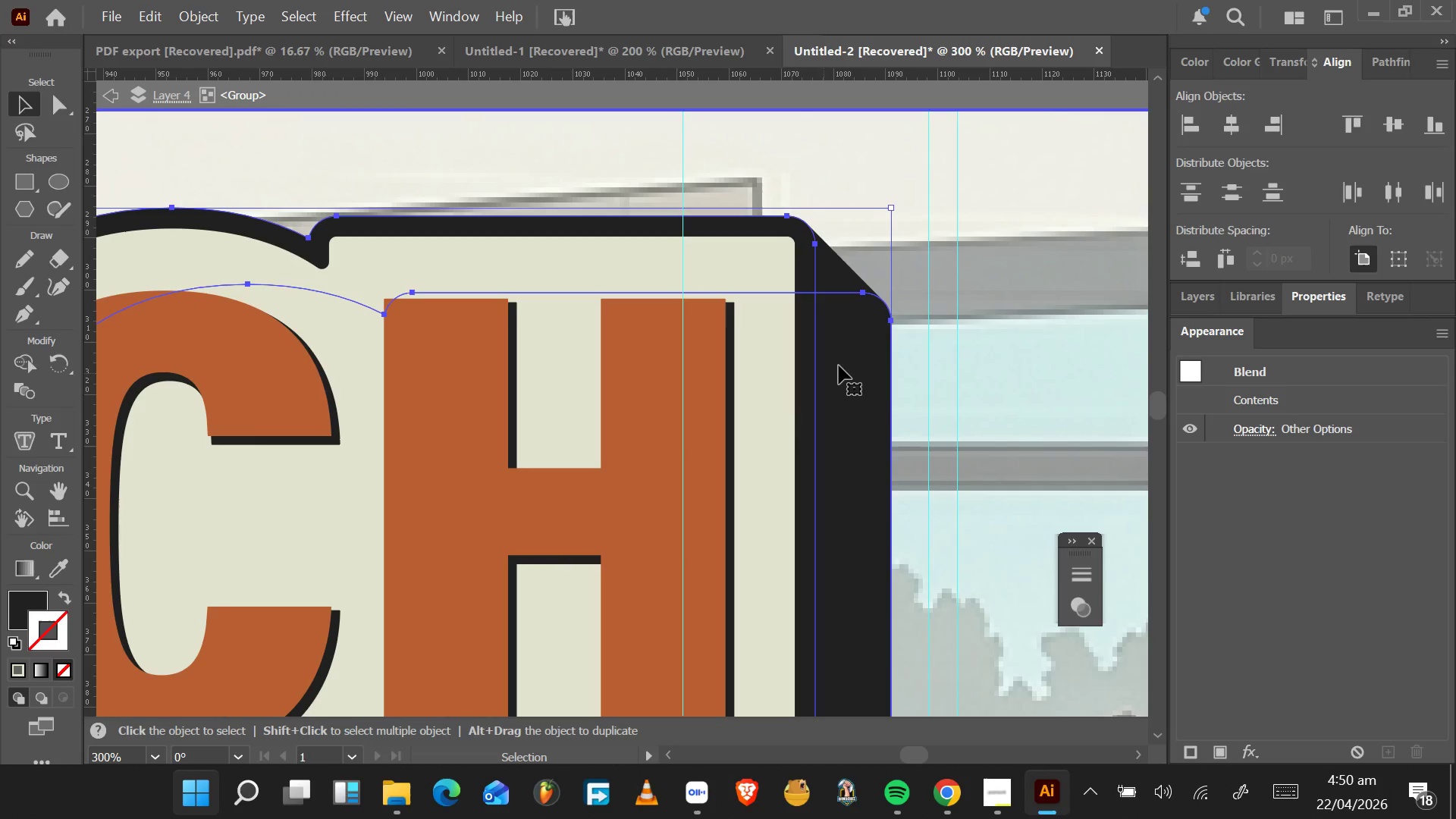 
left_click_drag(start_coordinate=[969, 463], to_coordinate=[974, 463])
 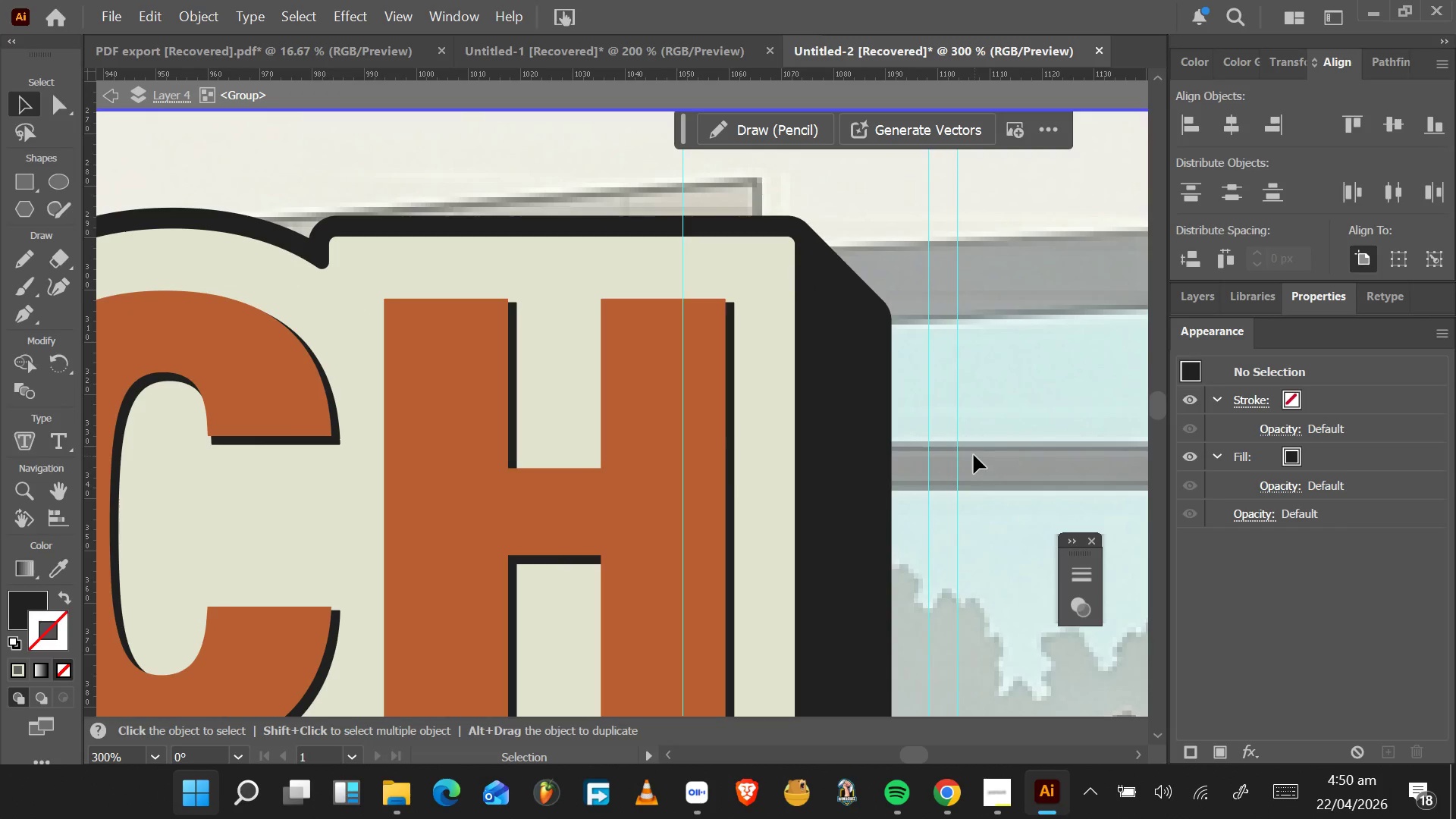 
hold_key(key=AltLeft, duration=0.69)
scroll: coordinate [972, 457], scroll_direction: down, amount: 5.0
 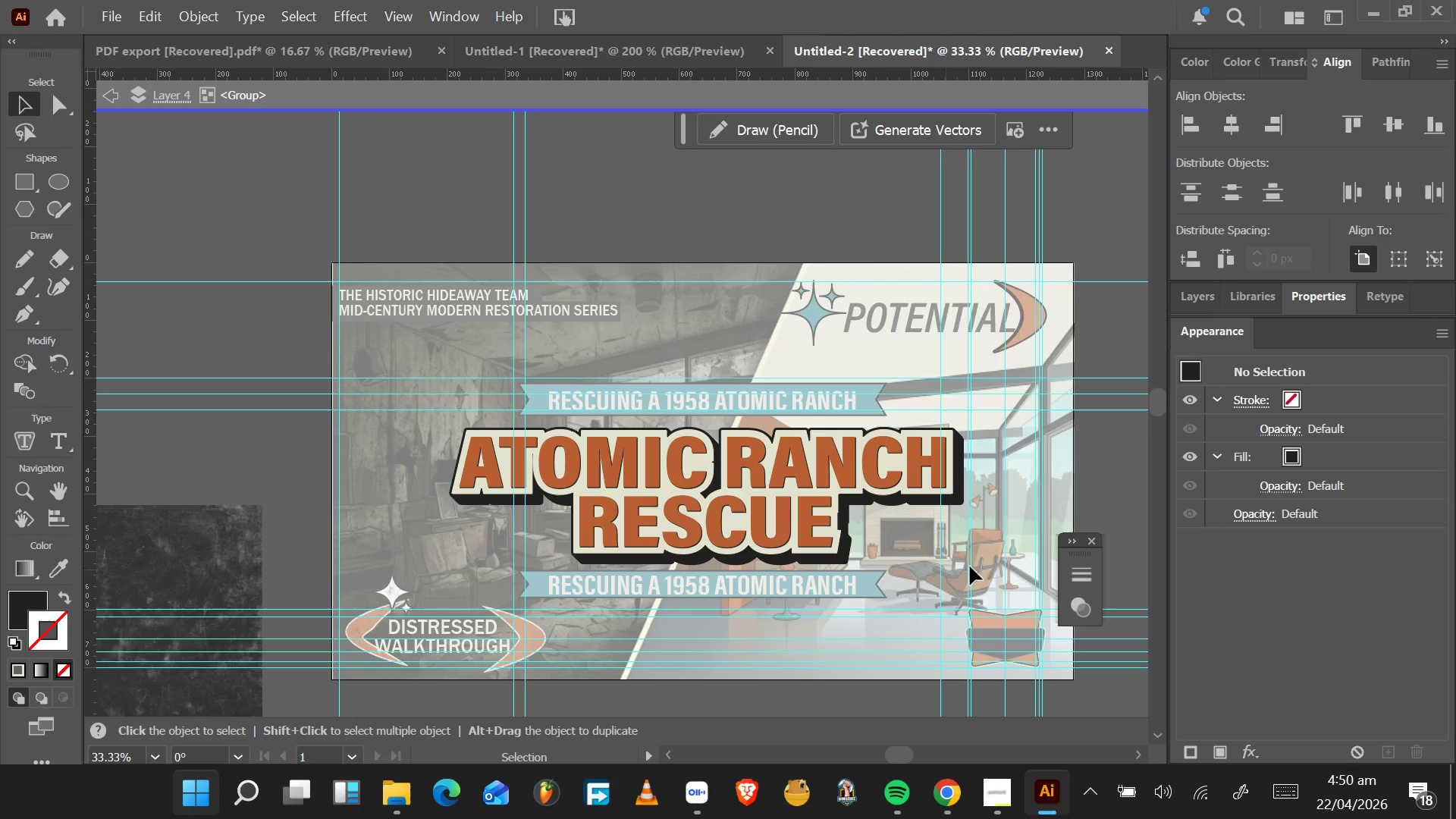 
left_click([978, 566])
 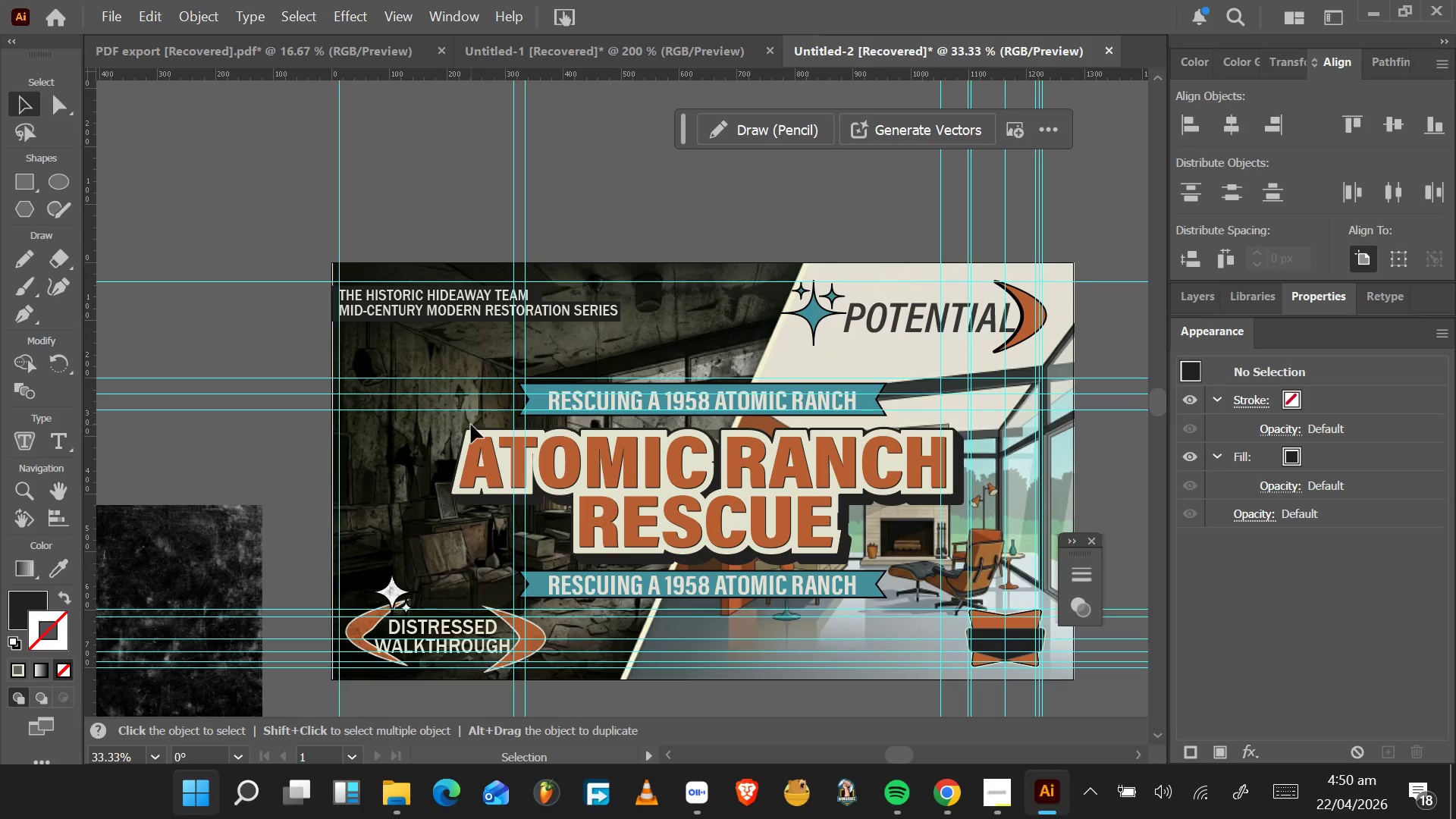 
wait(15.28)
 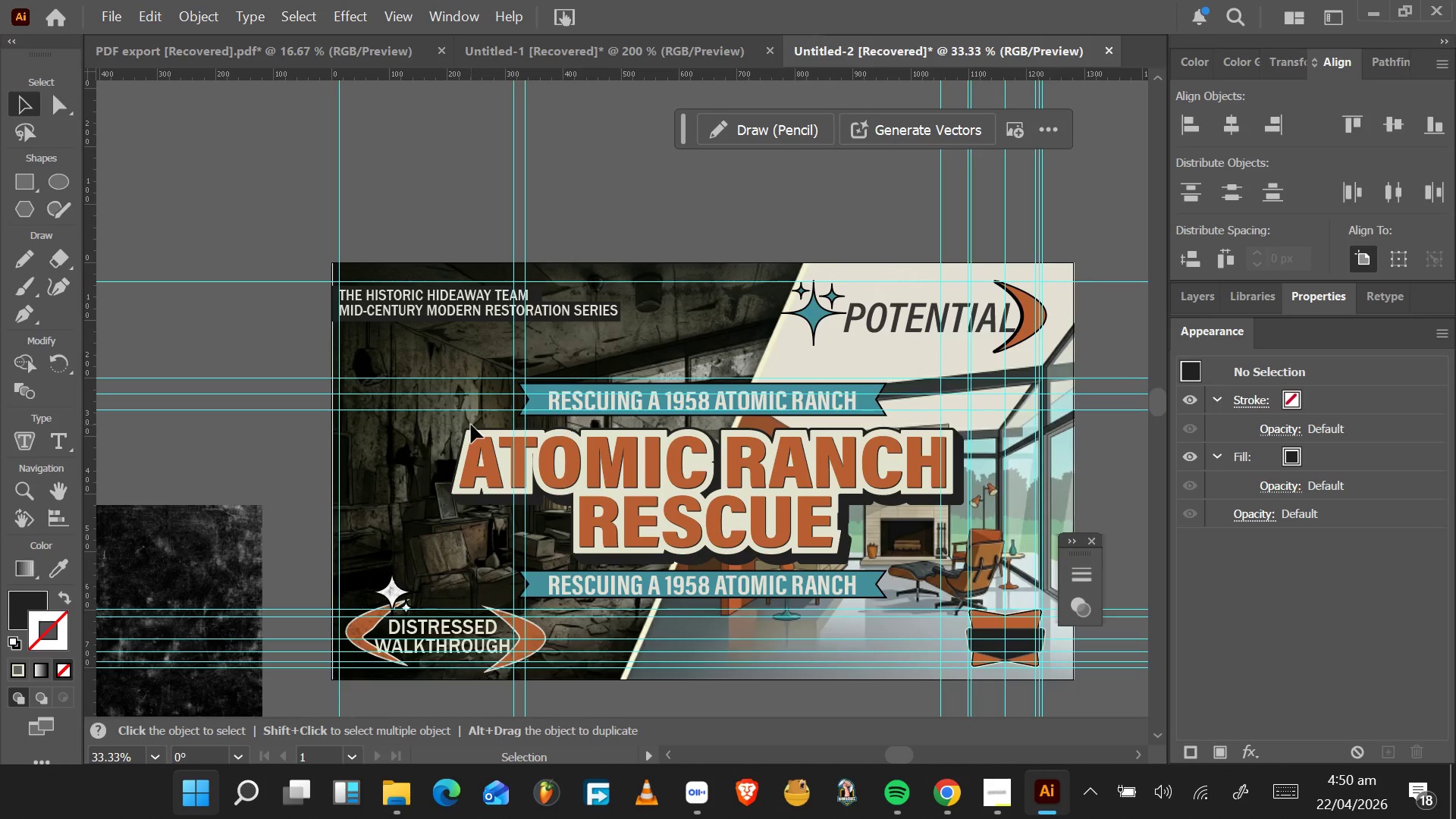 
hold_key(key=AltLeft, duration=1.05)
scroll: coordinate [1009, 635], scroll_direction: up, amount: 3.0
 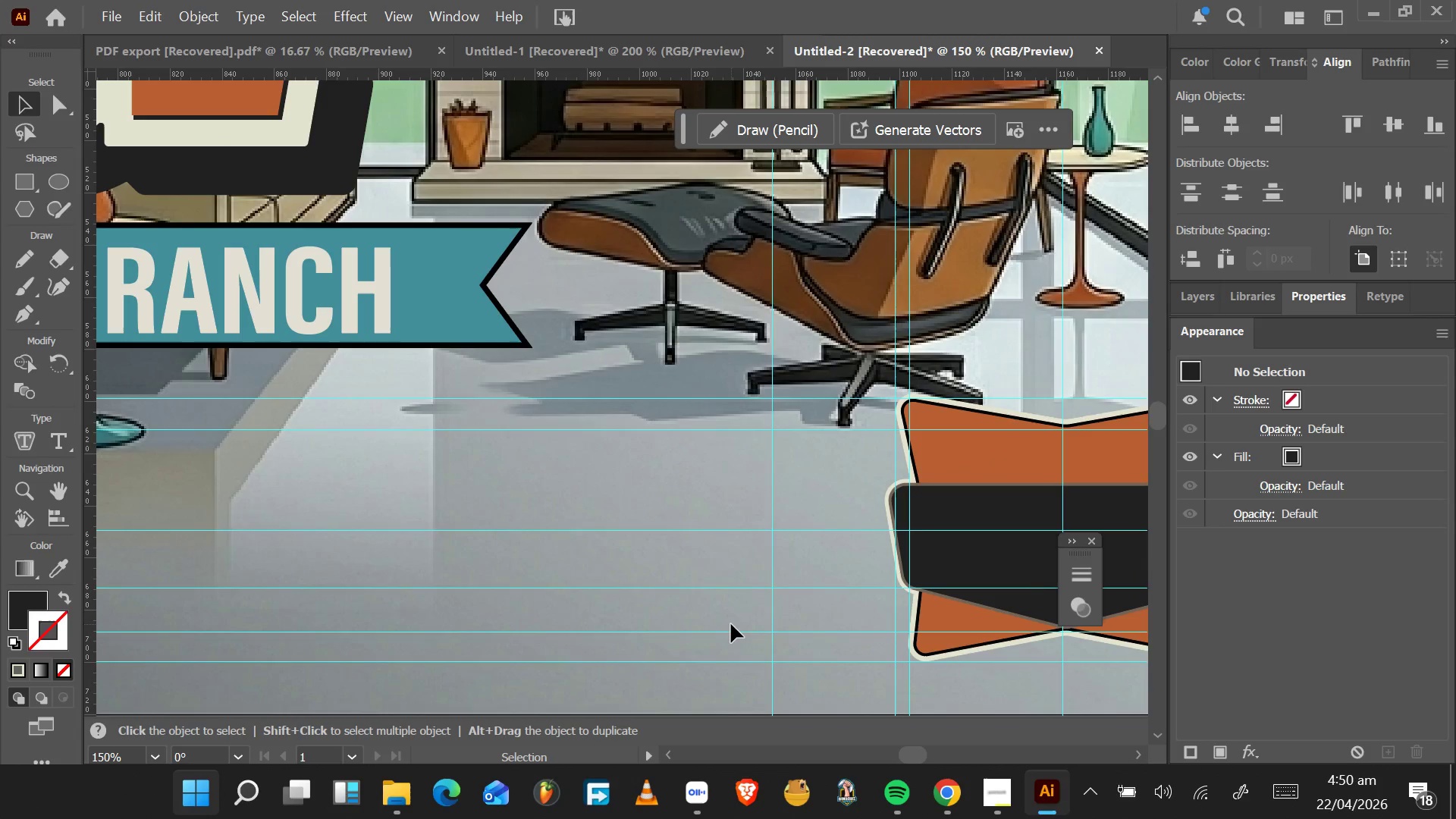 
type(thIDEAWAY)
 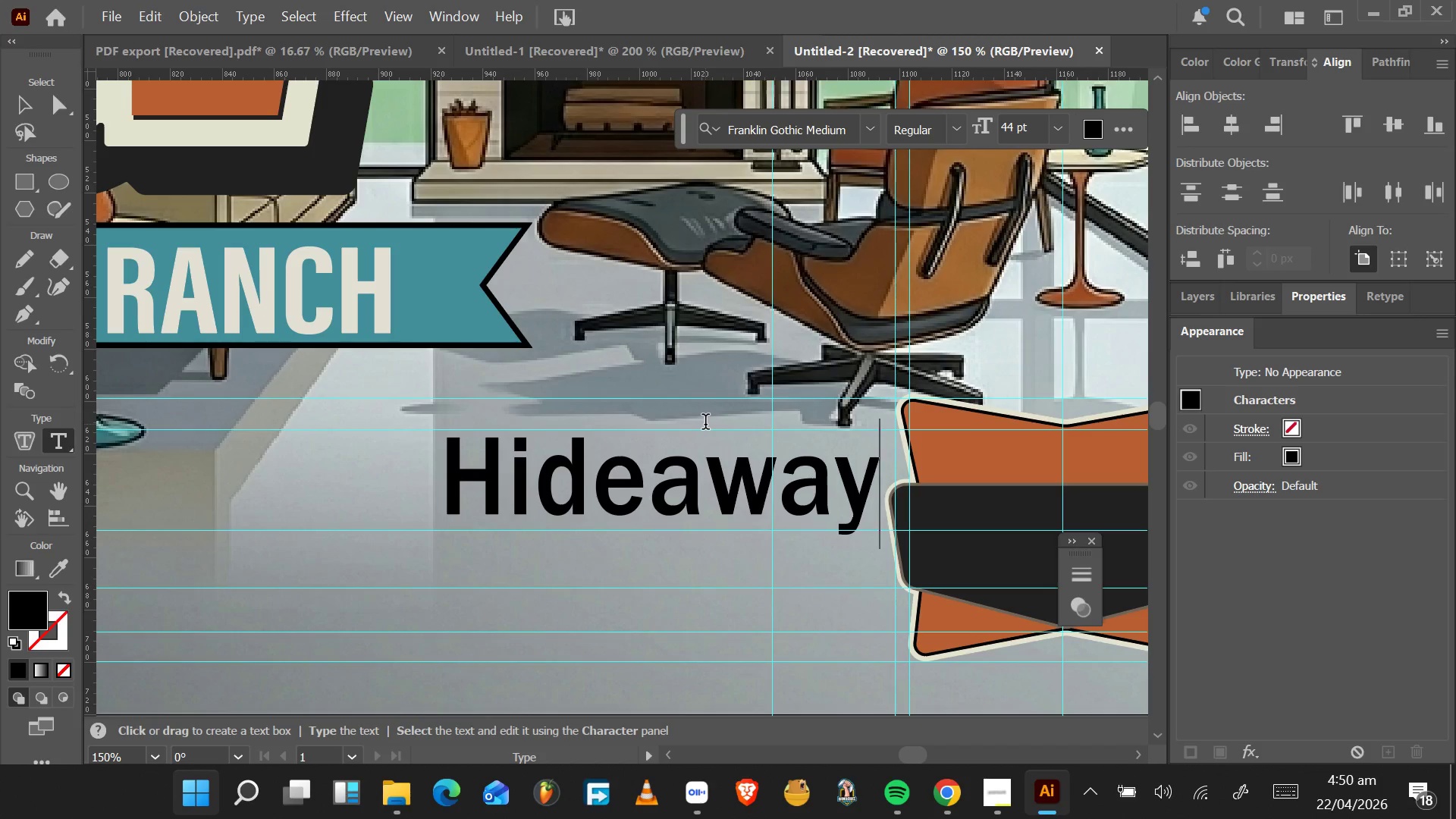 
left_click([24, 105])
 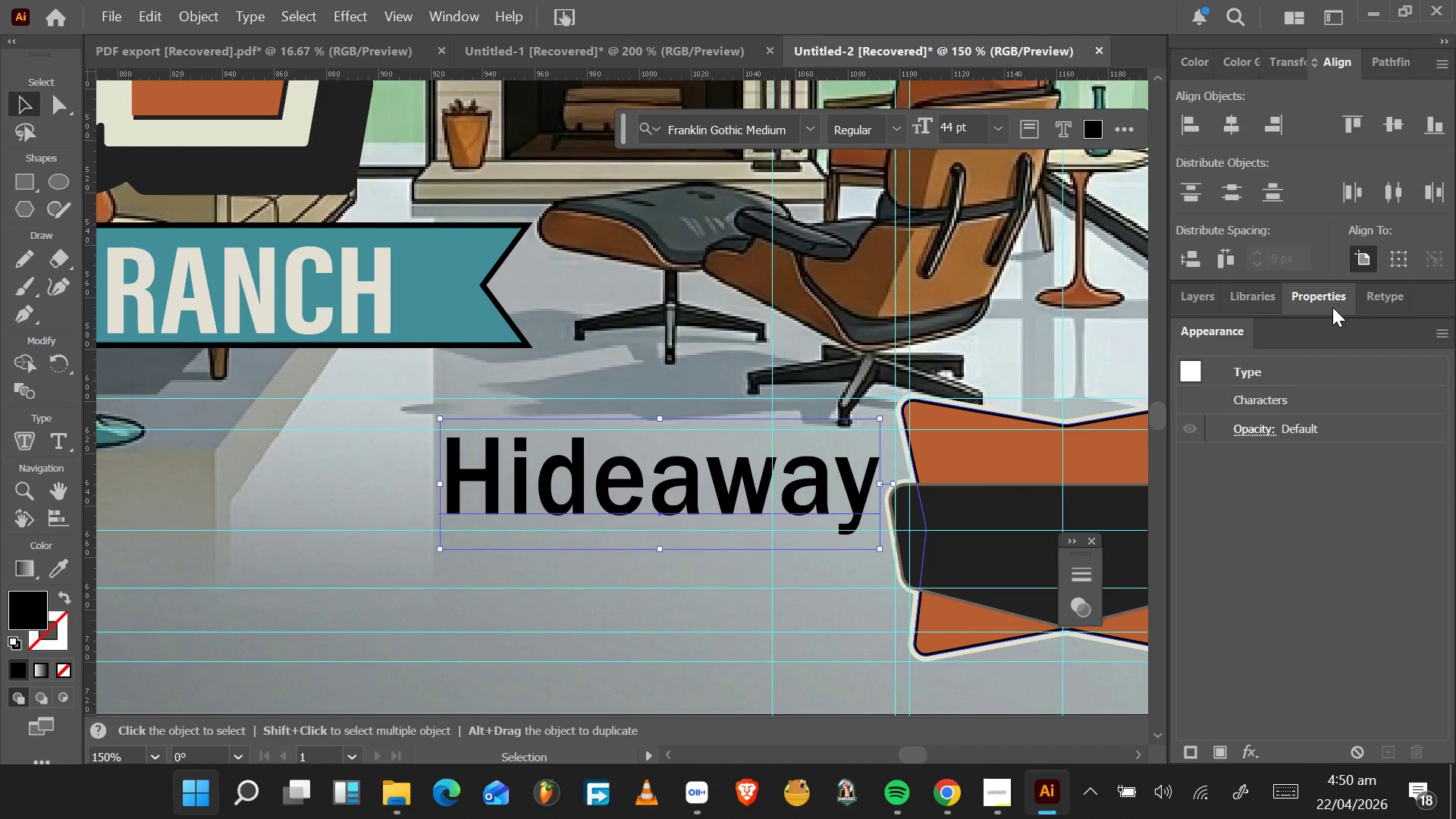 
left_click([1332, 303])
 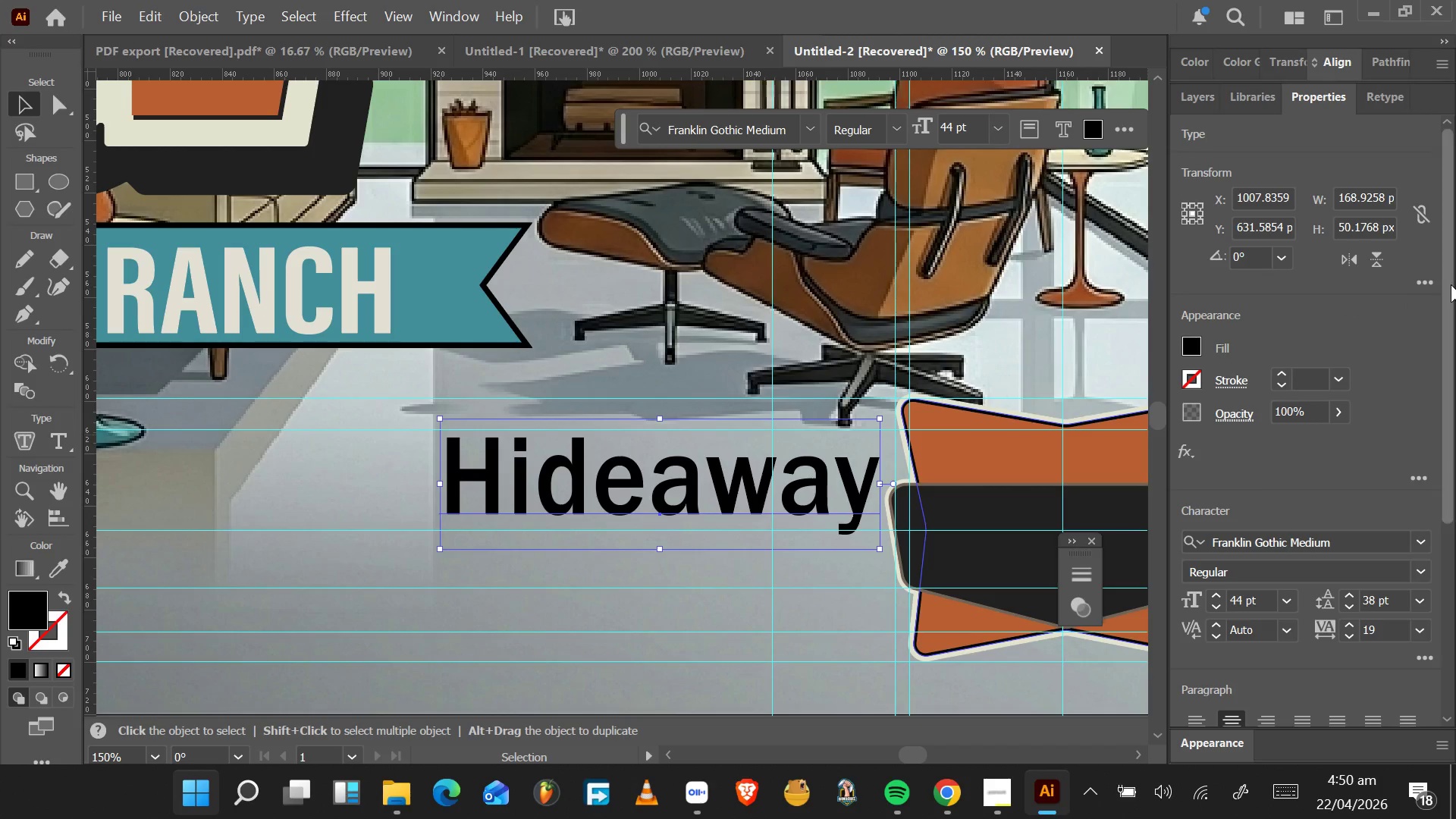 
left_click_drag(start_coordinate=[1451, 284], to_coordinate=[1455, 483])
 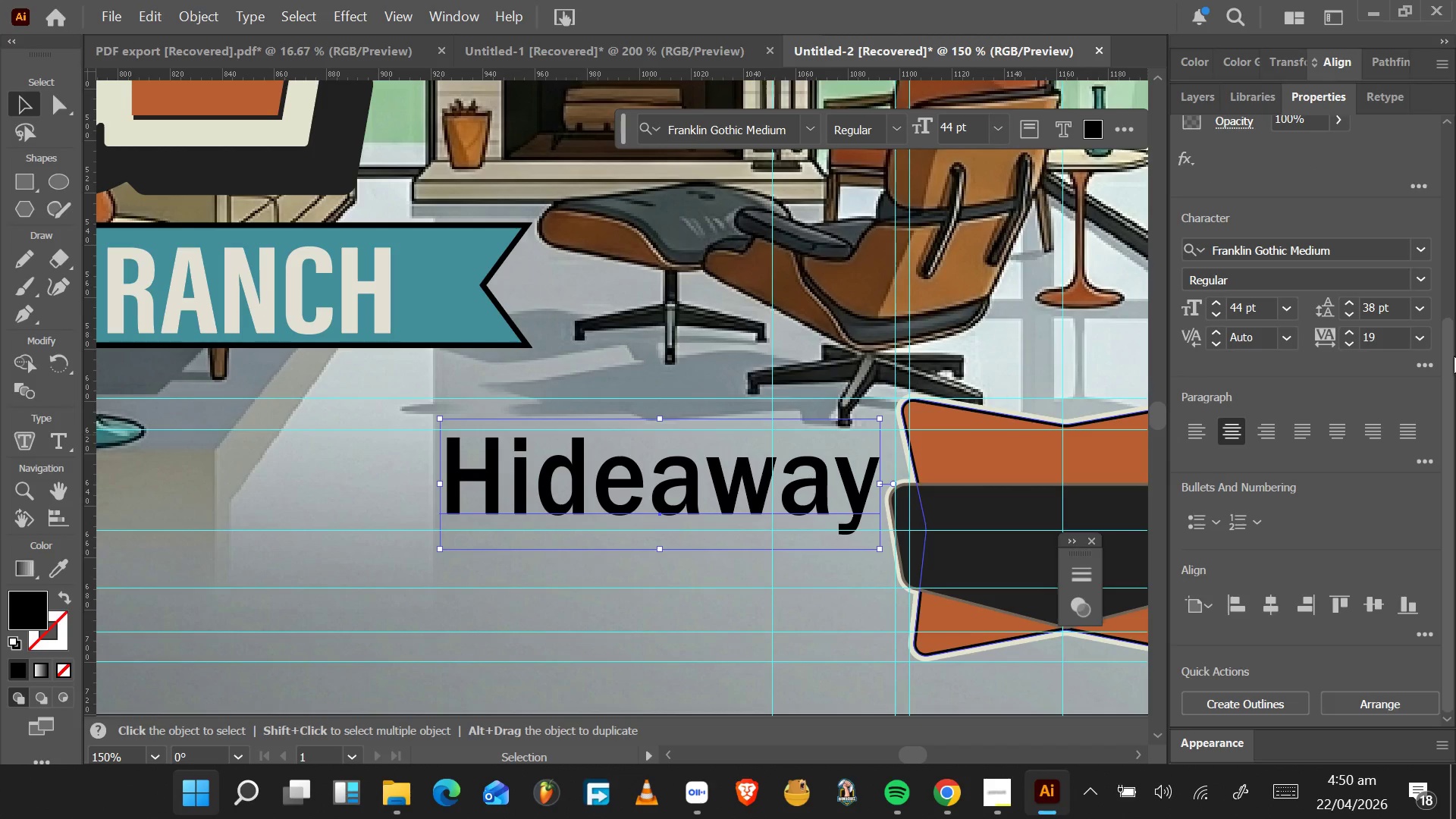 
left_click_drag(start_coordinate=[1450, 356], to_coordinate=[1454, 566])
 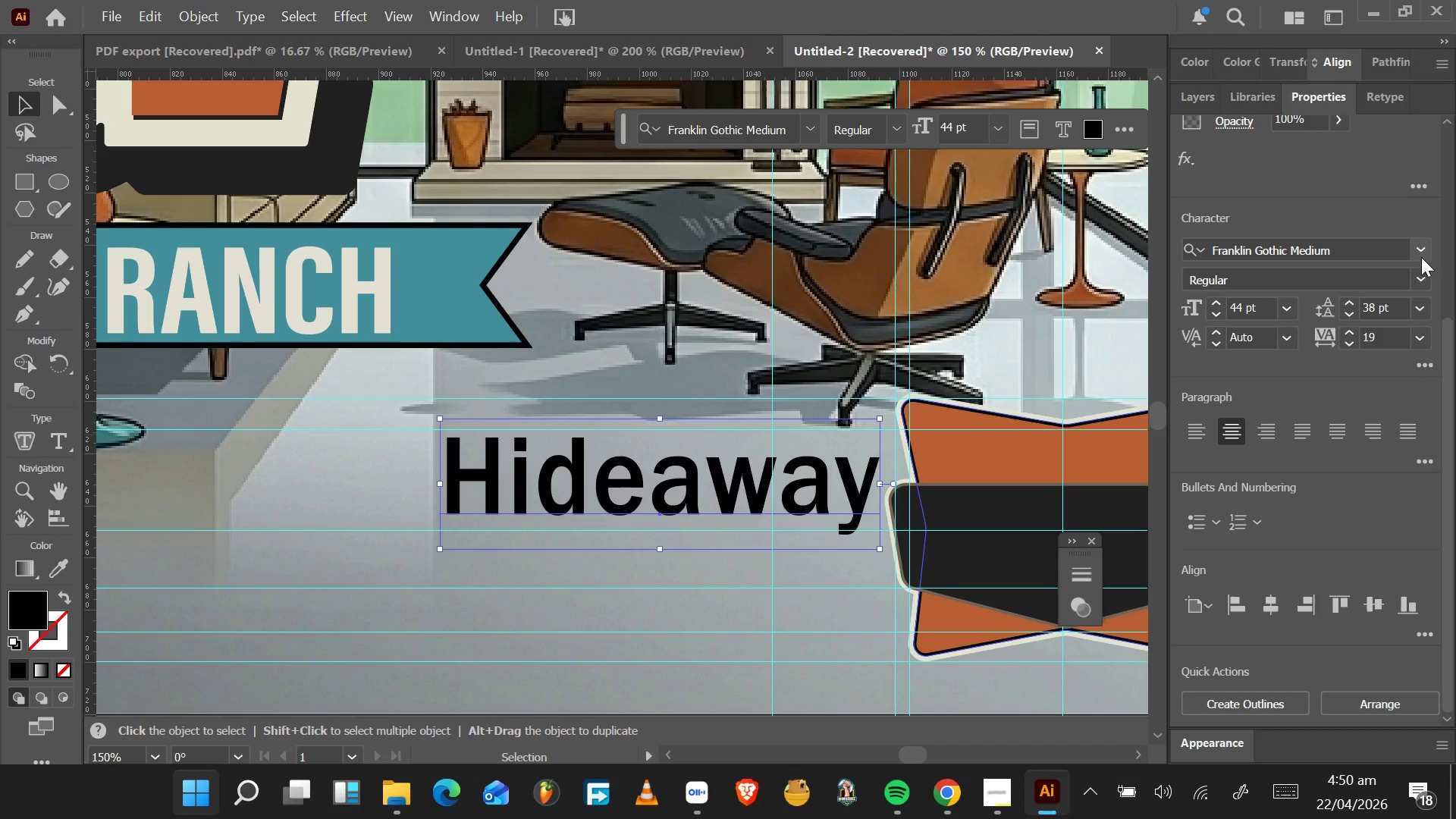 
left_click([1421, 257])
 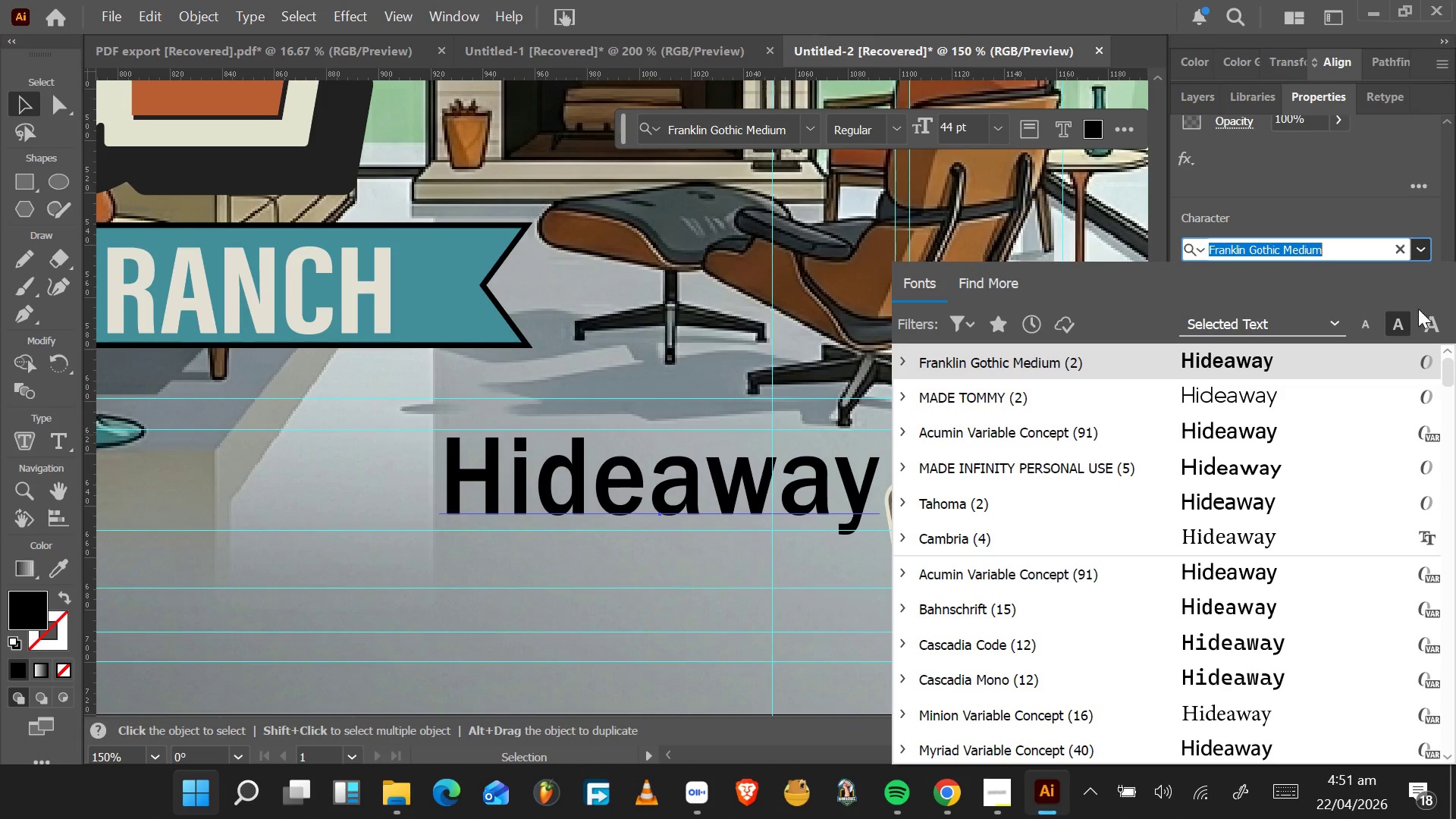 
scroll: coordinate [1352, 573], scroll_direction: down, amount: 11.0
 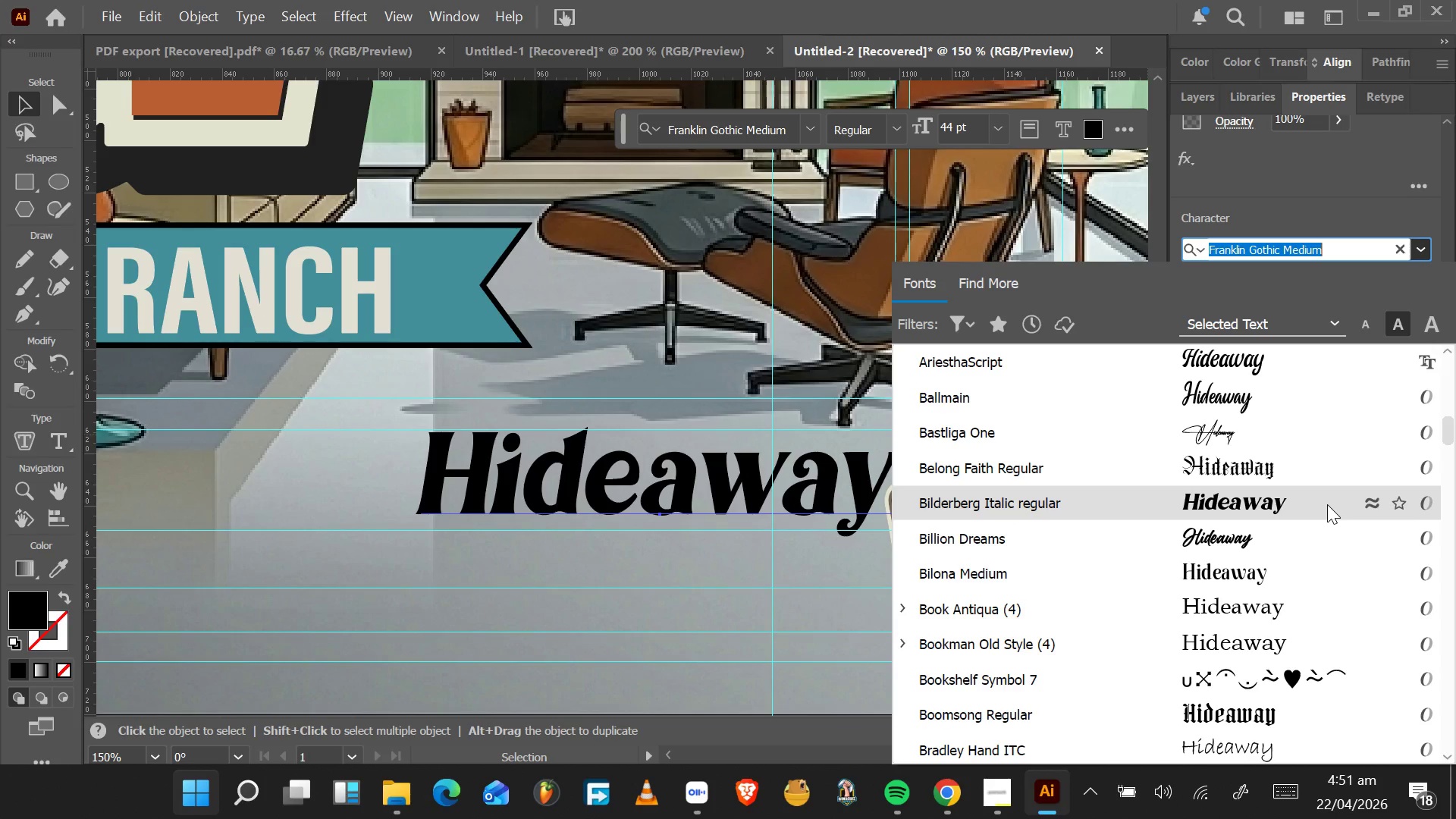 
wait(5.09)
 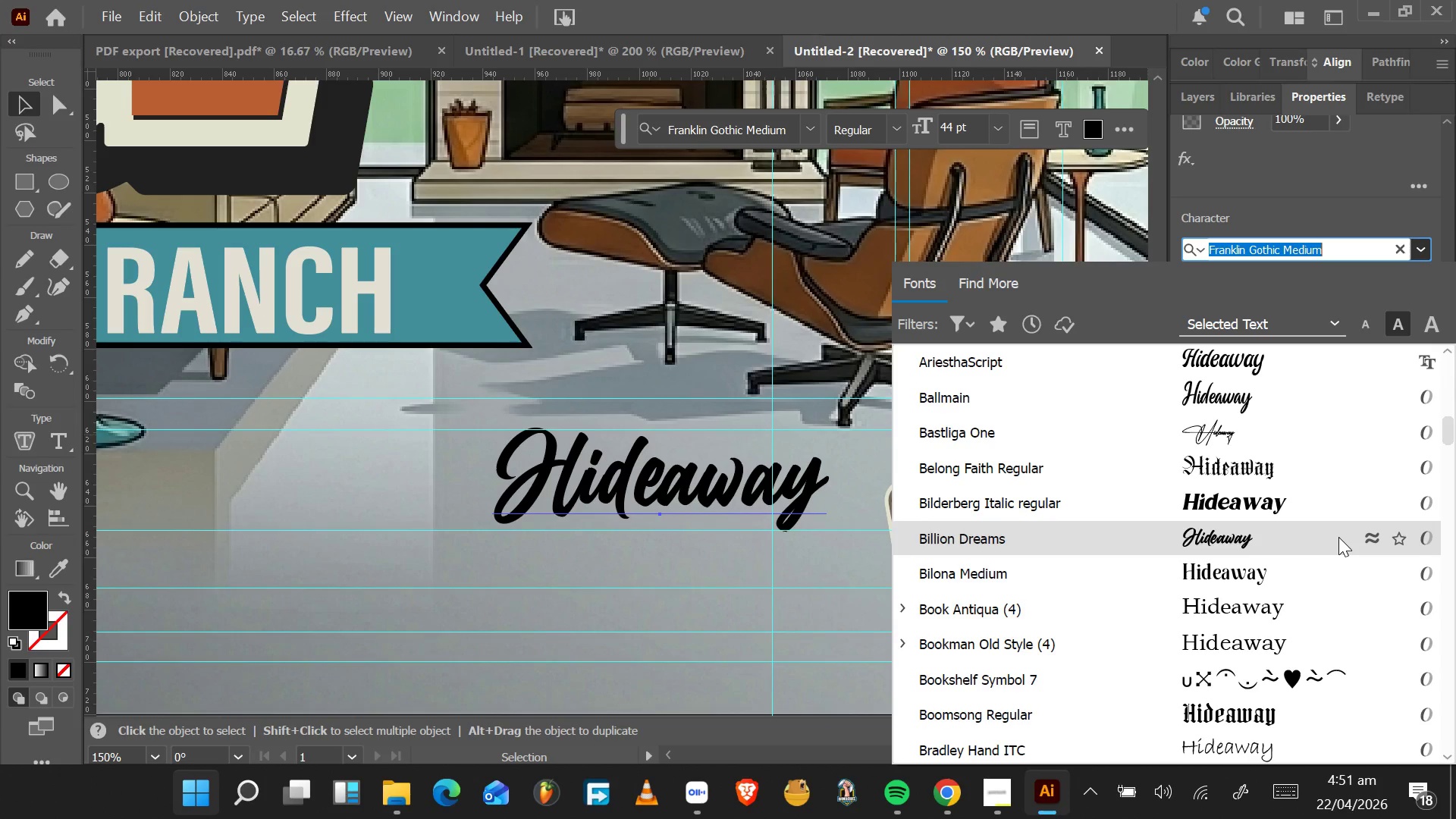 
scroll: coordinate [1269, 664], scroll_direction: down, amount: 11.0
 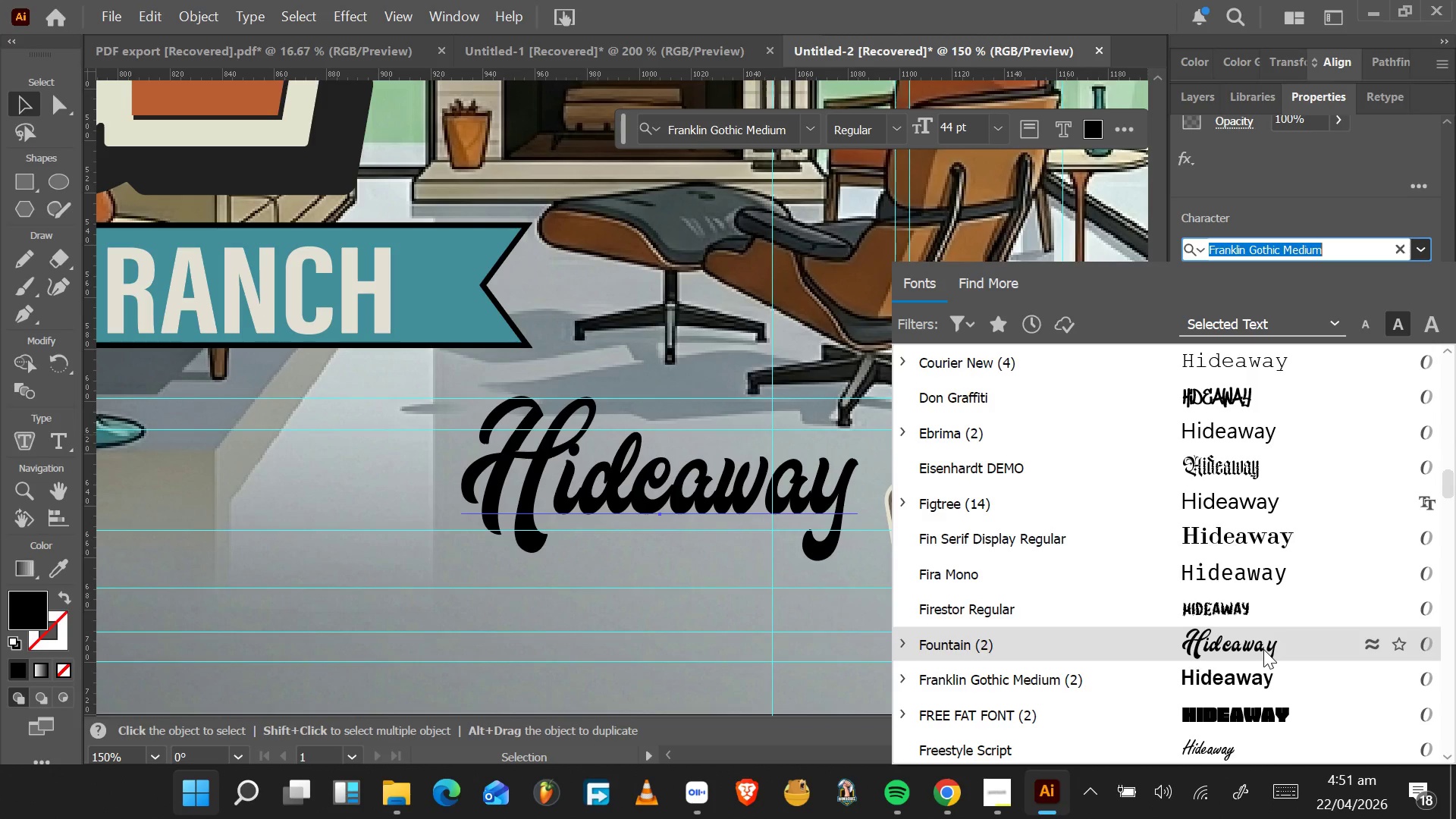 
scroll: coordinate [1263, 644], scroll_direction: down, amount: 5.0
 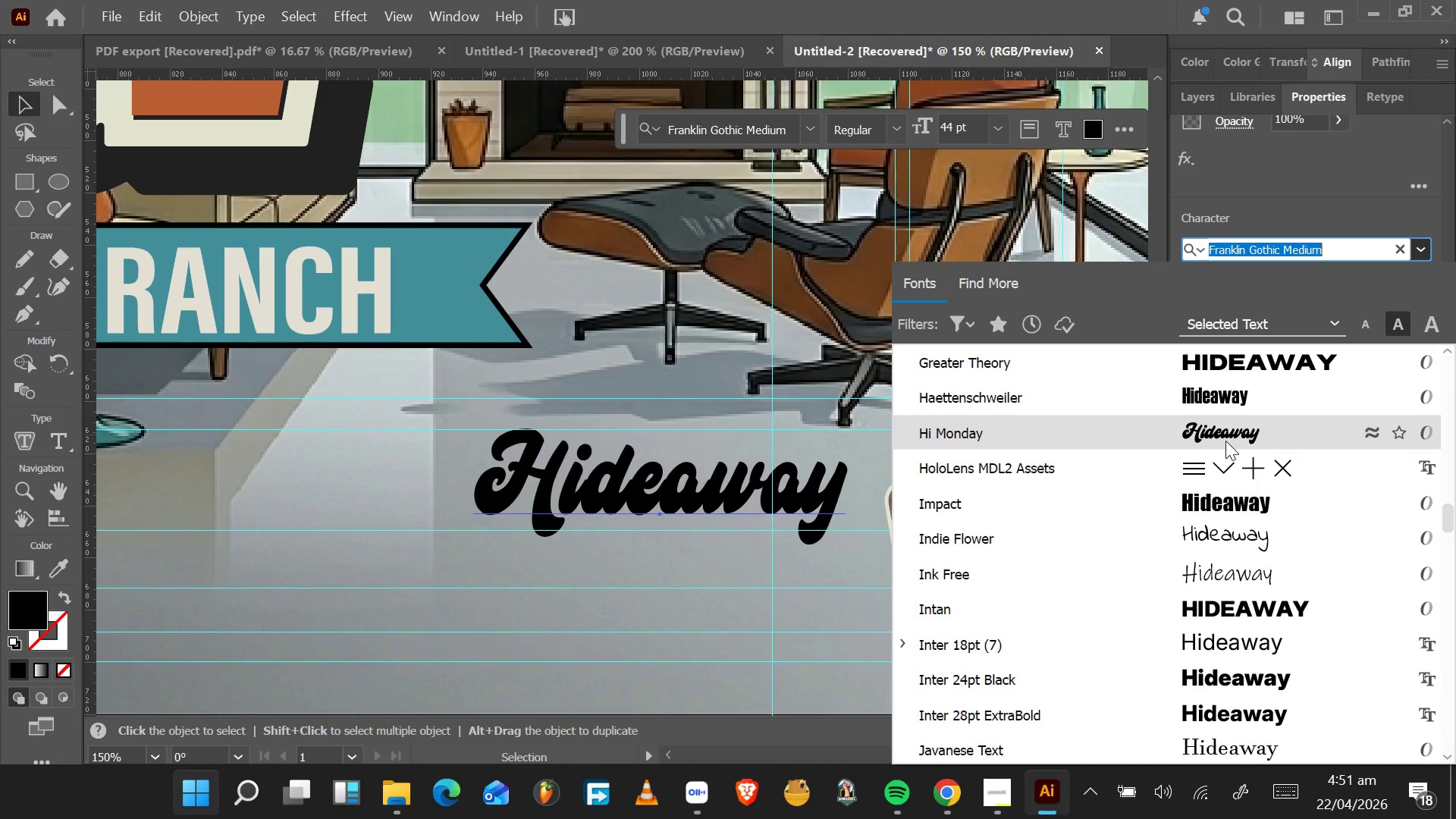 
wait(5.32)
 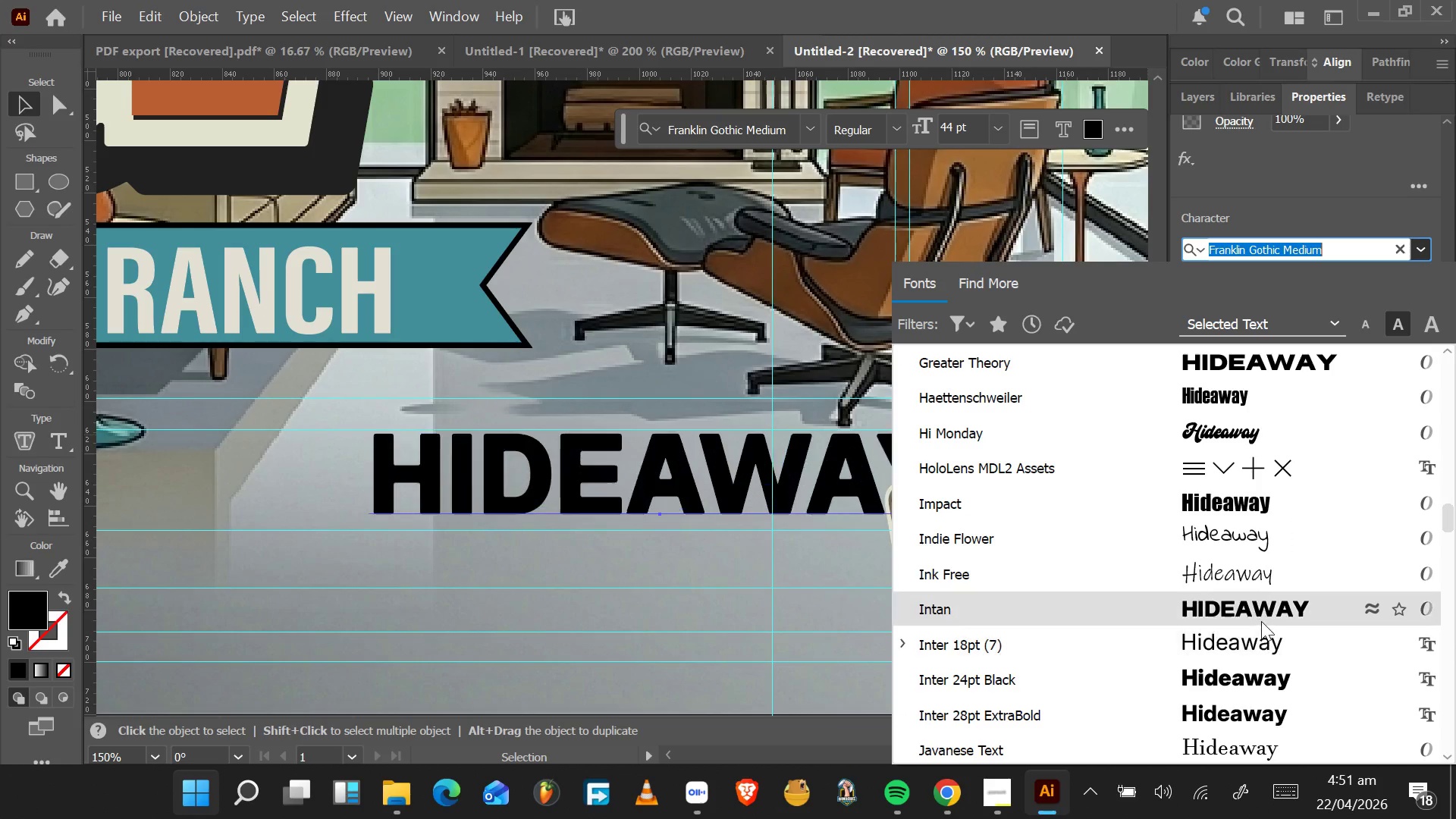 
double_click([522, 473])
 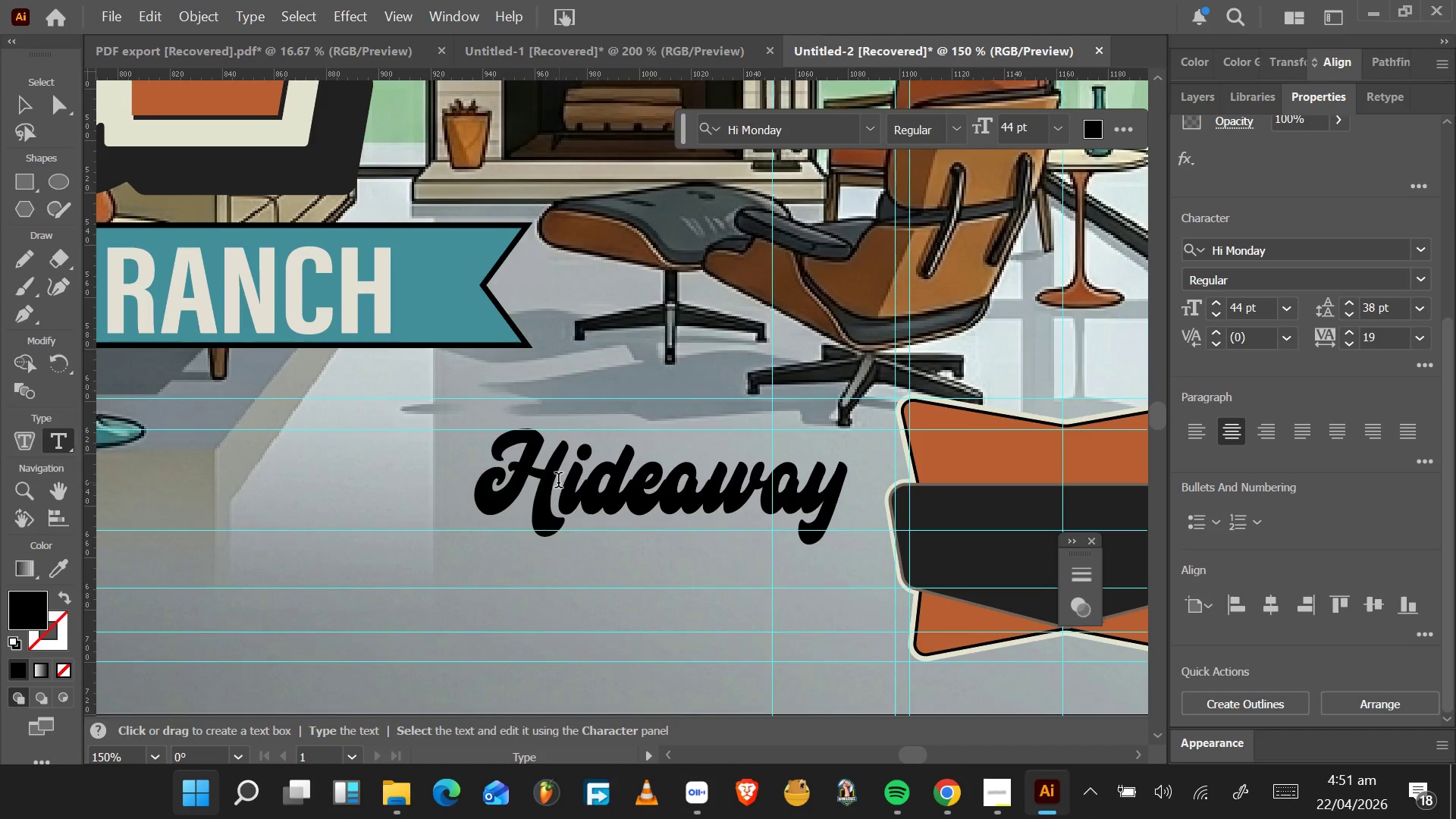 
left_click_drag(start_coordinate=[559, 482], to_coordinate=[480, 480])
 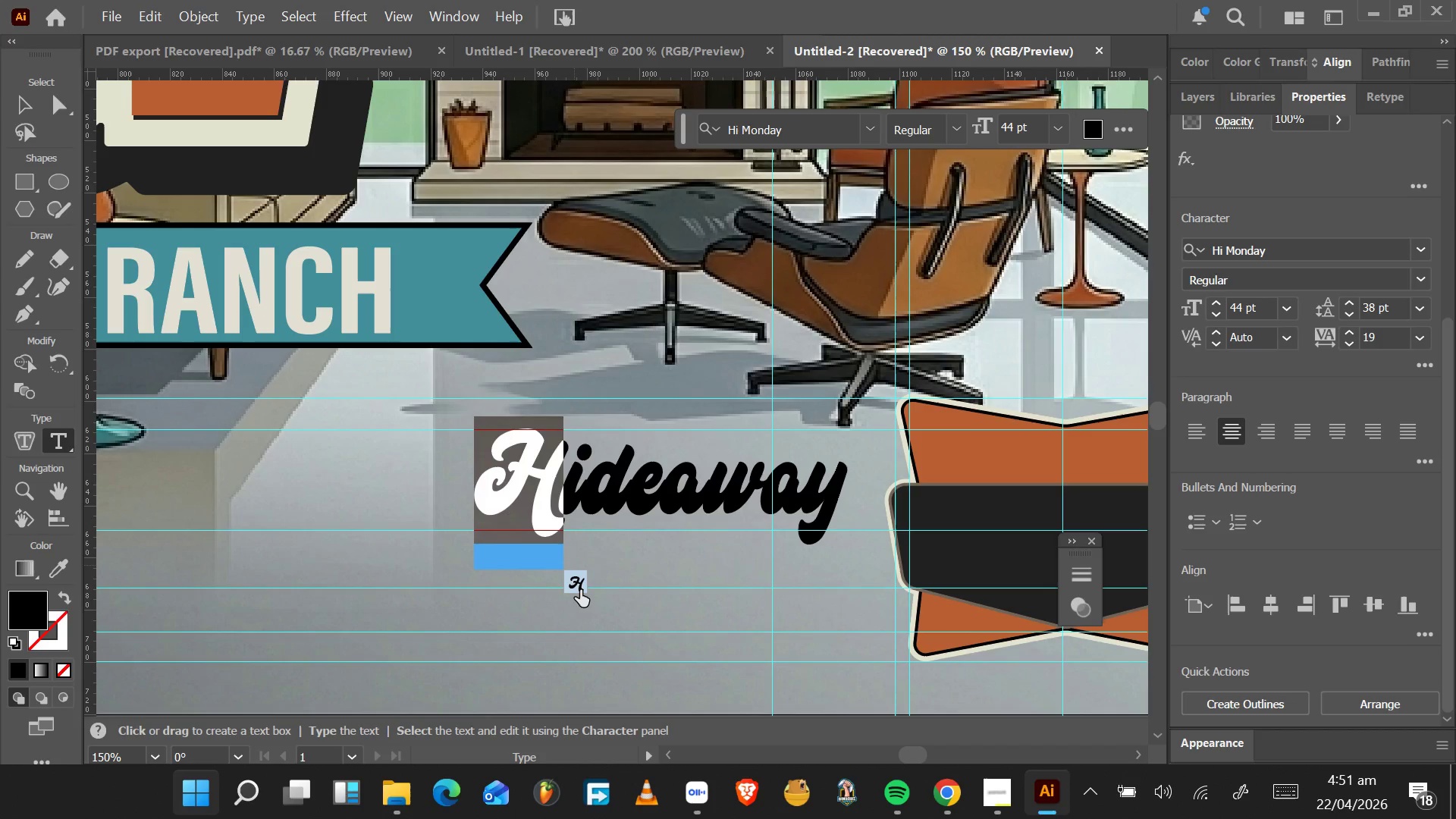 
left_click([580, 591])
 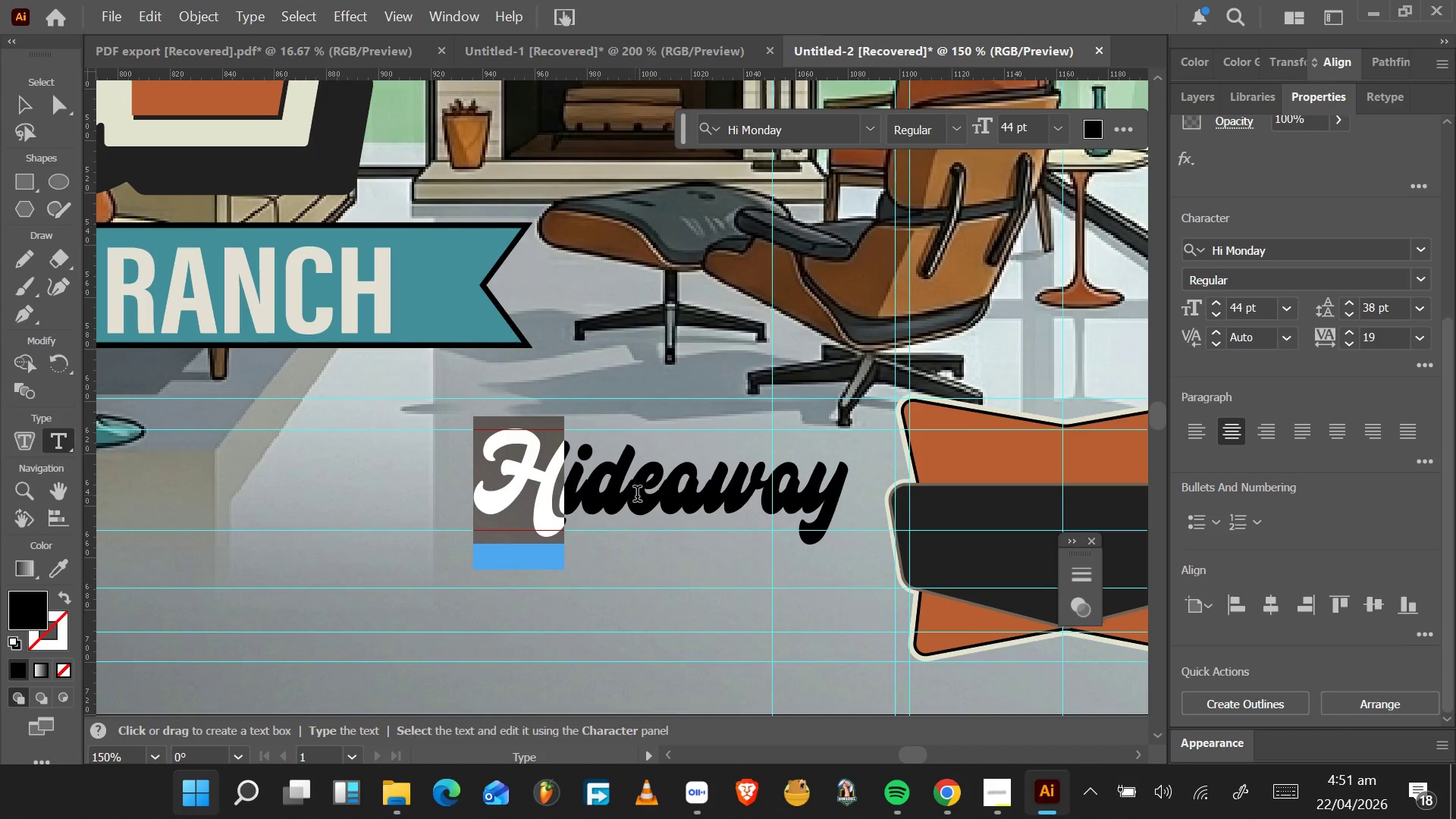 
left_click([700, 504])
 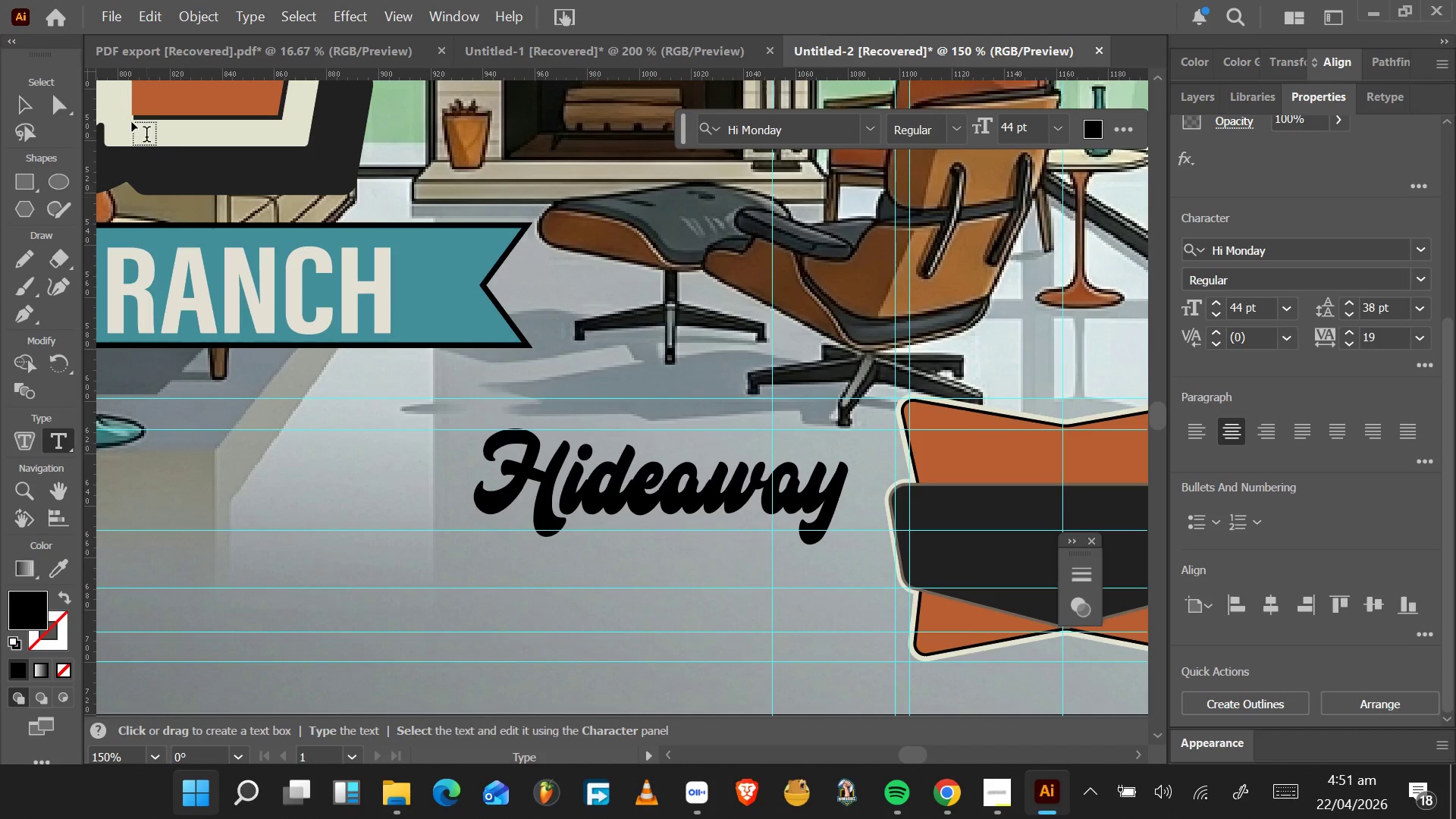 
left_click([23, 108])
 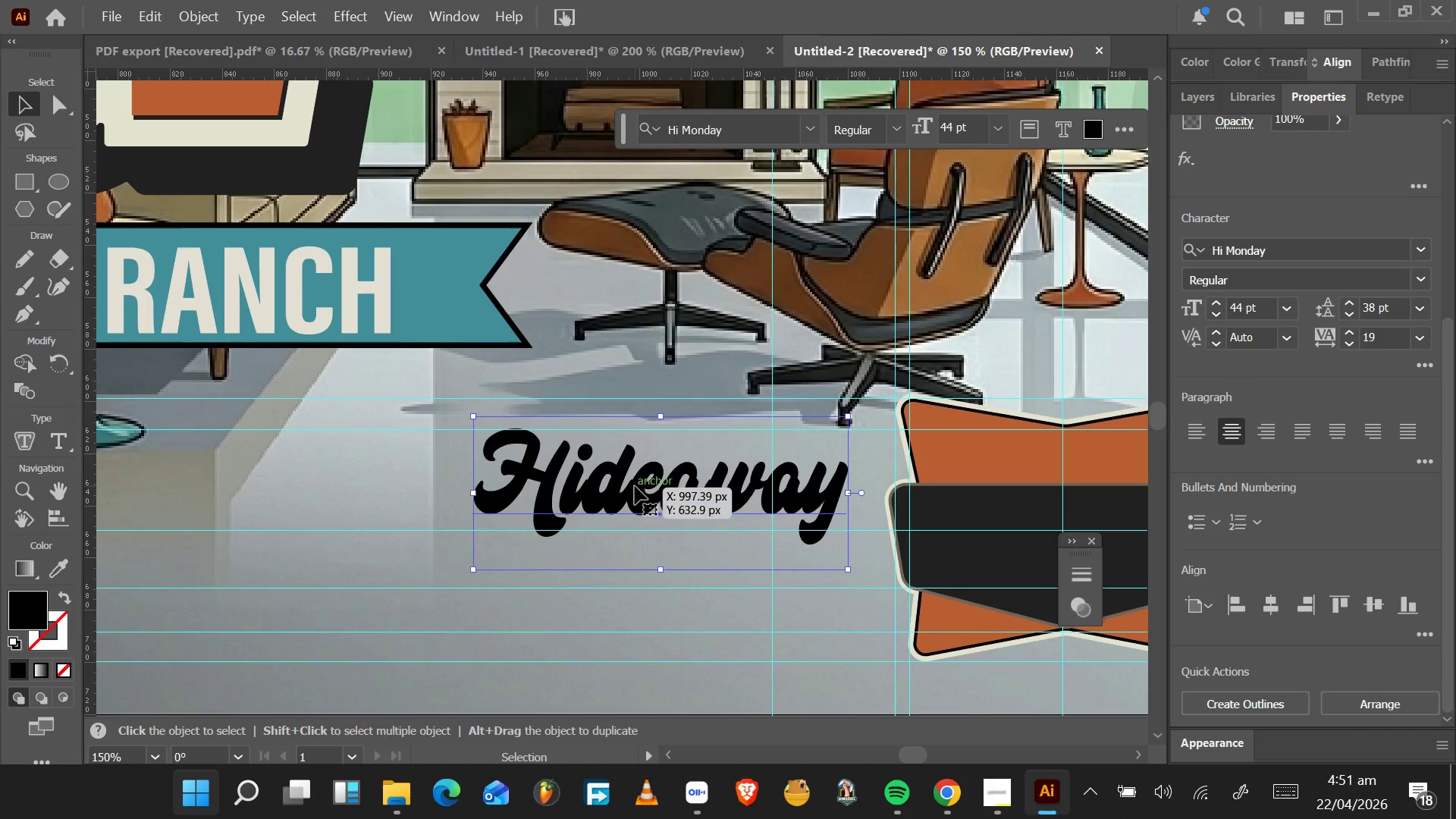 
left_click_drag(start_coordinate=[632, 490], to_coordinate=[335, 275])
 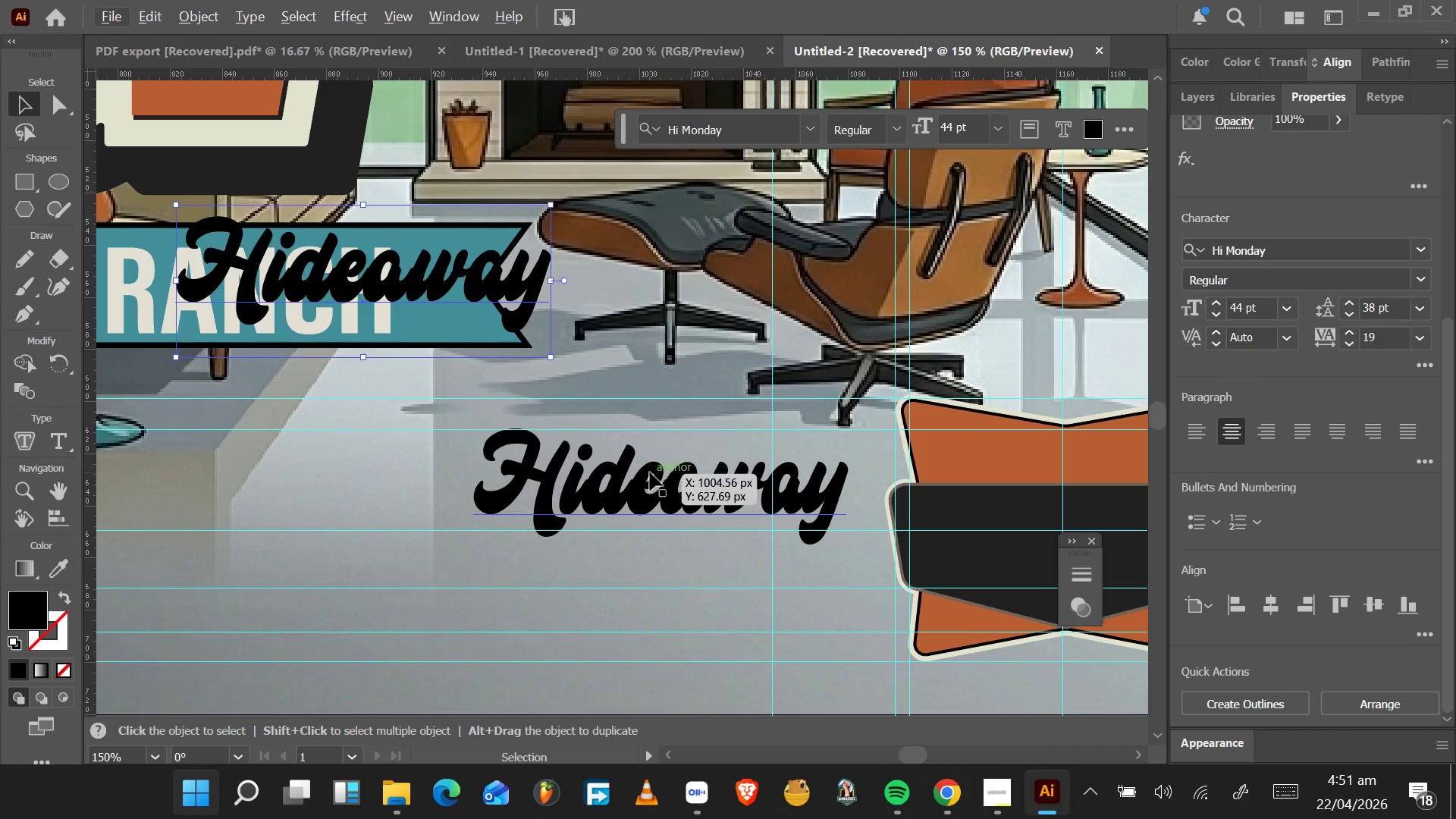 
left_click([650, 474])
 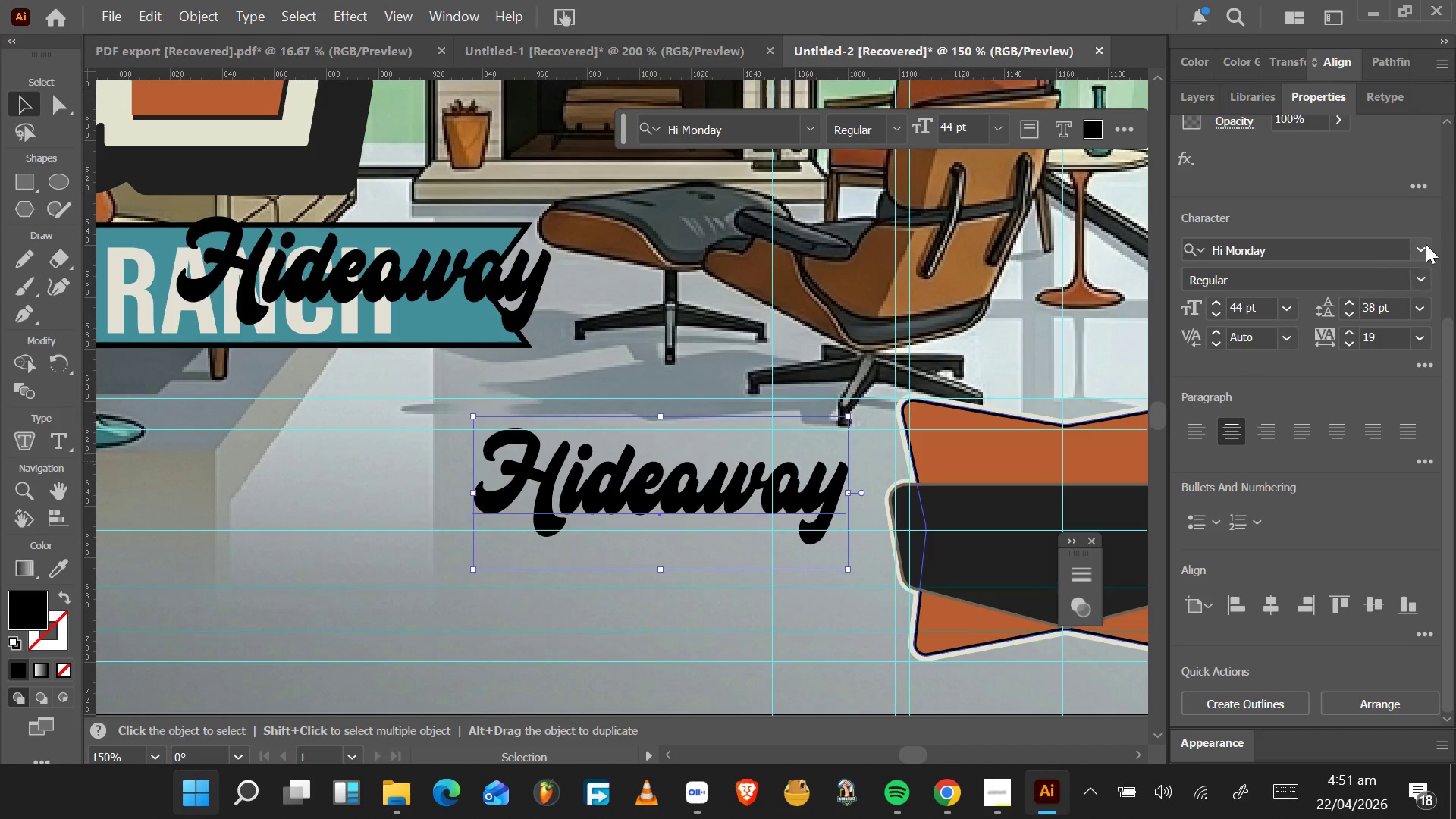 
left_click([1426, 245])
 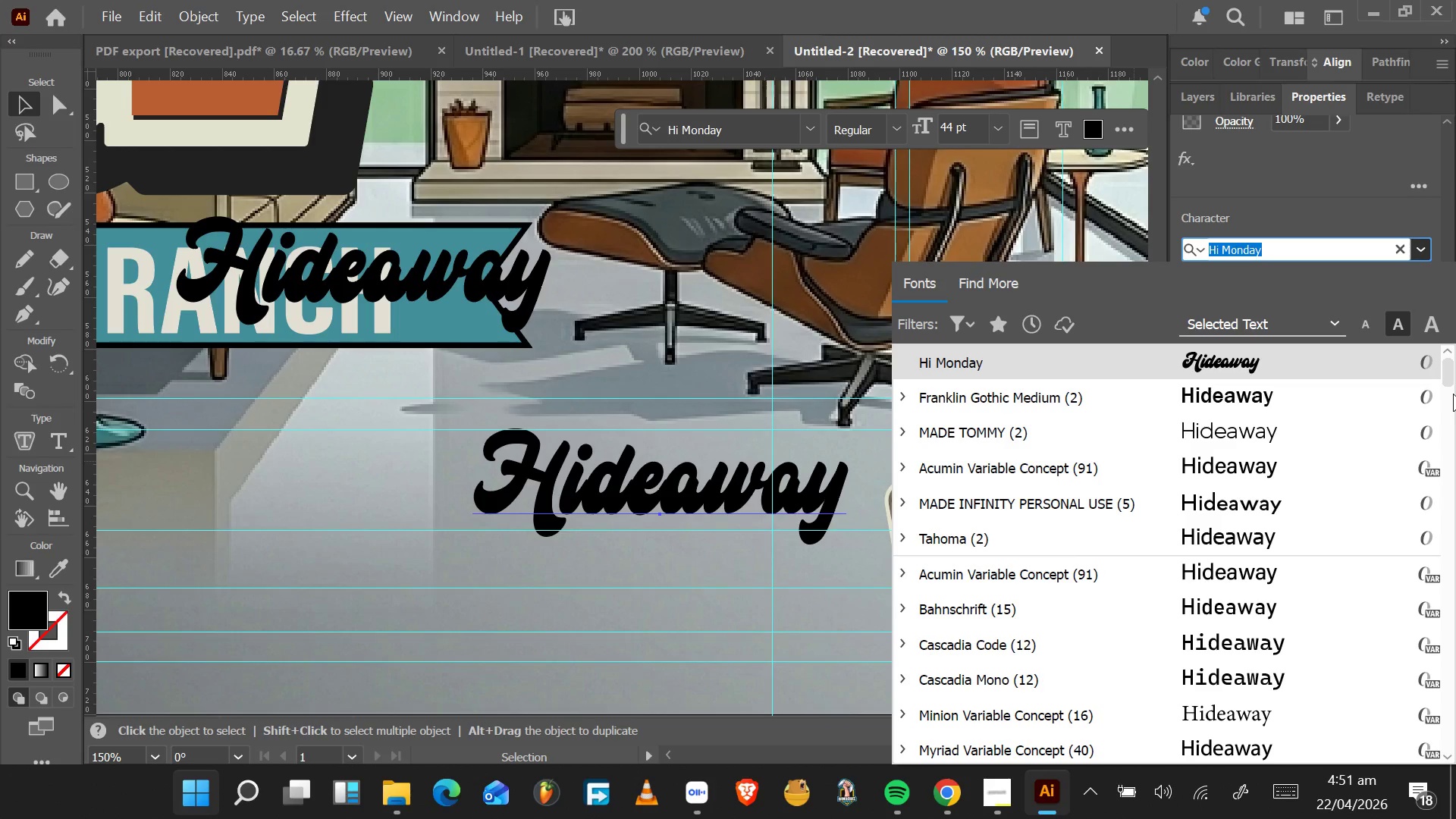 
left_click_drag(start_coordinate=[1451, 372], to_coordinate=[1455, 486])
 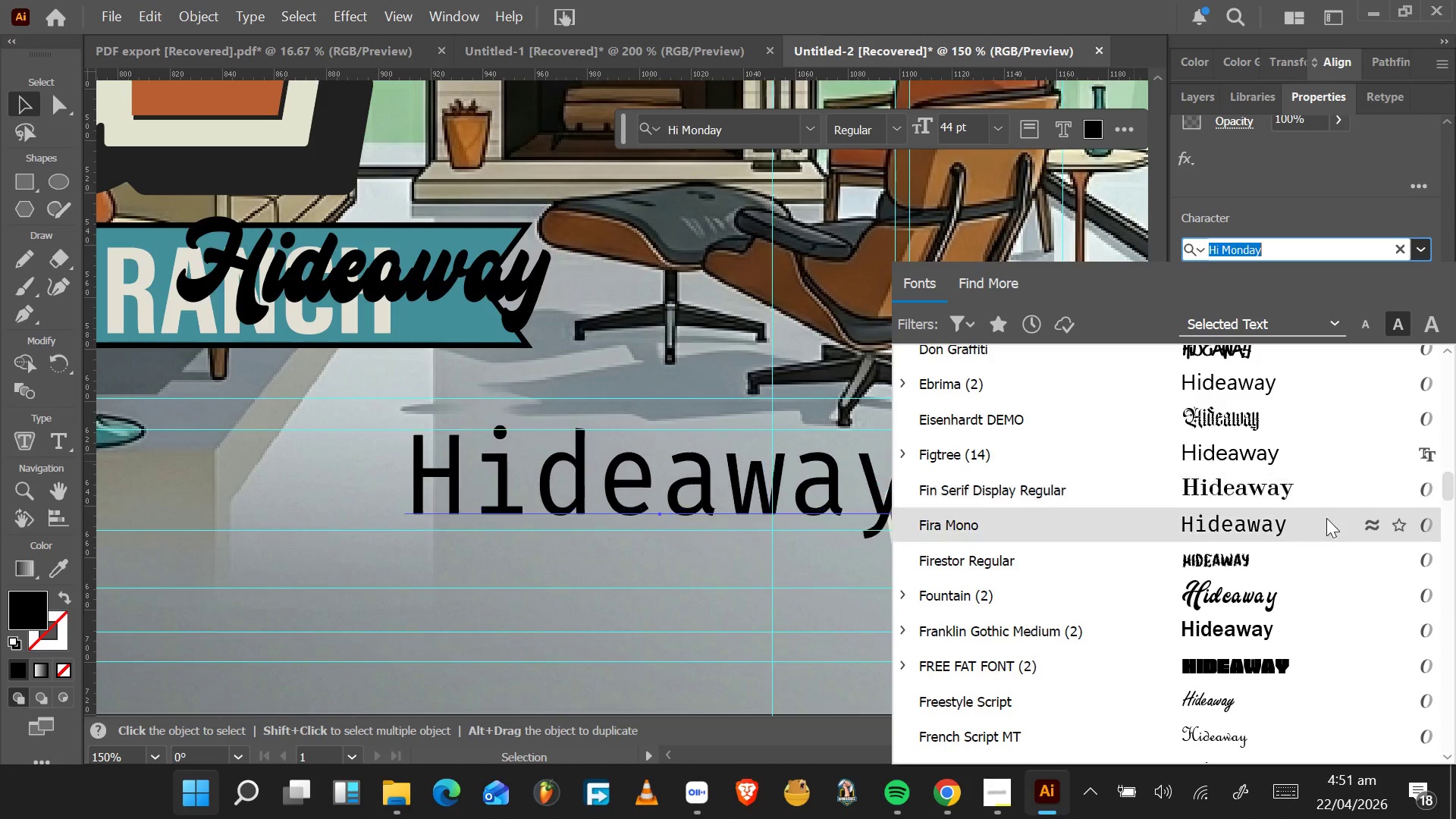 
scroll: coordinate [1291, 573], scroll_direction: down, amount: 10.0
 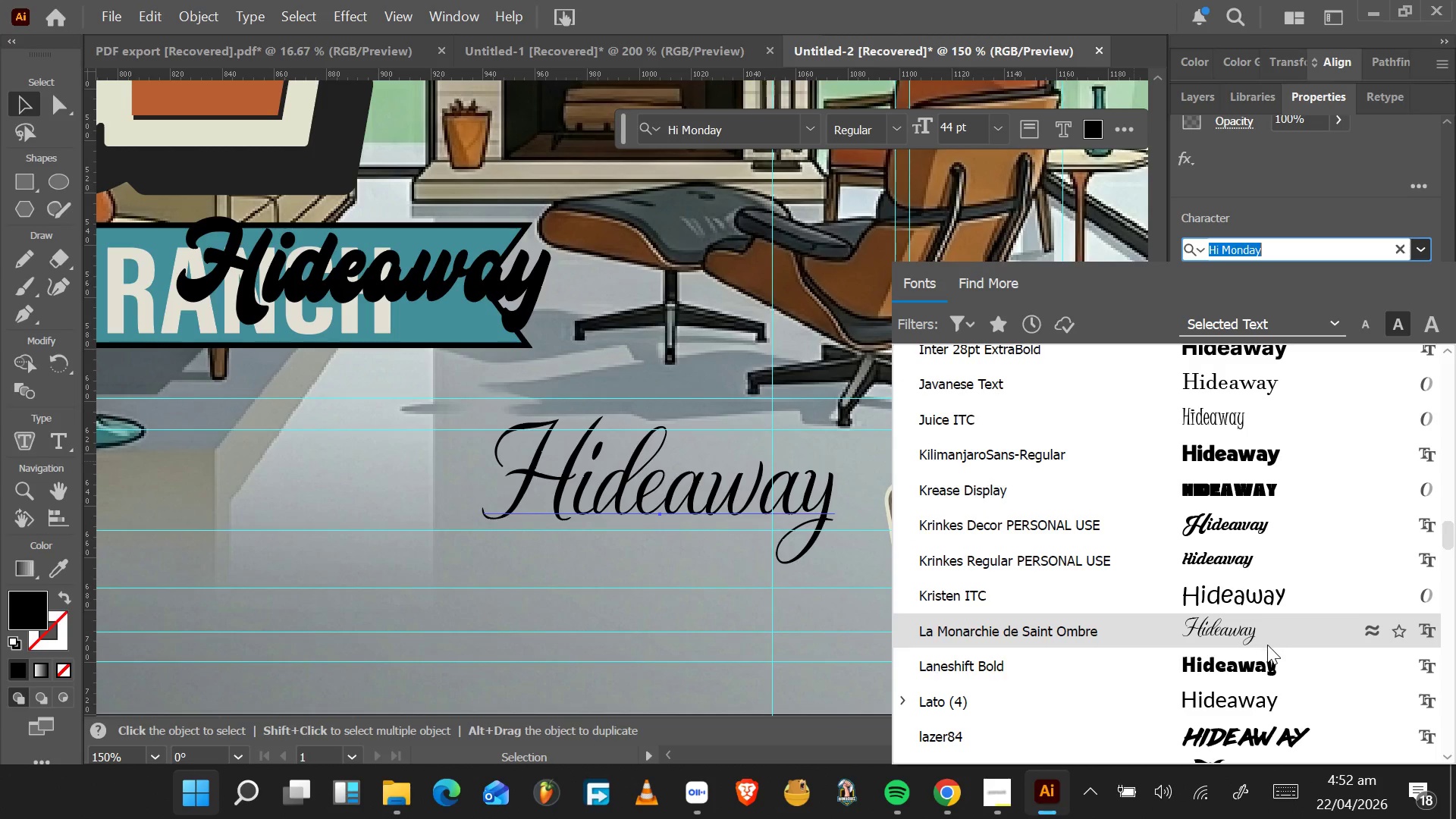 
scroll: coordinate [1240, 680], scroll_direction: down, amount: 8.0
 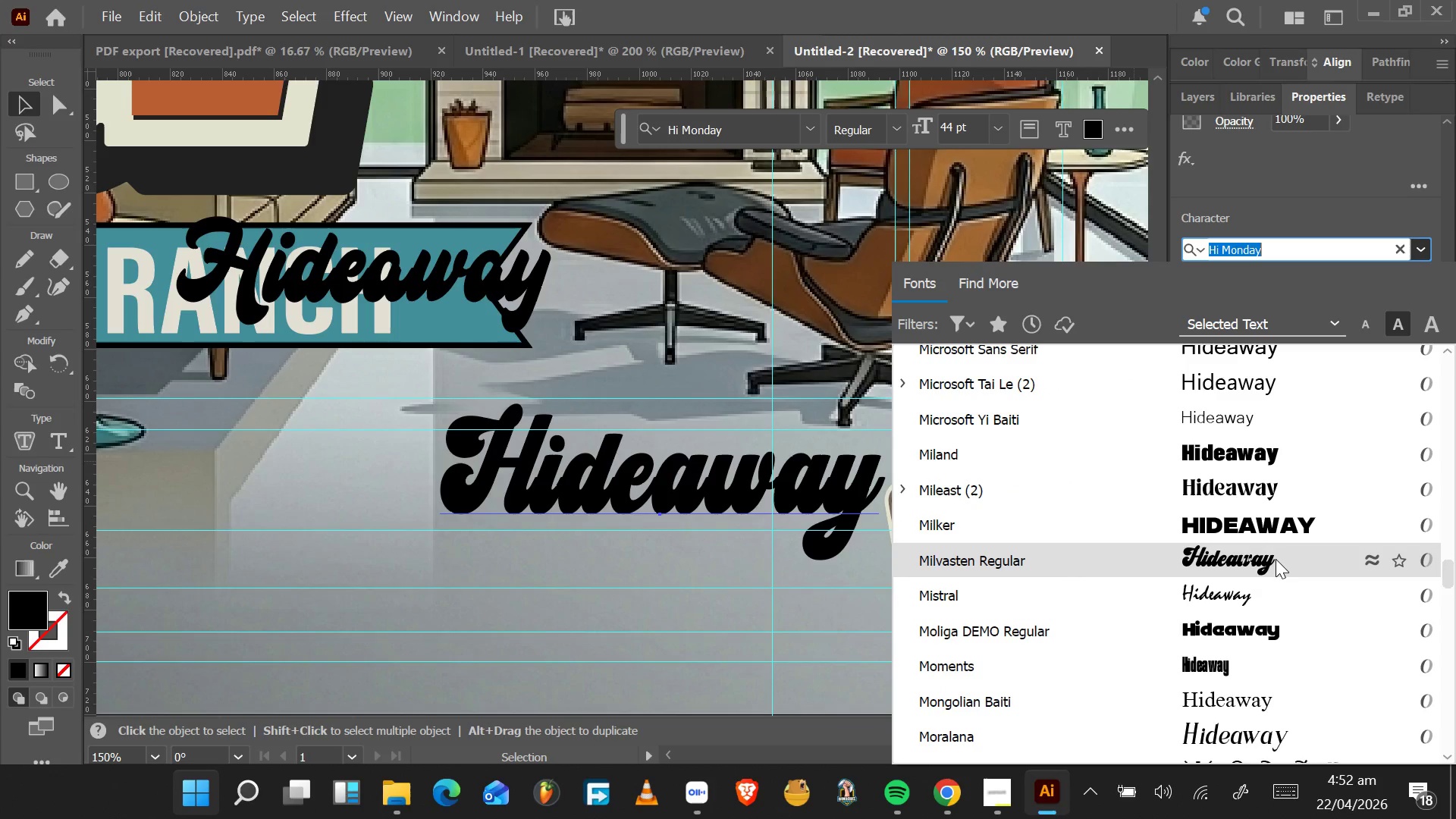 
scroll: coordinate [1283, 552], scroll_direction: down, amount: 4.0
 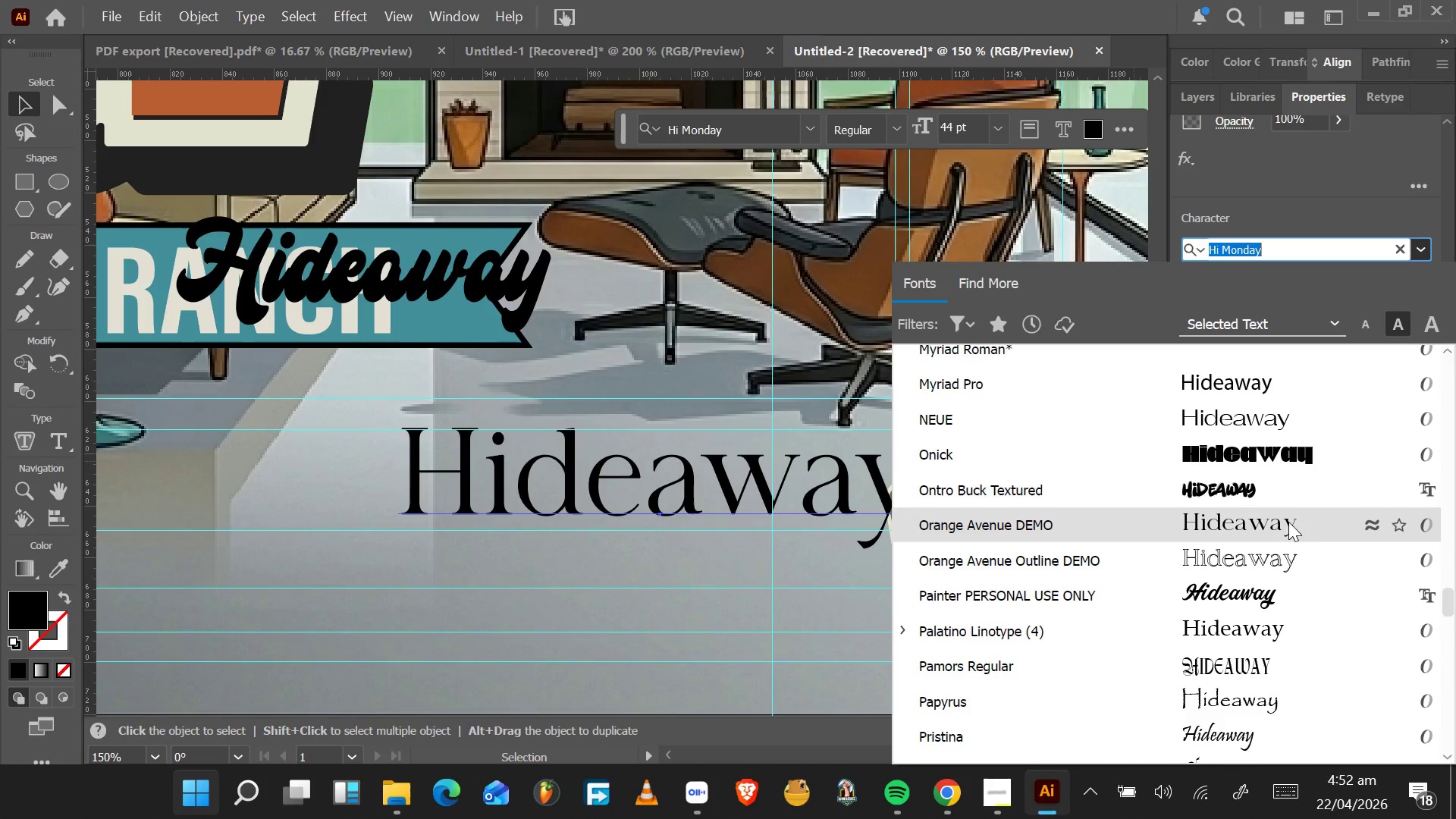 
mouse_move([1295, 520])
 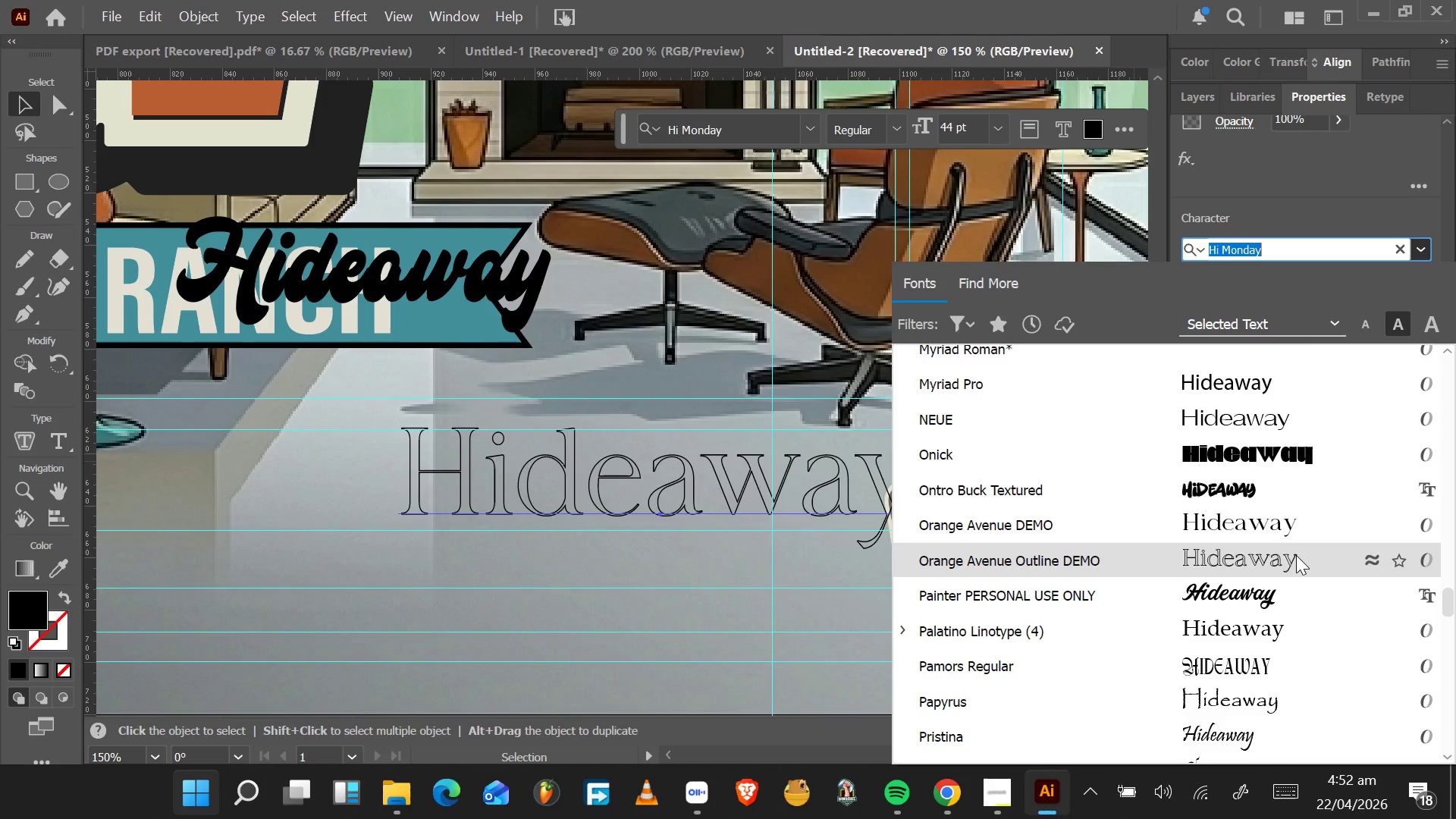 
scroll: coordinate [1286, 600], scroll_direction: down, amount: 7.0
 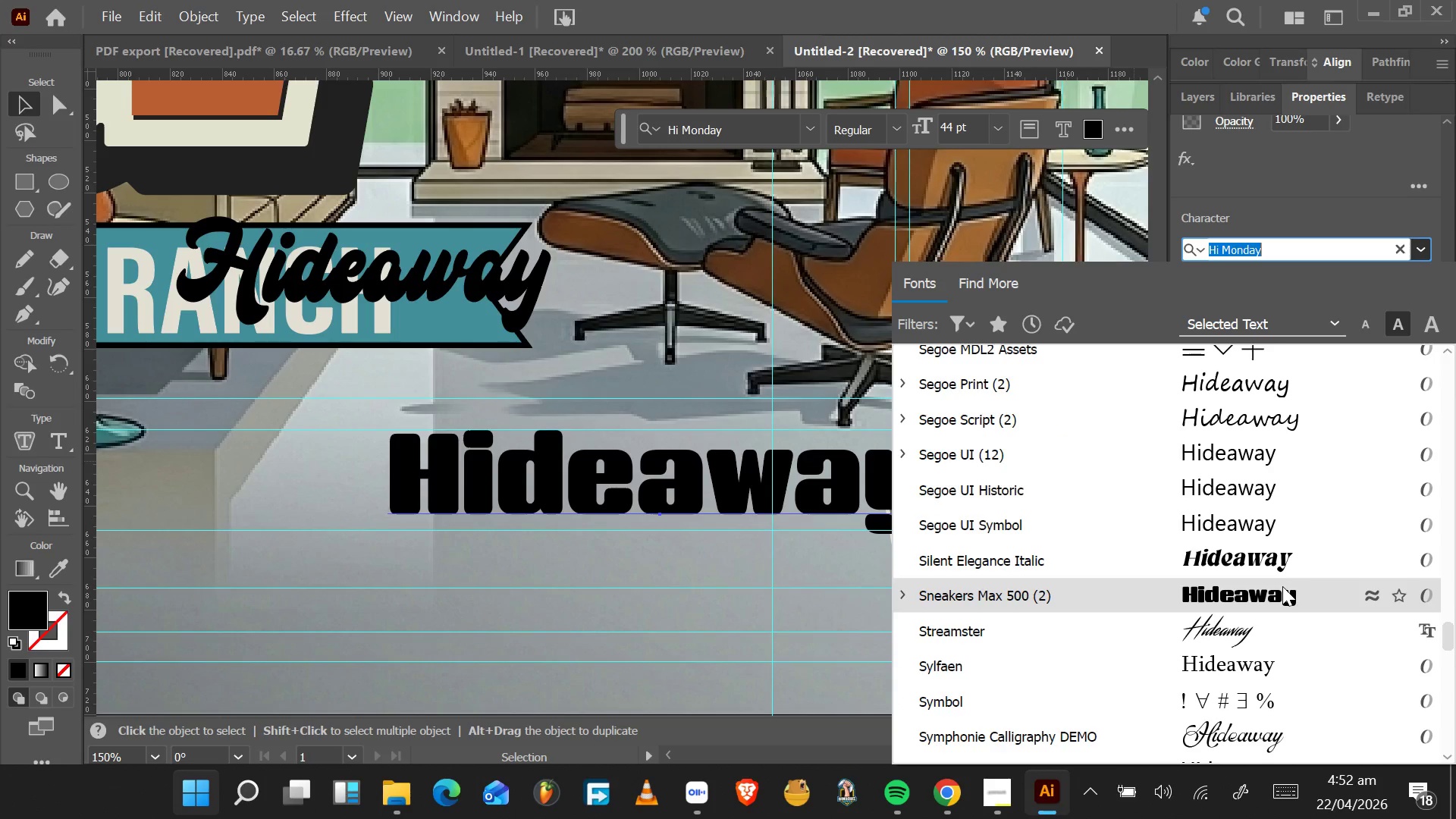 
scroll: coordinate [1279, 679], scroll_direction: down, amount: 6.0
 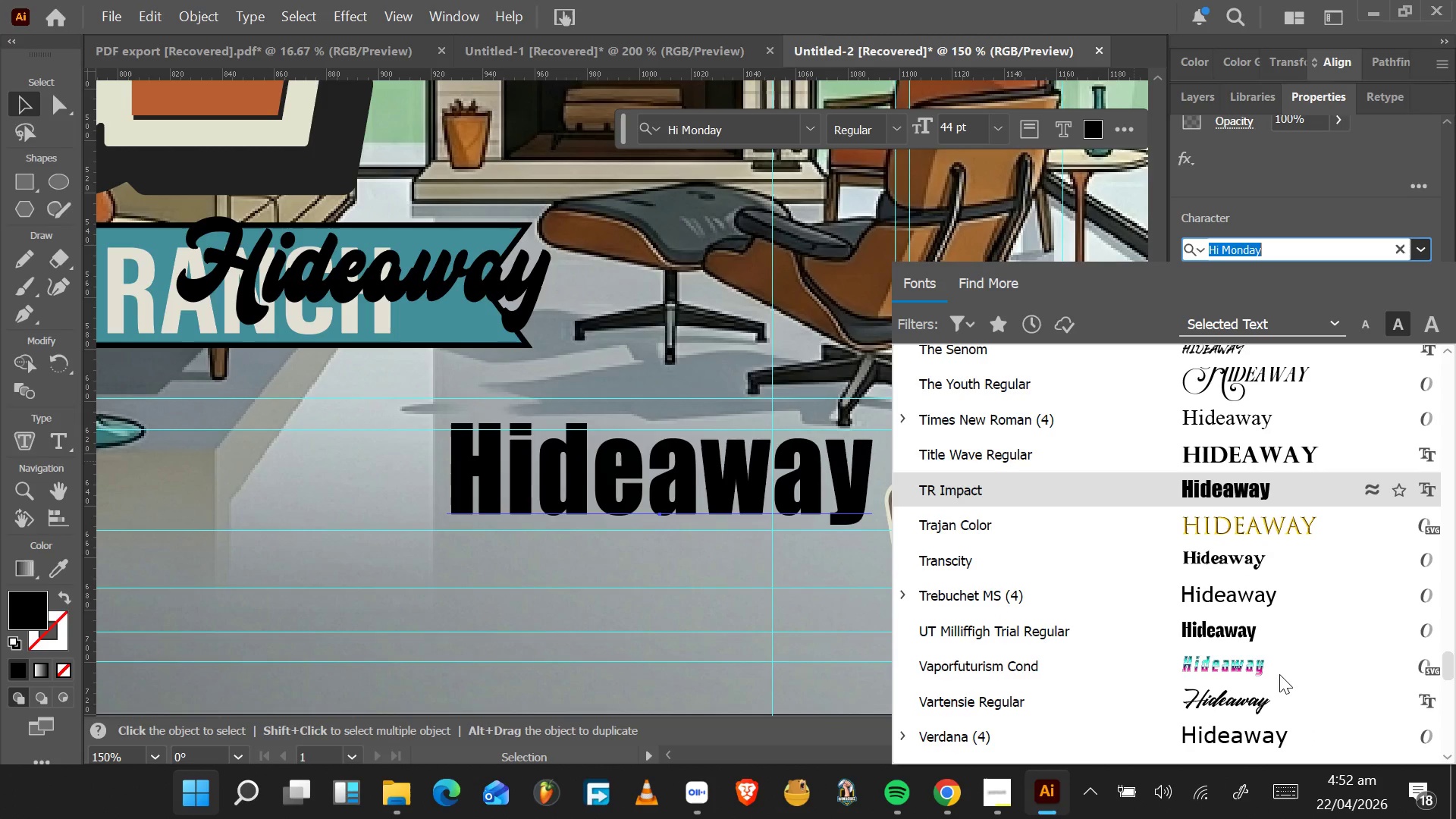 
scroll: coordinate [1285, 594], scroll_direction: down, amount: 12.0
 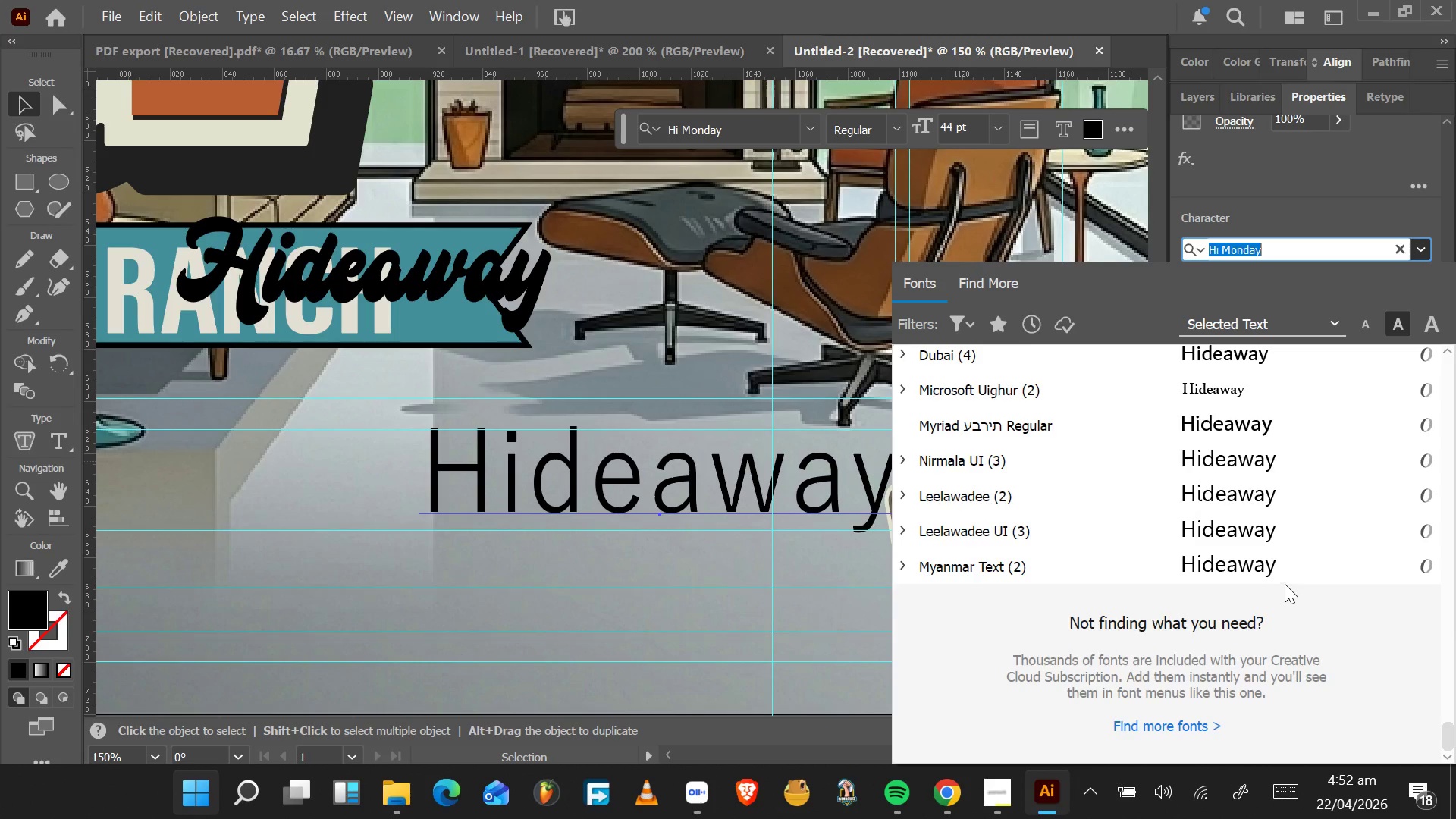 
scroll: coordinate [1277, 585], scroll_direction: up, amount: 16.0
 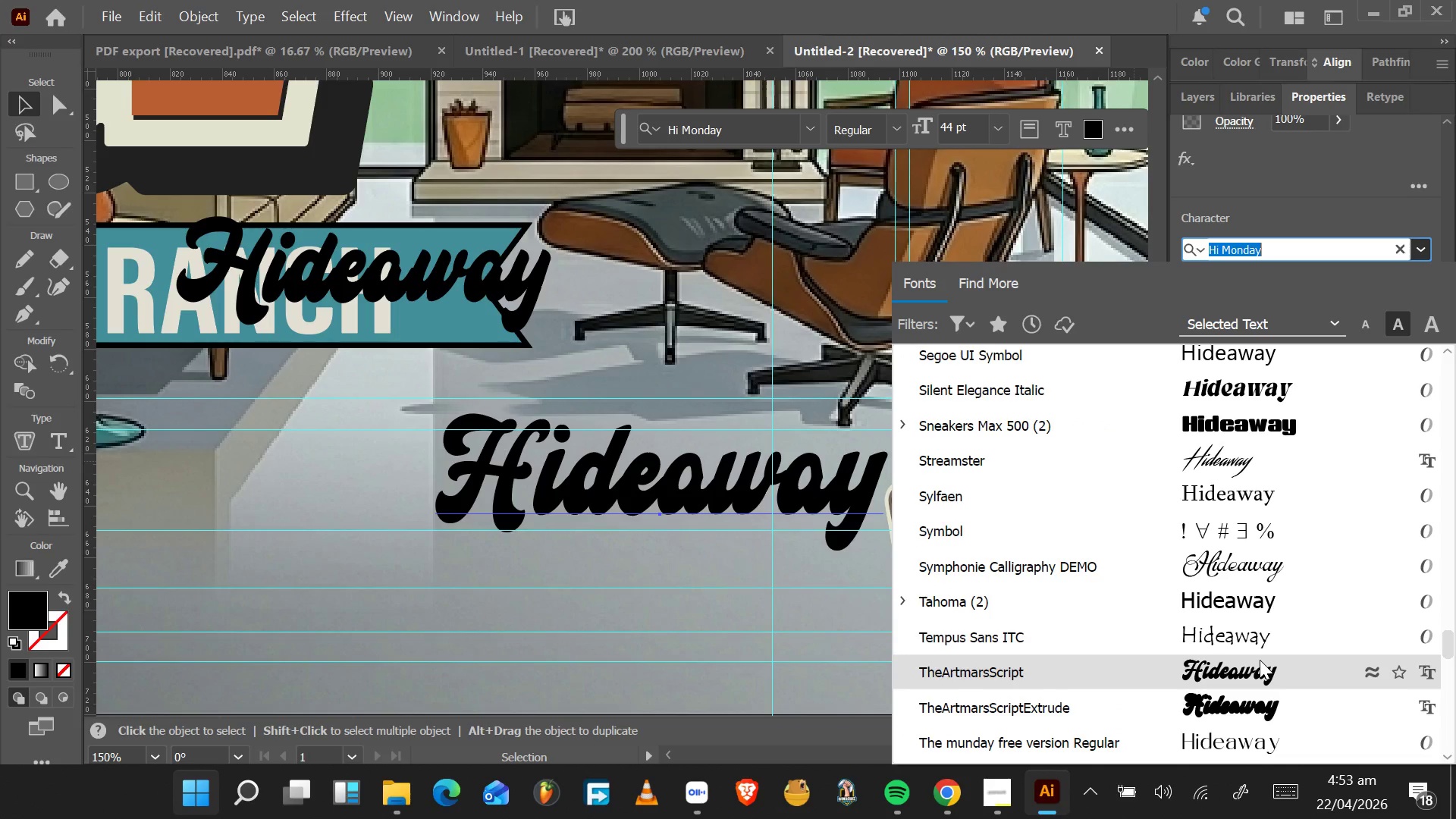 
wait(7.99)
 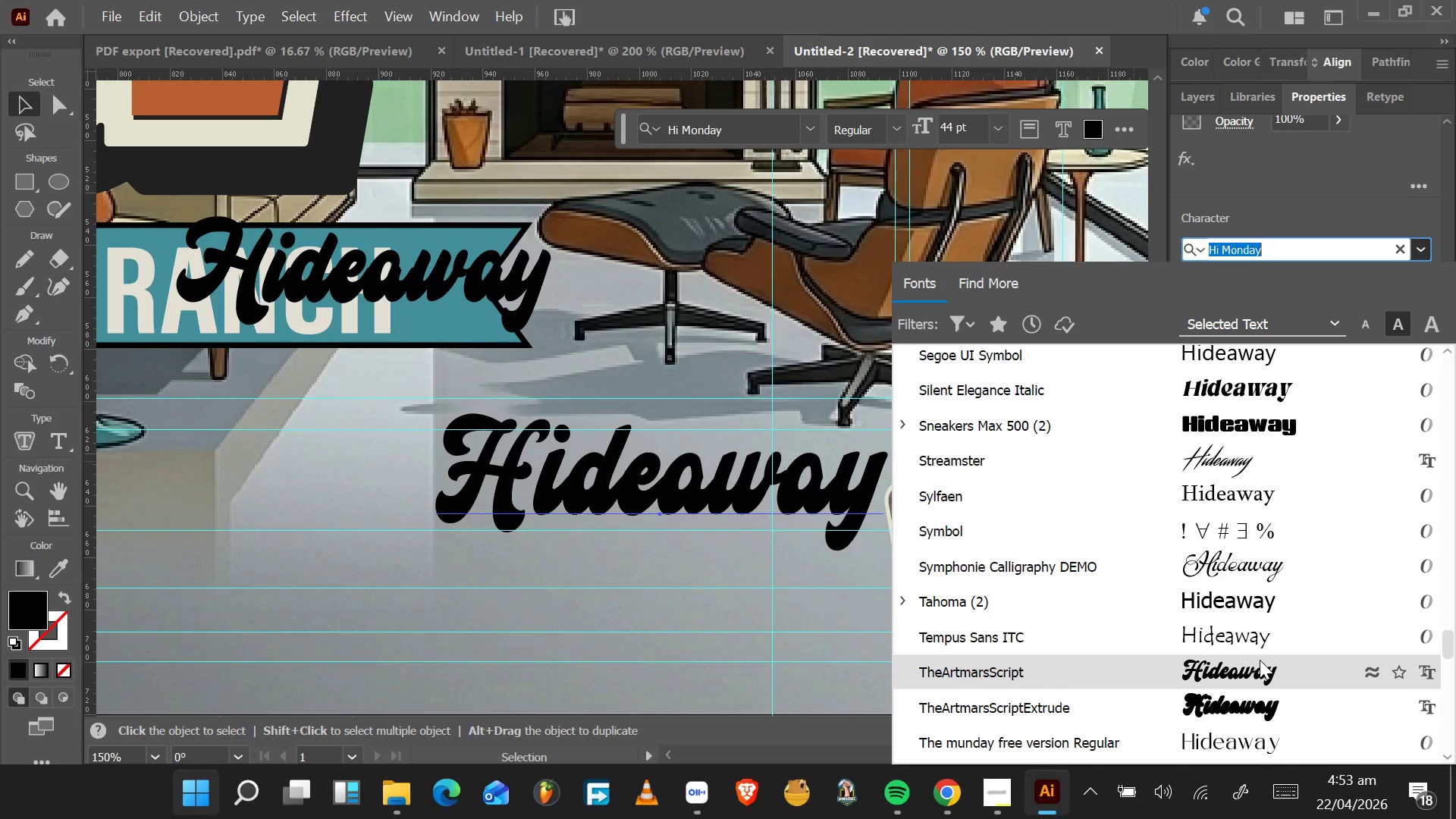 
left_click([1260, 660])
 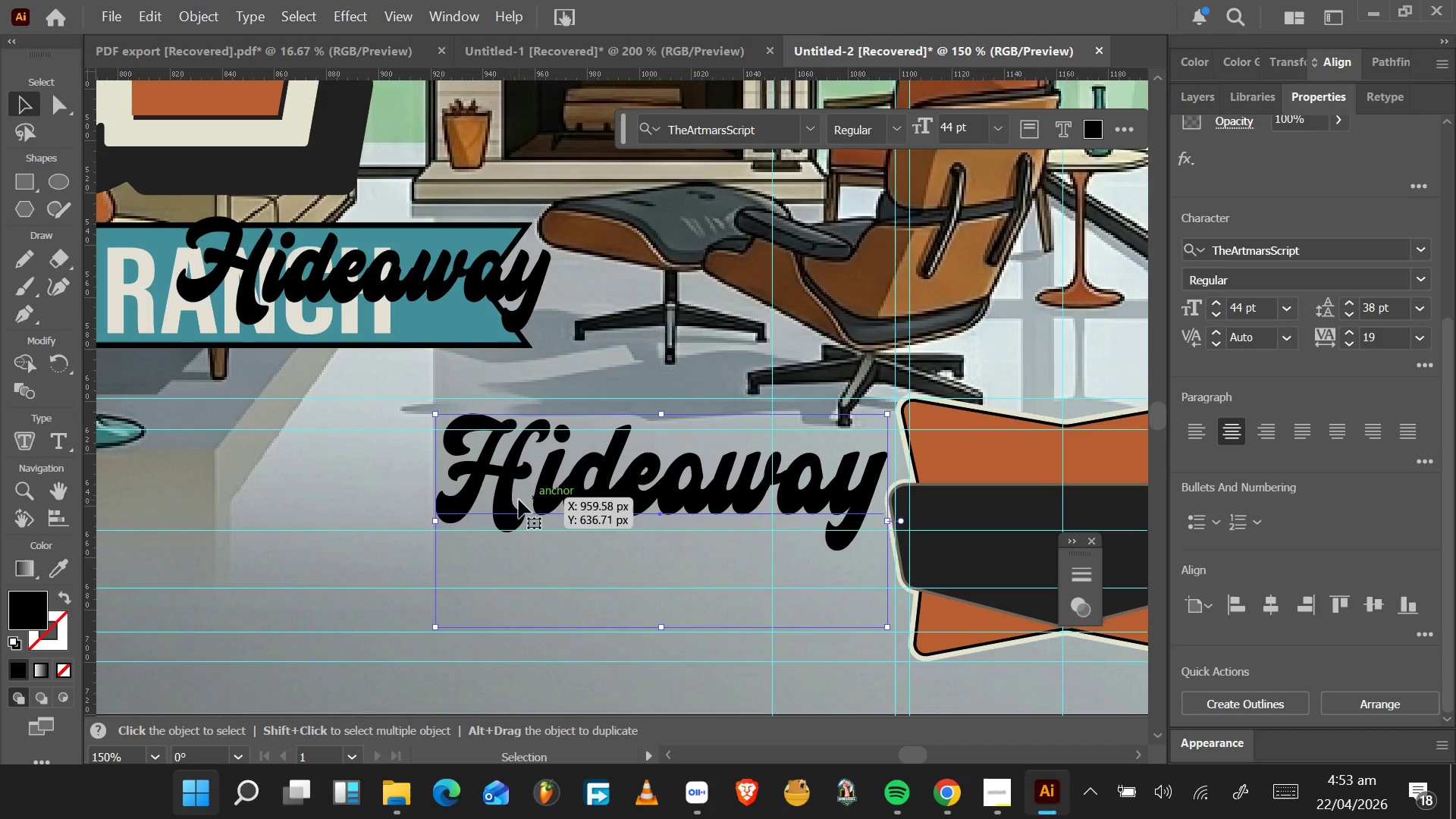 
double_click([519, 498])
 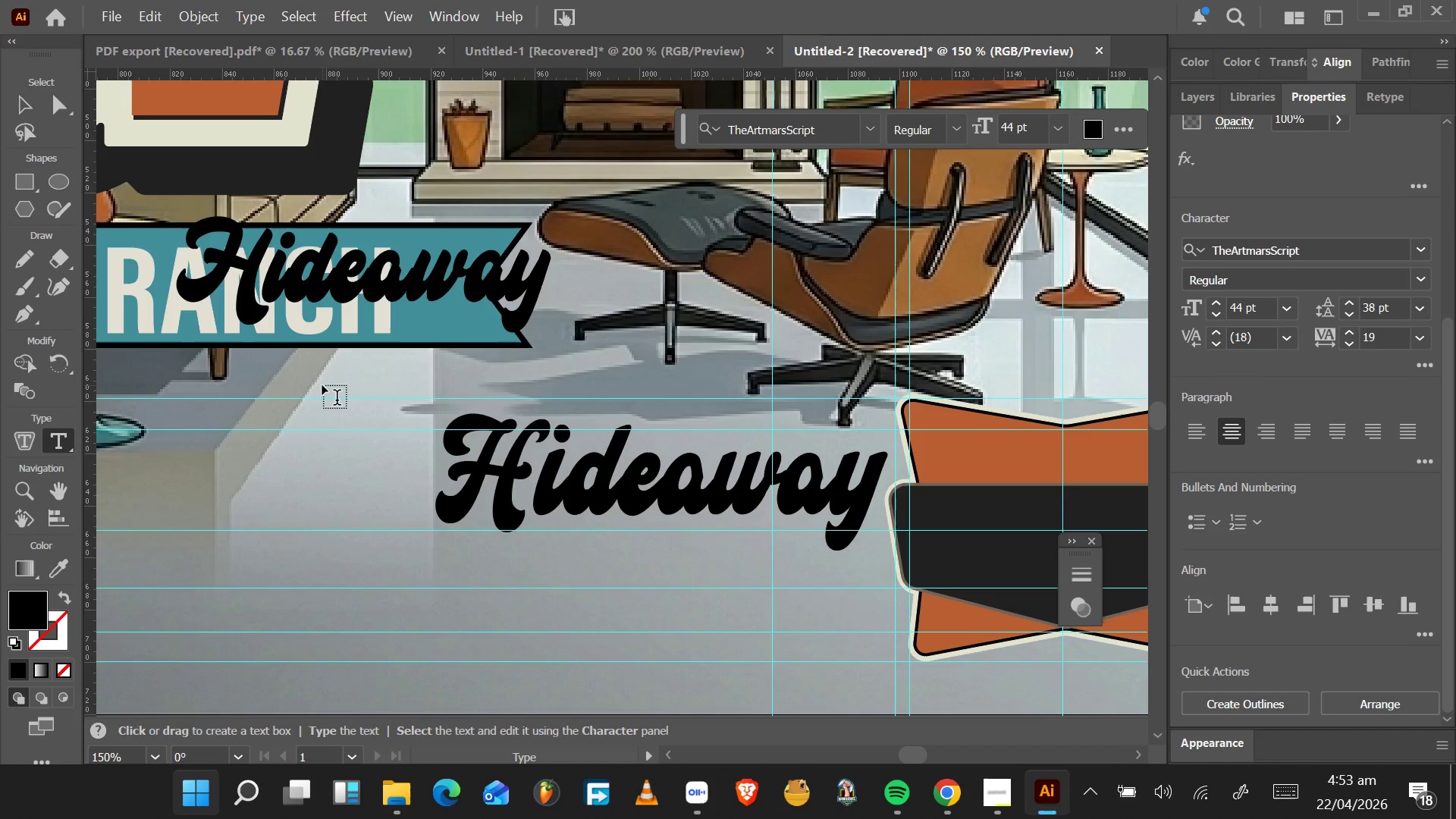 
key(VolumeDown)
 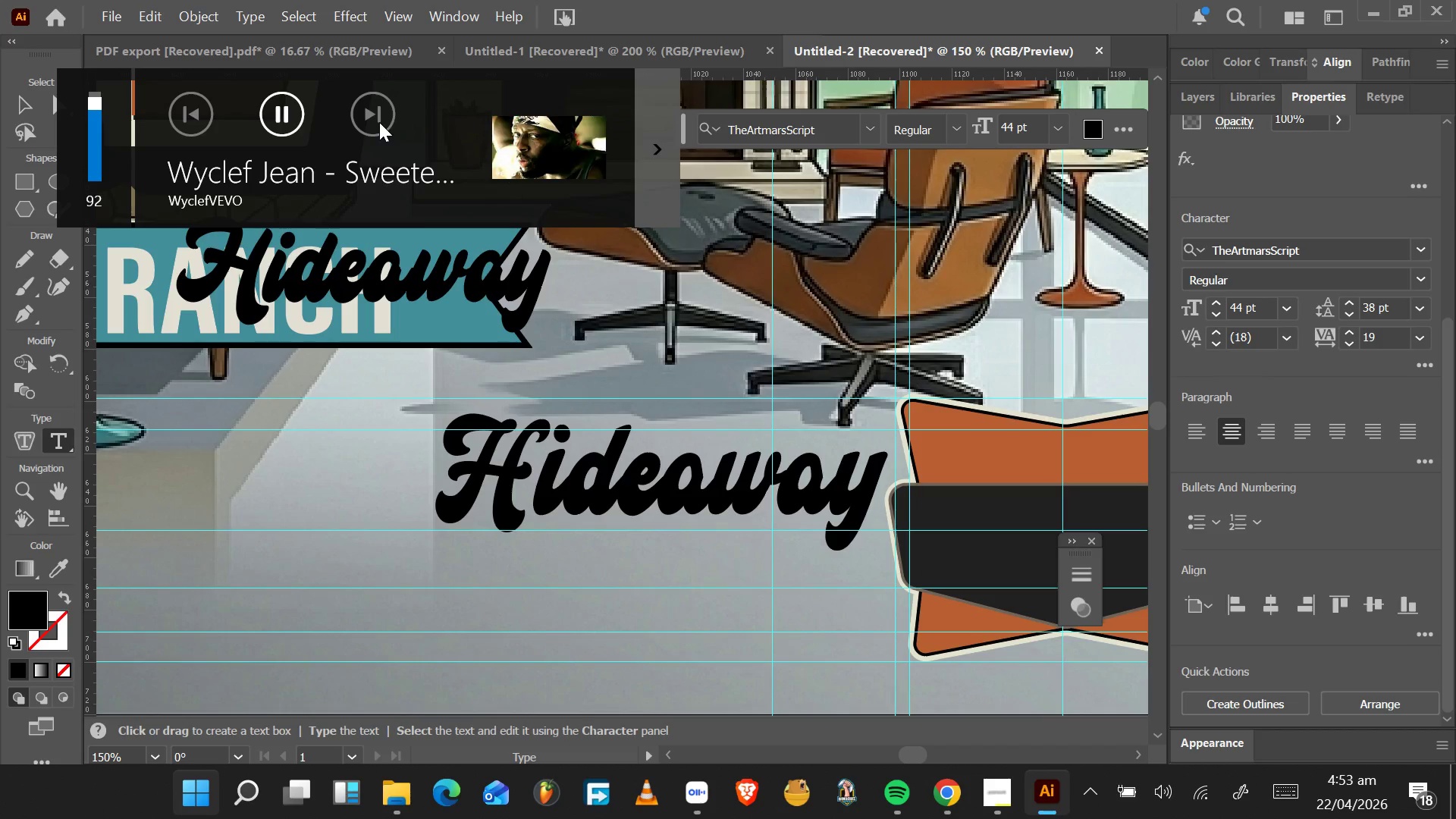 
left_click([379, 122])
 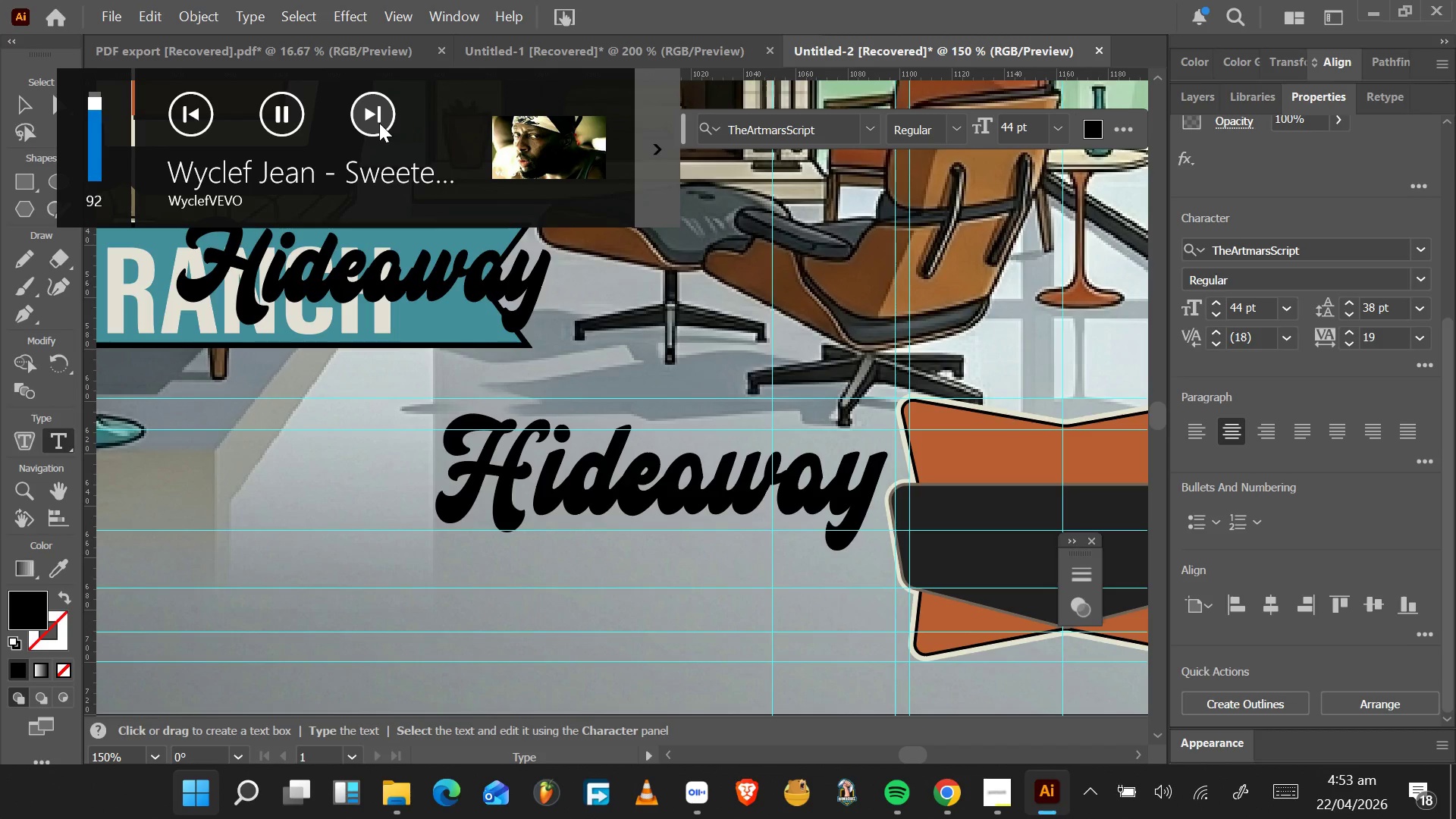 
left_click([379, 123])
 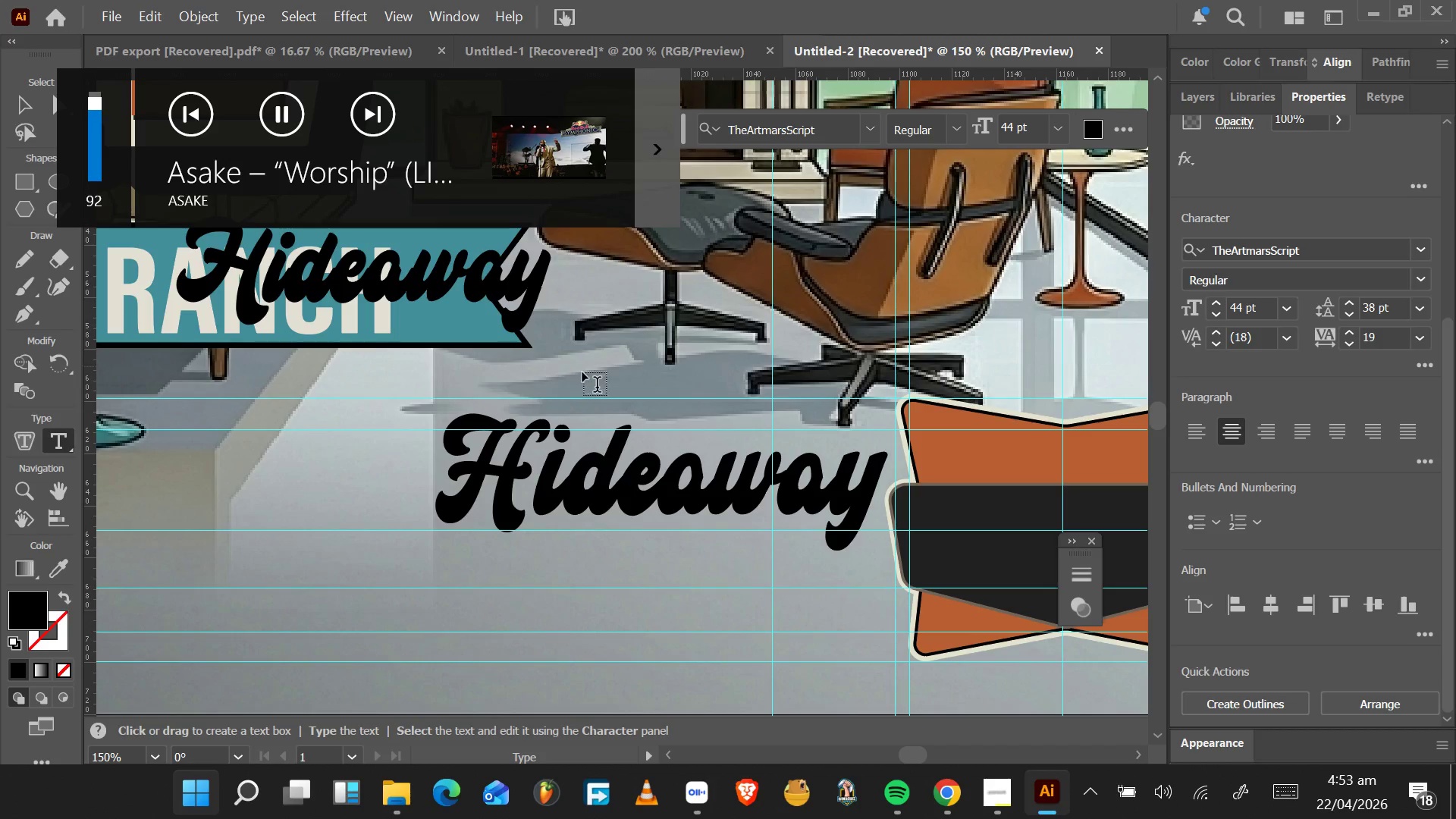 
left_click_drag(start_coordinate=[544, 475], to_coordinate=[465, 466])
 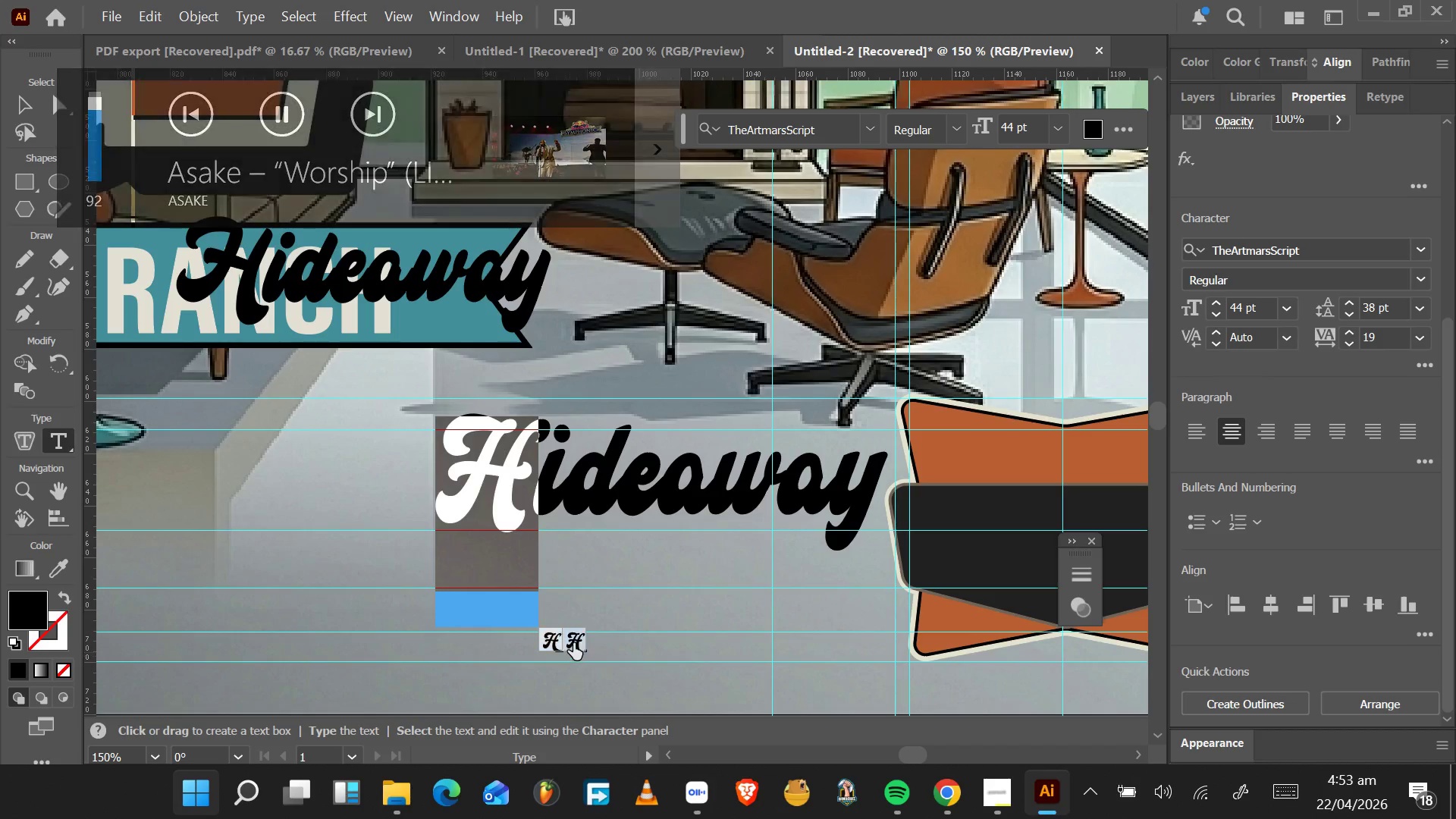 
left_click([574, 642])
 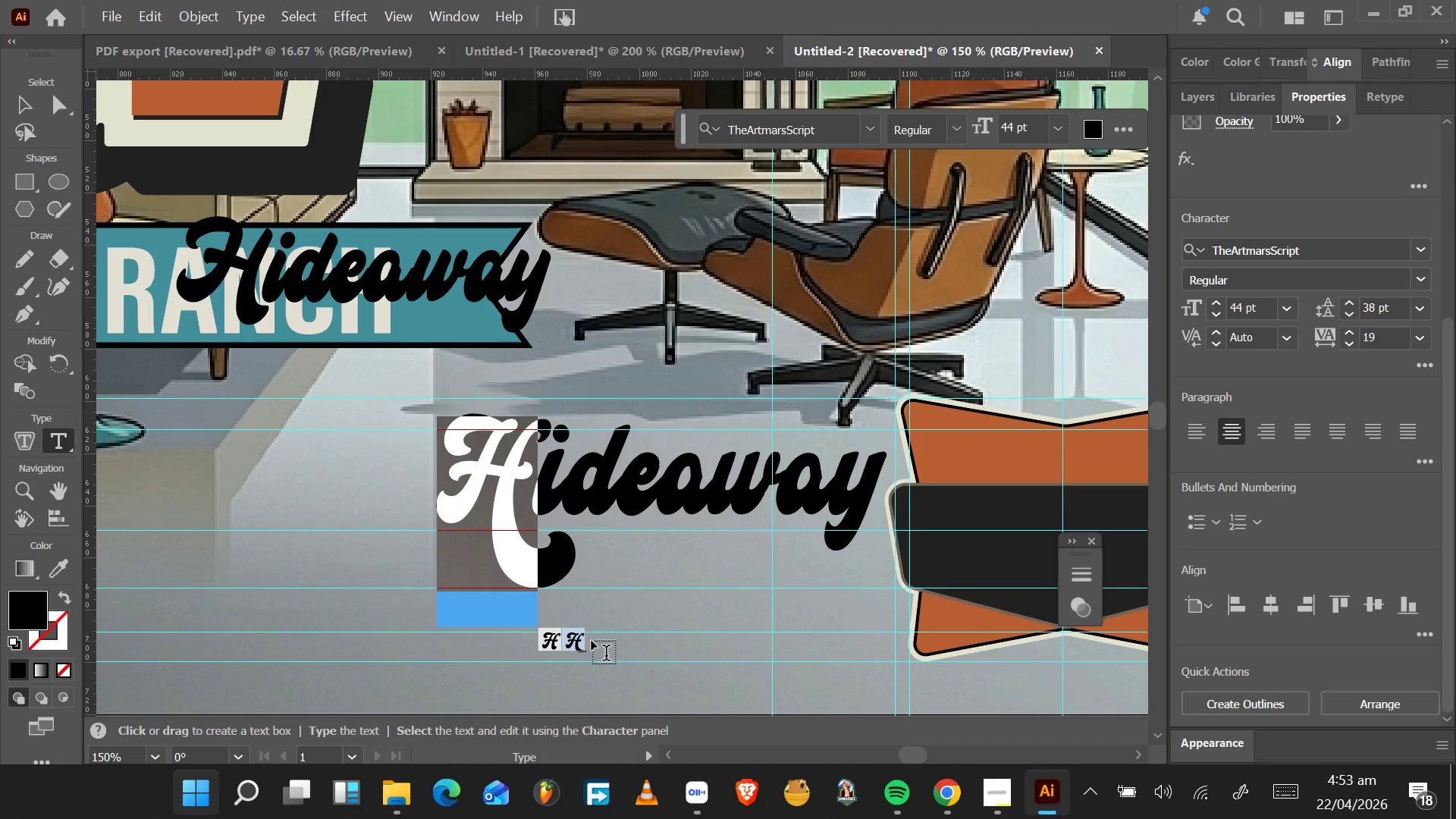 
wait(6.0)
 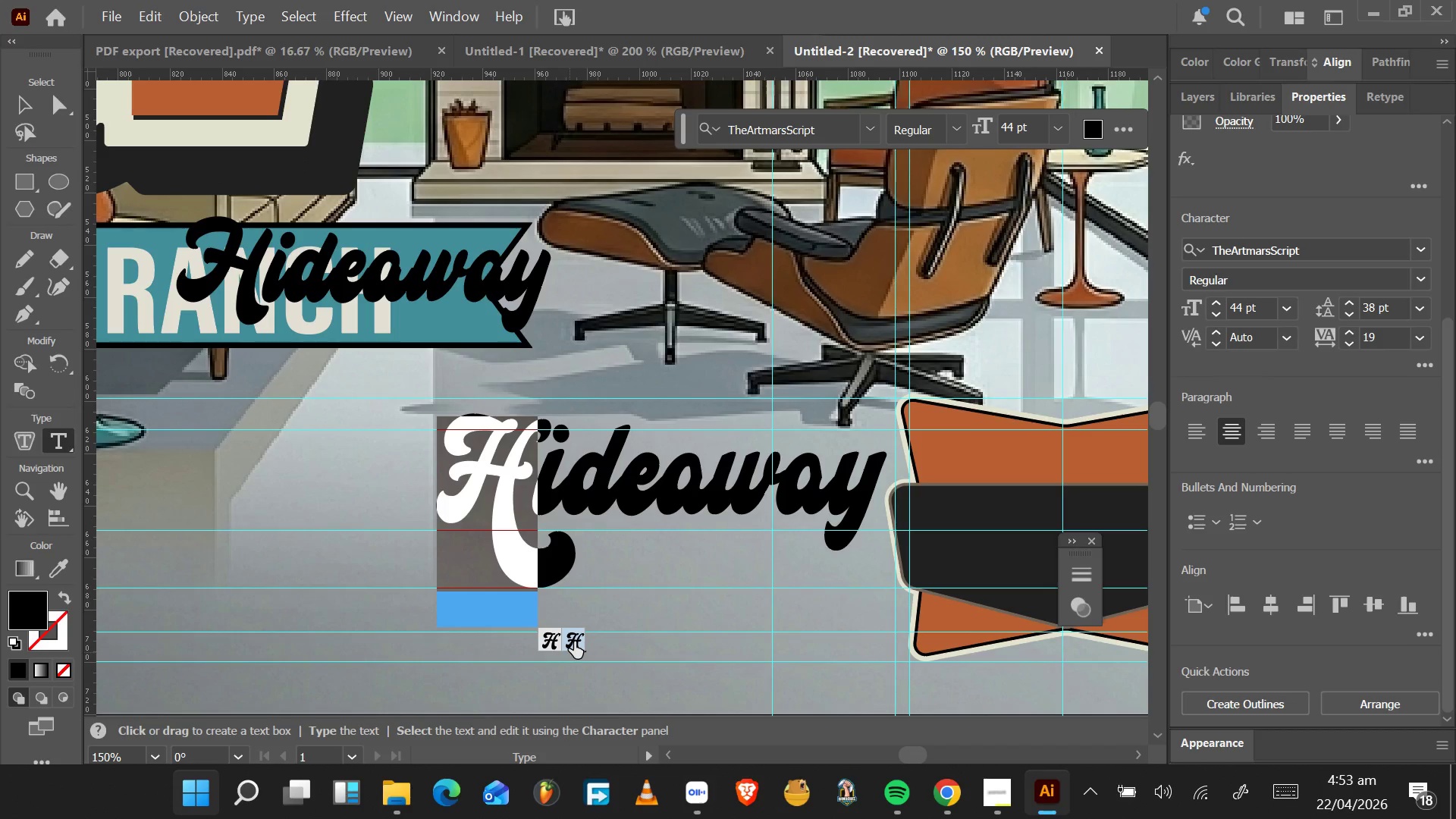 
key(Enter)
 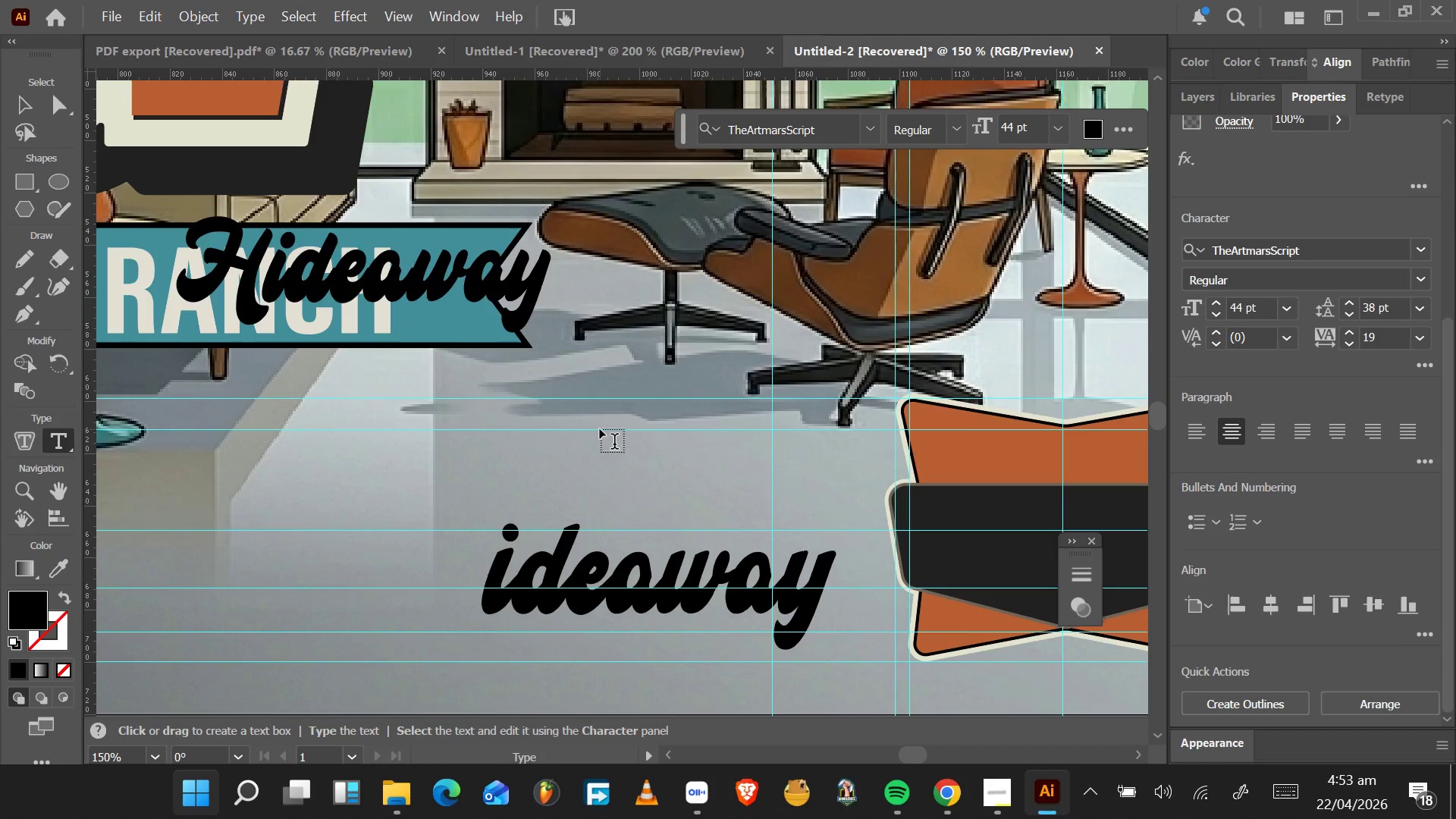 
key(Control+Z)
 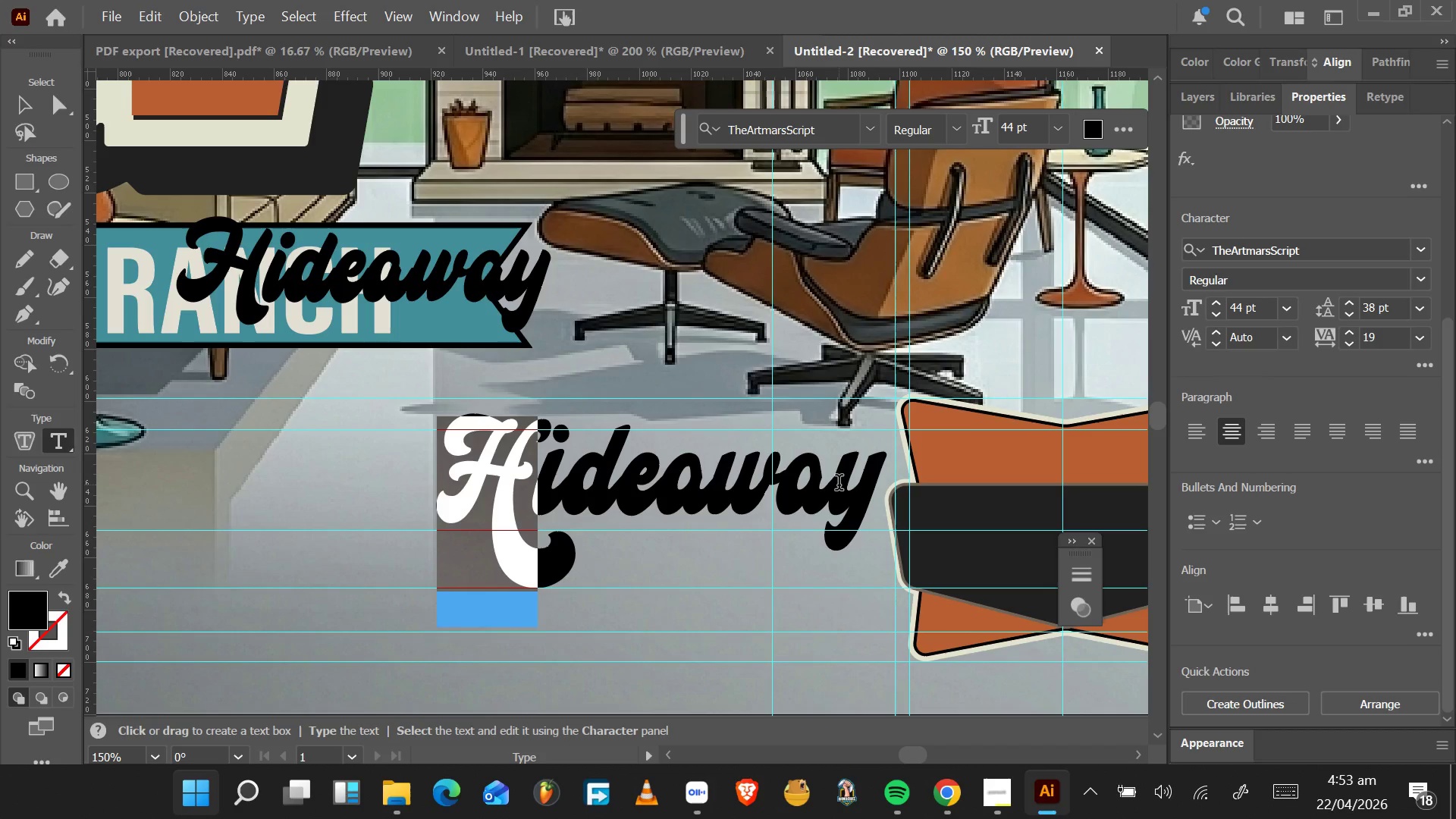 
left_click([837, 485])
 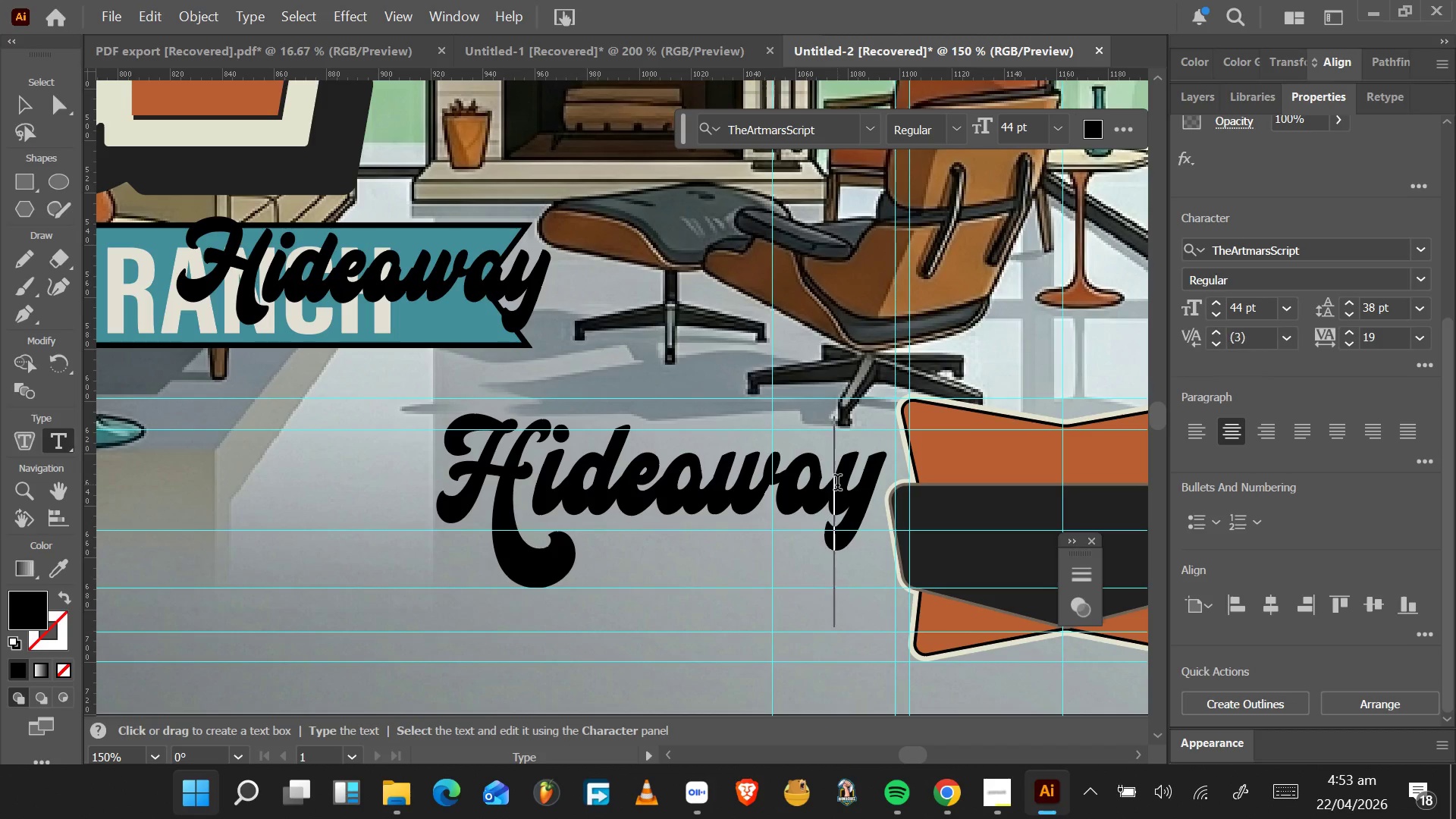 
left_click_drag(start_coordinate=[837, 485], to_coordinate=[901, 486])
 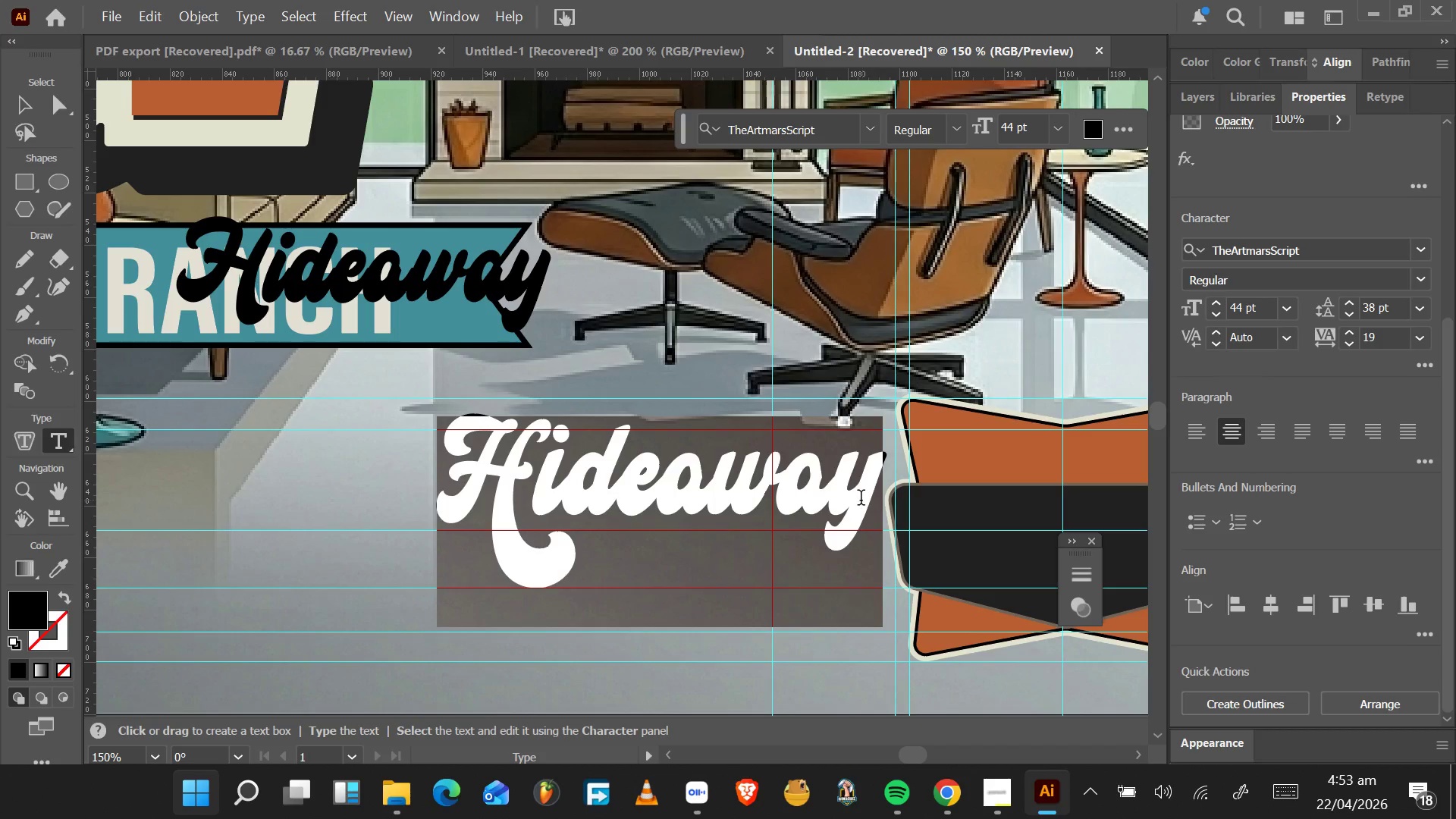 
left_click([861, 500])
 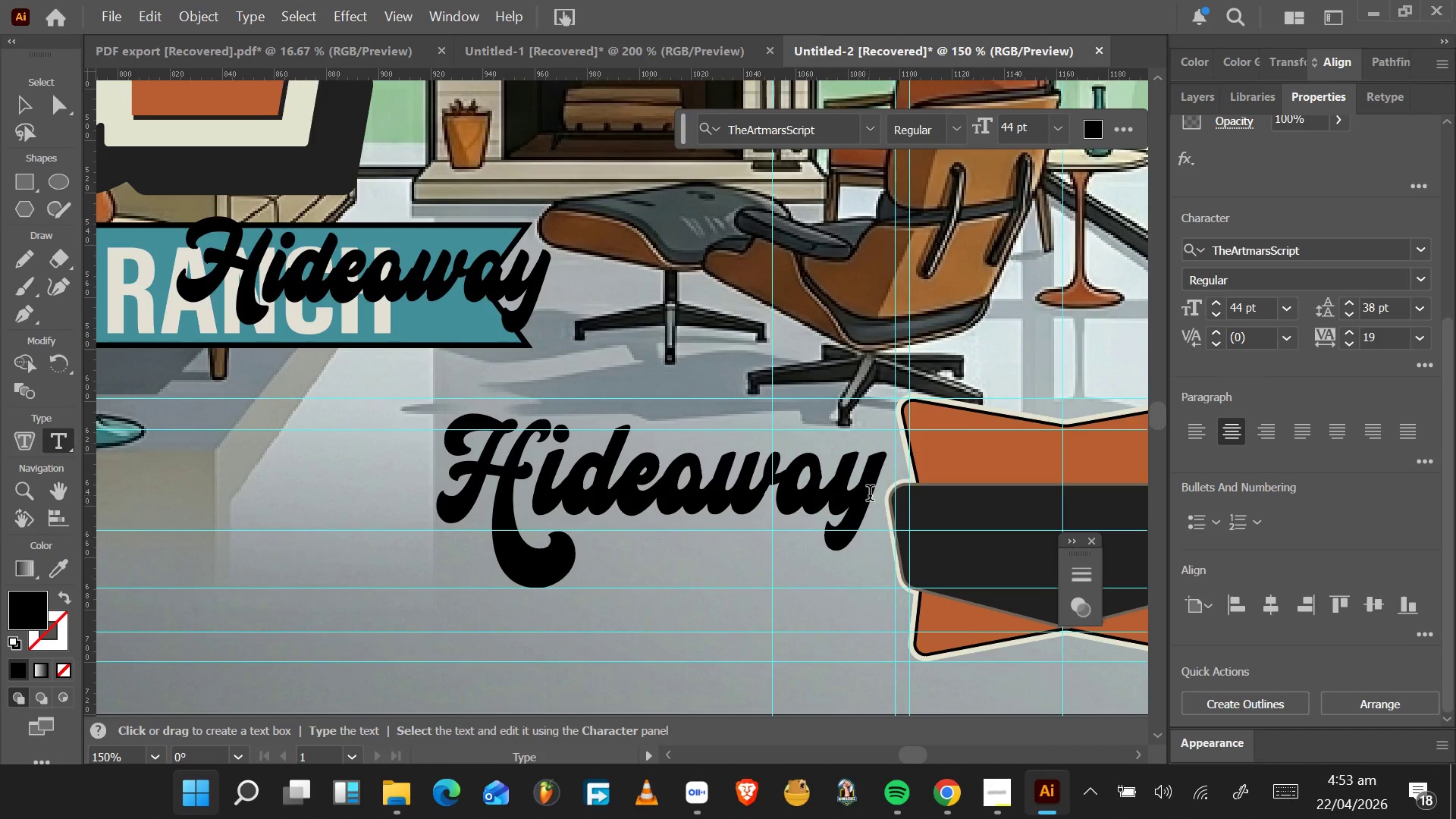 
left_click_drag(start_coordinate=[871, 494], to_coordinate=[846, 493])
 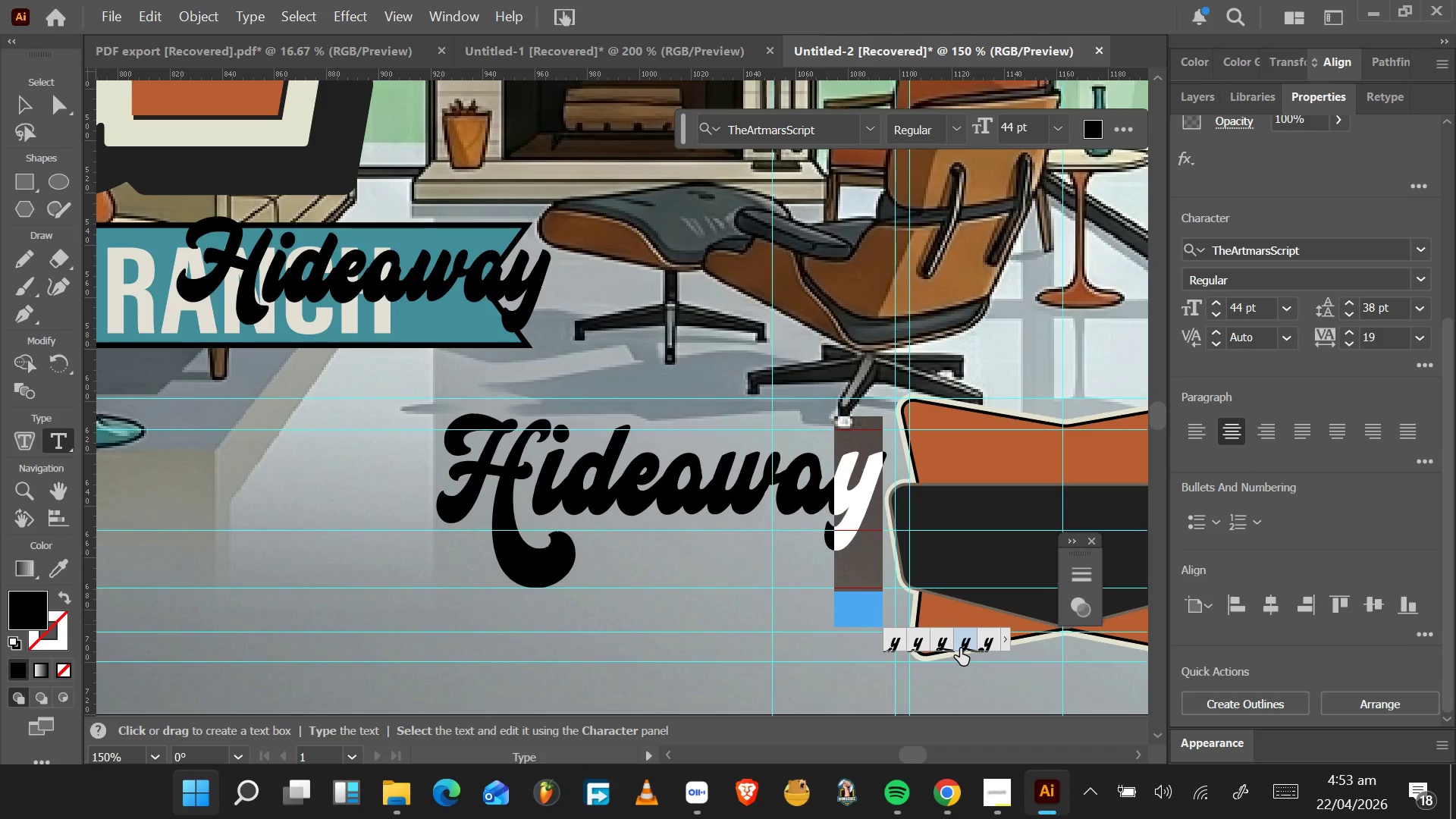 
left_click([960, 648])
 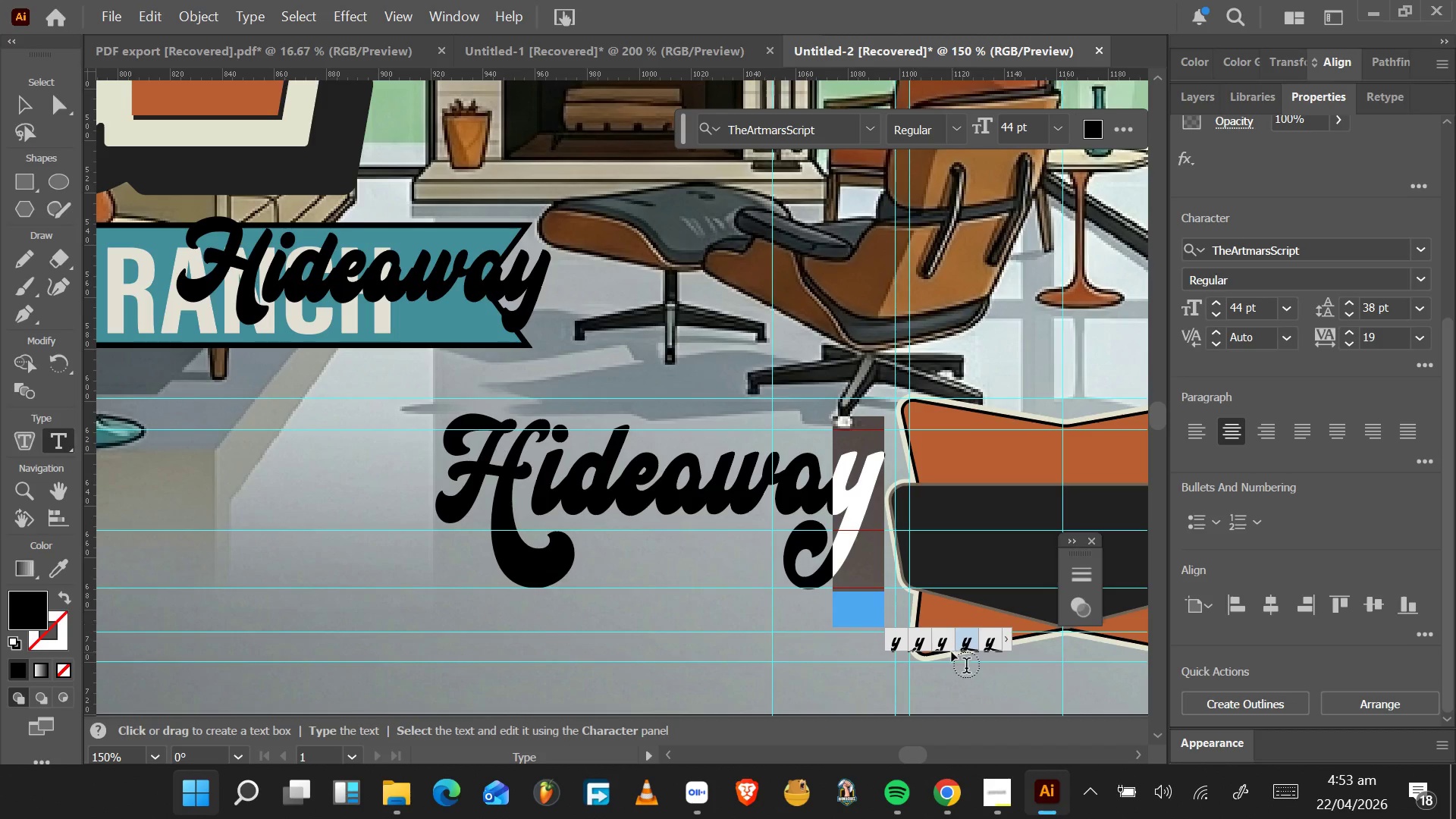 
left_click([941, 649])
 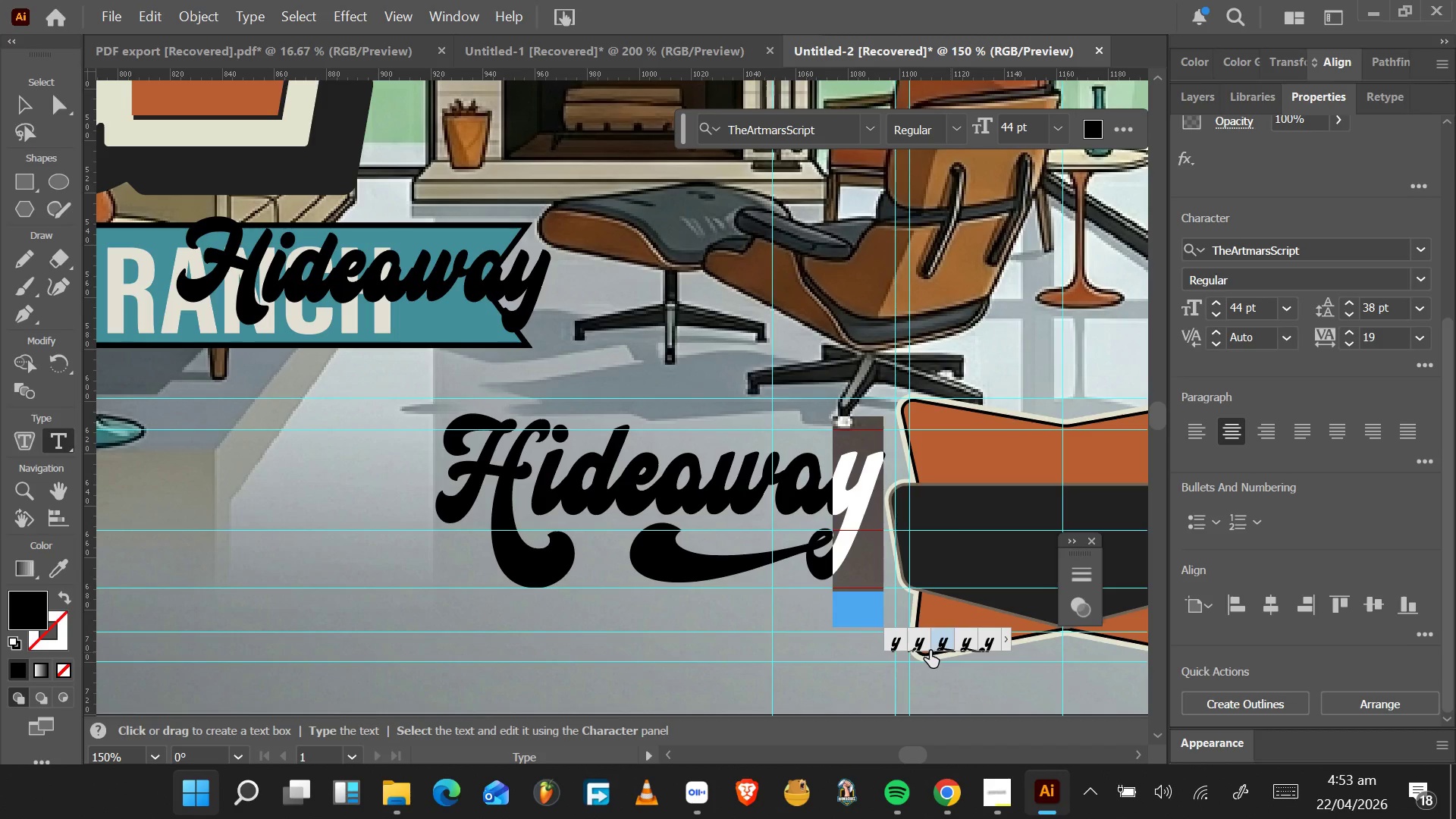 
left_click([922, 649])
 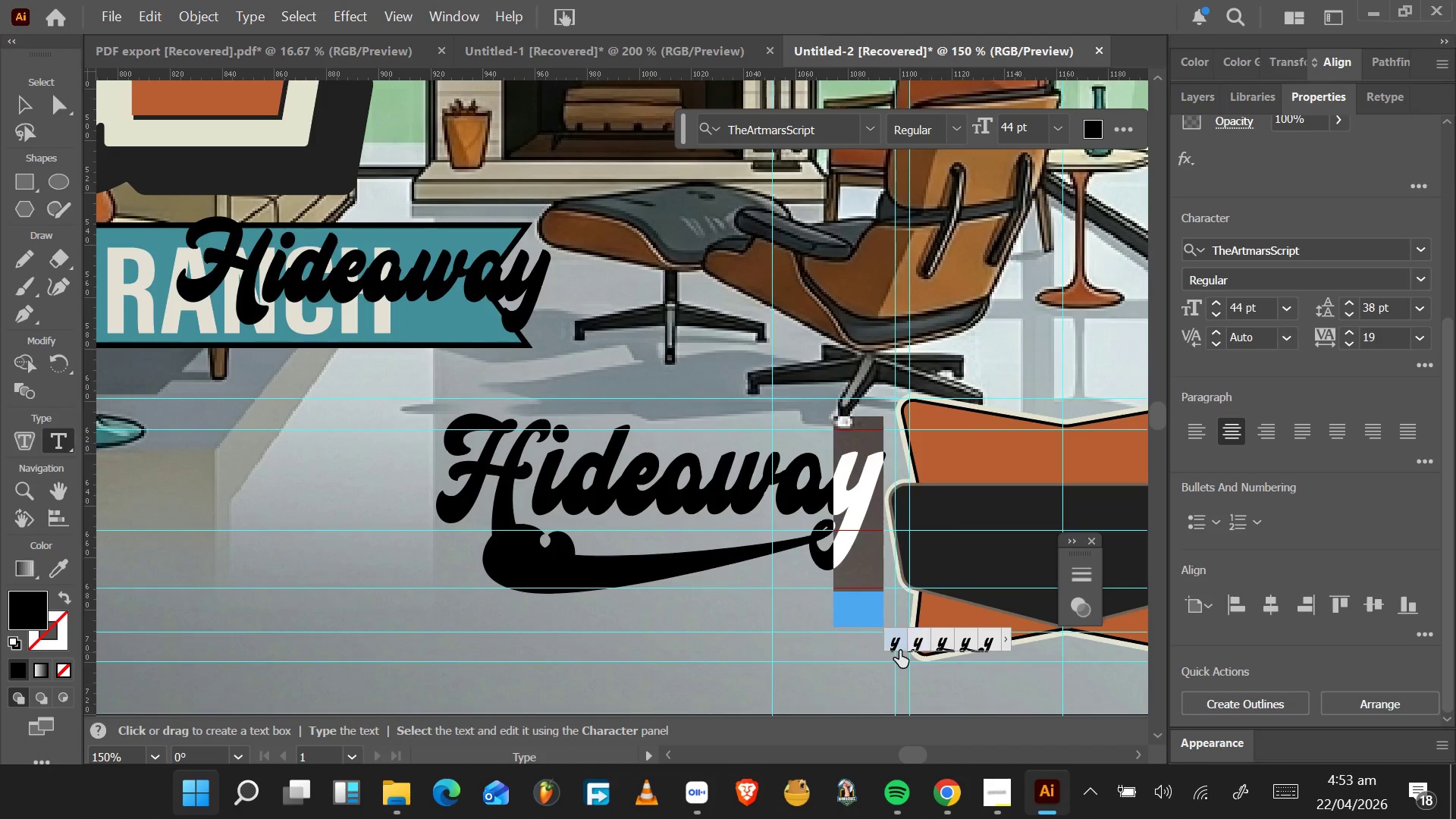 
left_click([899, 650])
 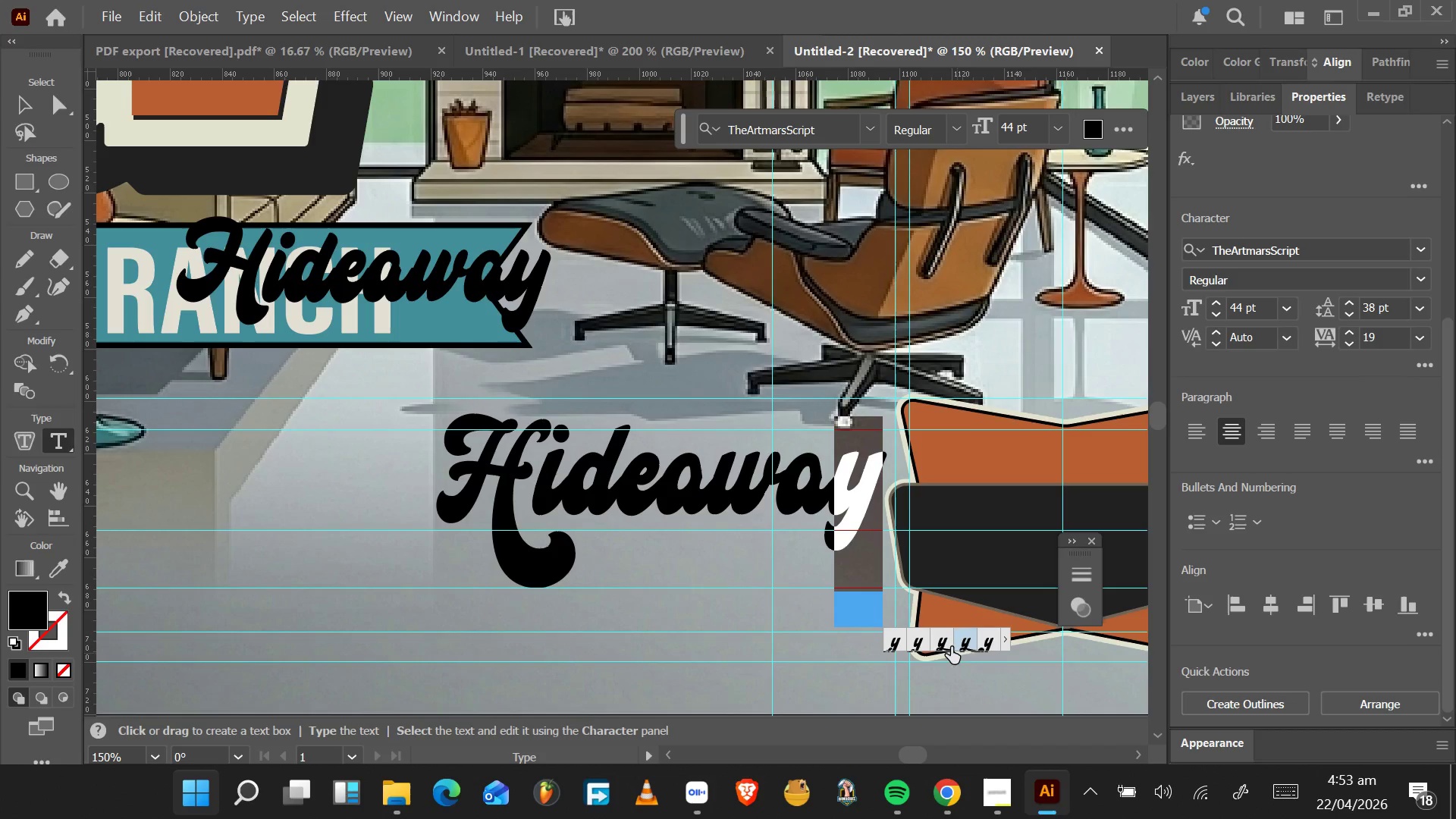 
left_click([940, 643])
 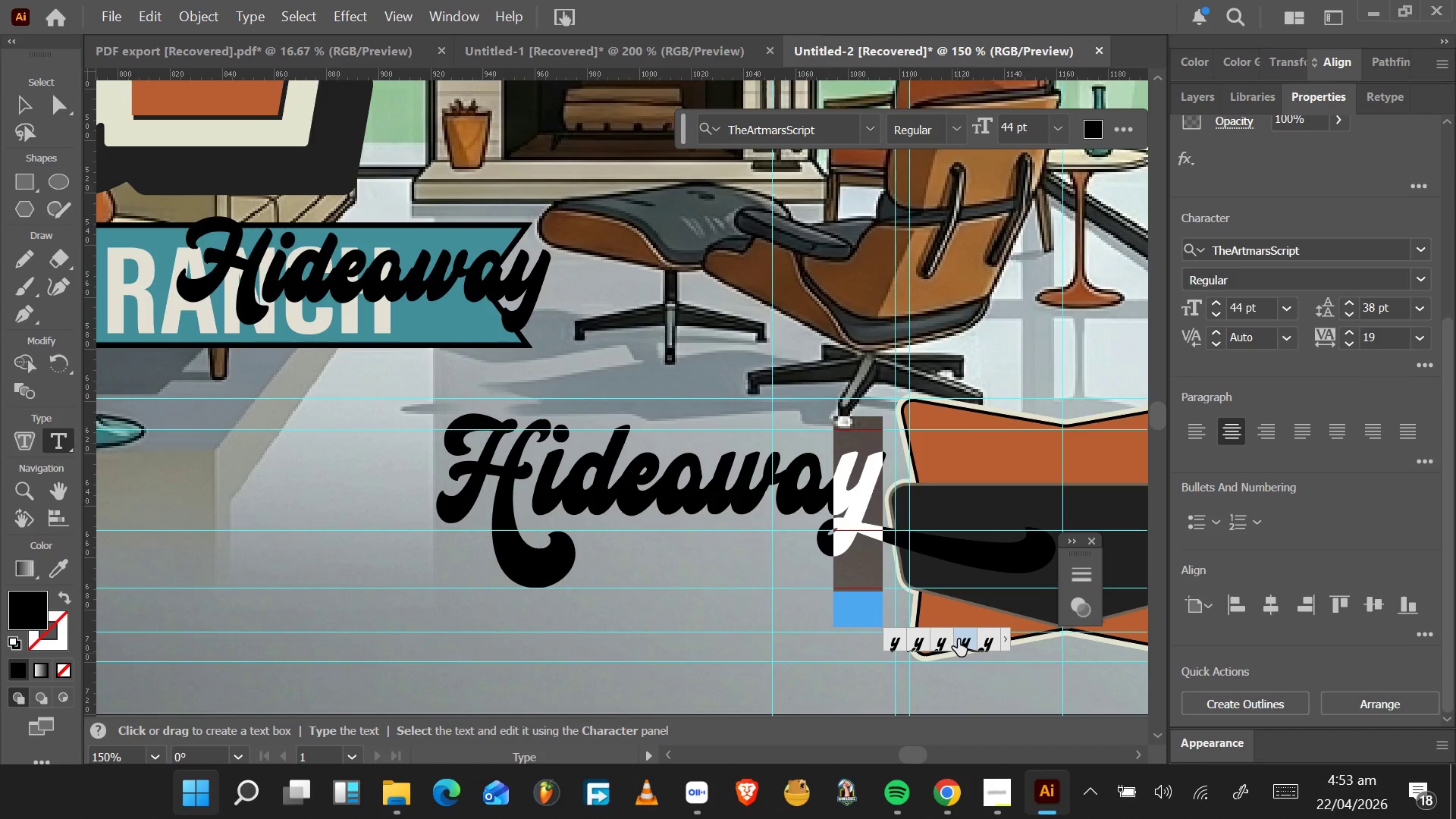 
left_click([968, 638])
 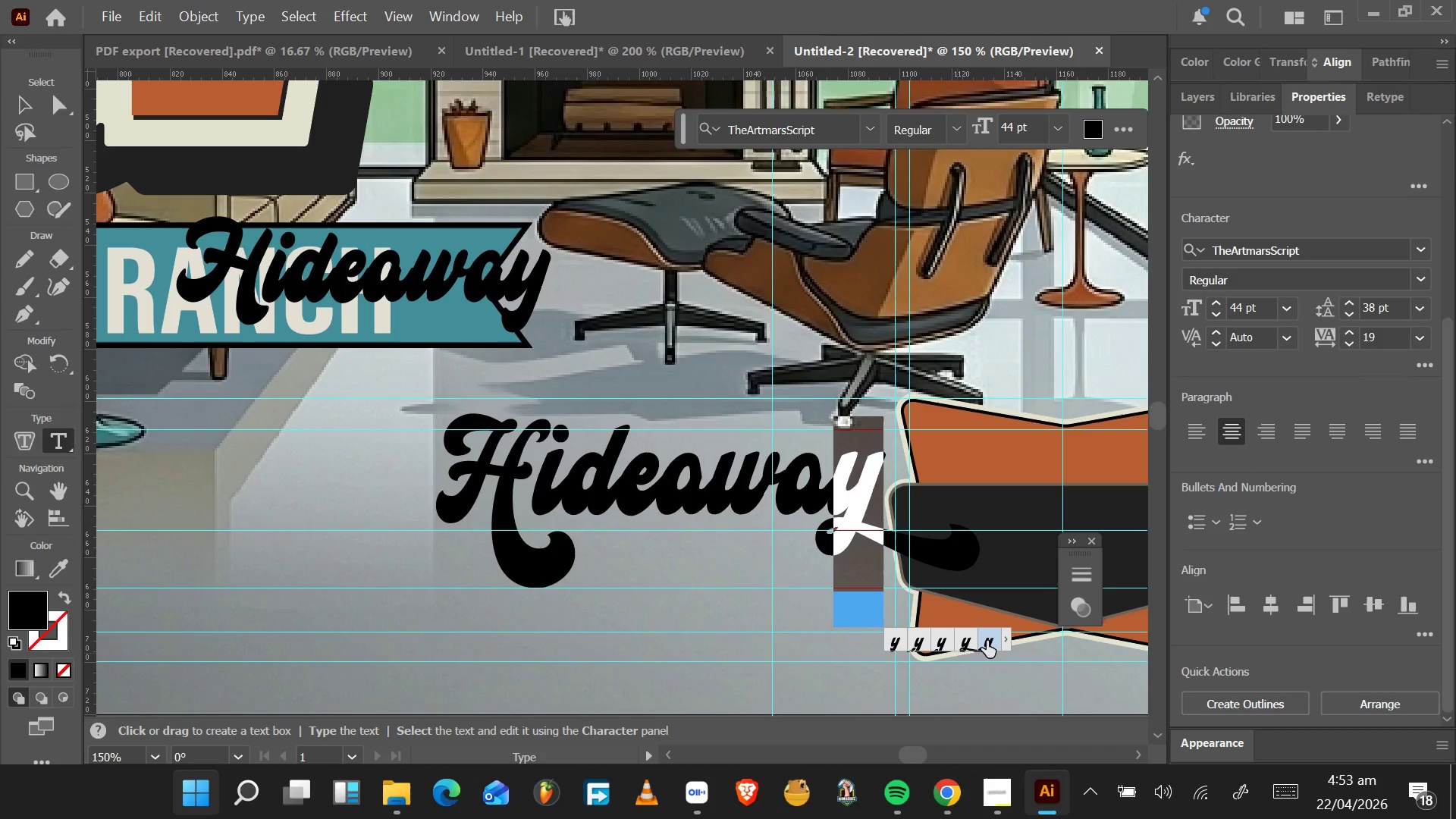 
left_click([990, 640])
 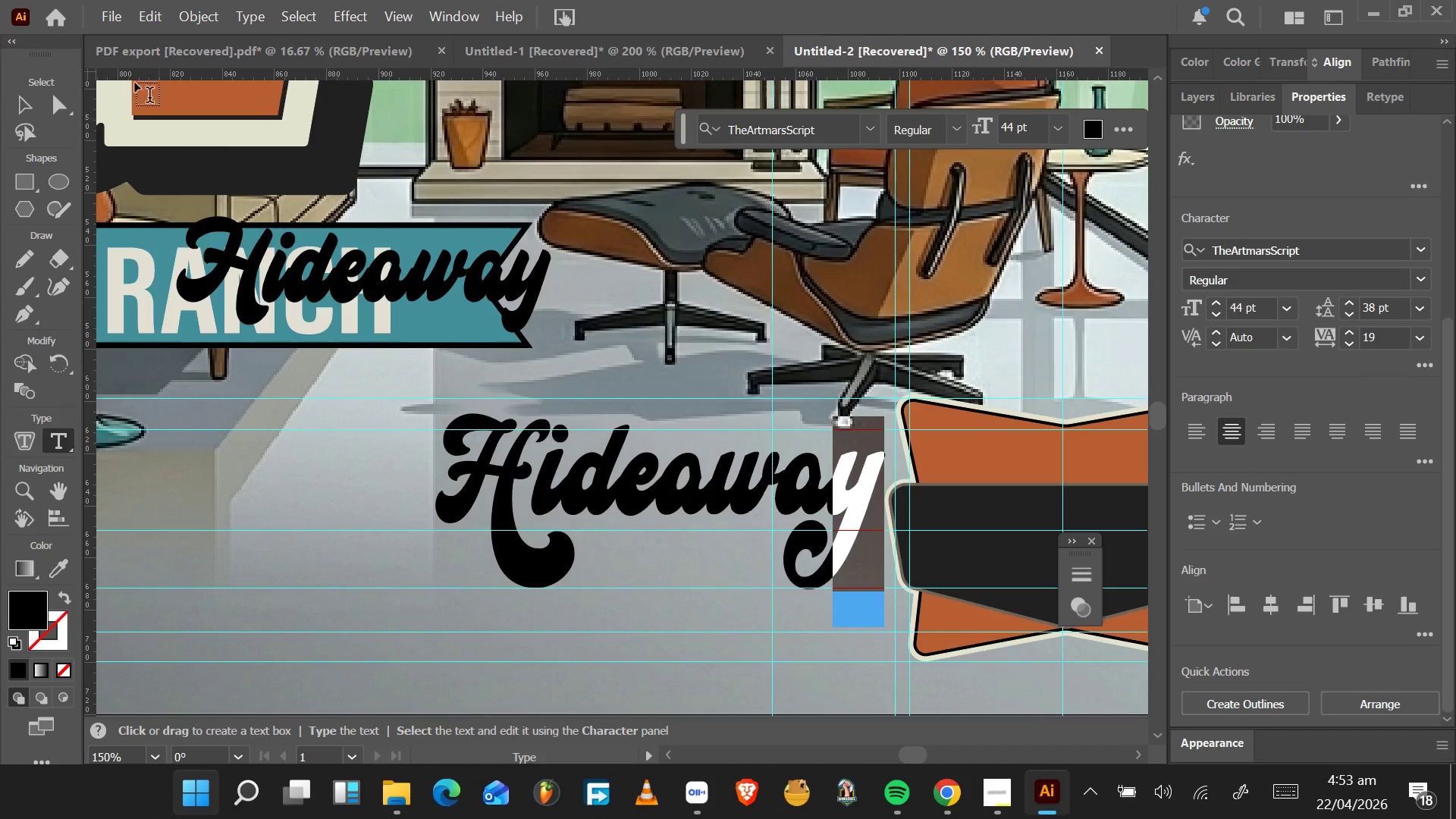 
left_click([639, 610])
 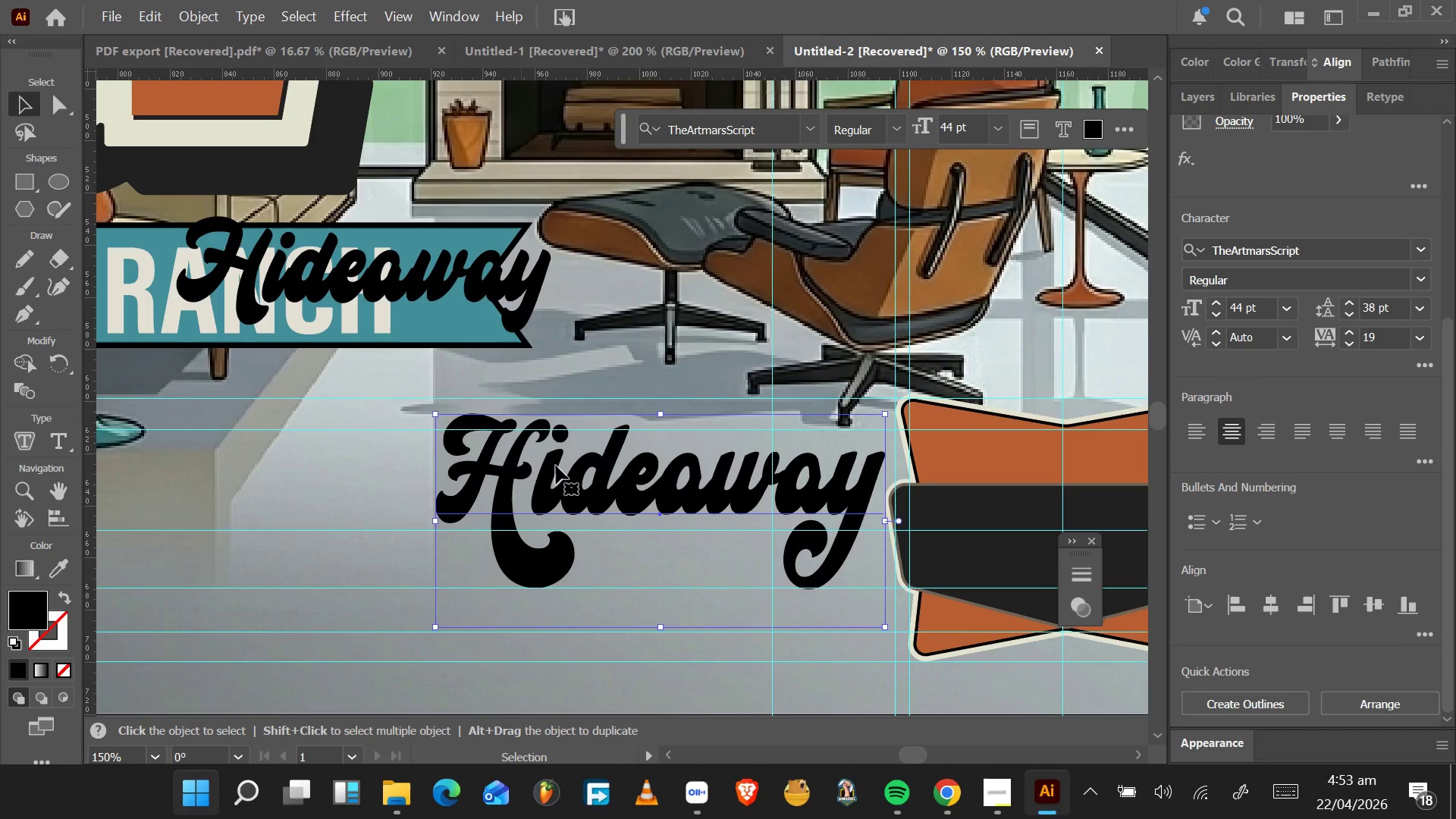 
left_click_drag(start_coordinate=[639, 484], to_coordinate=[1046, 527])
 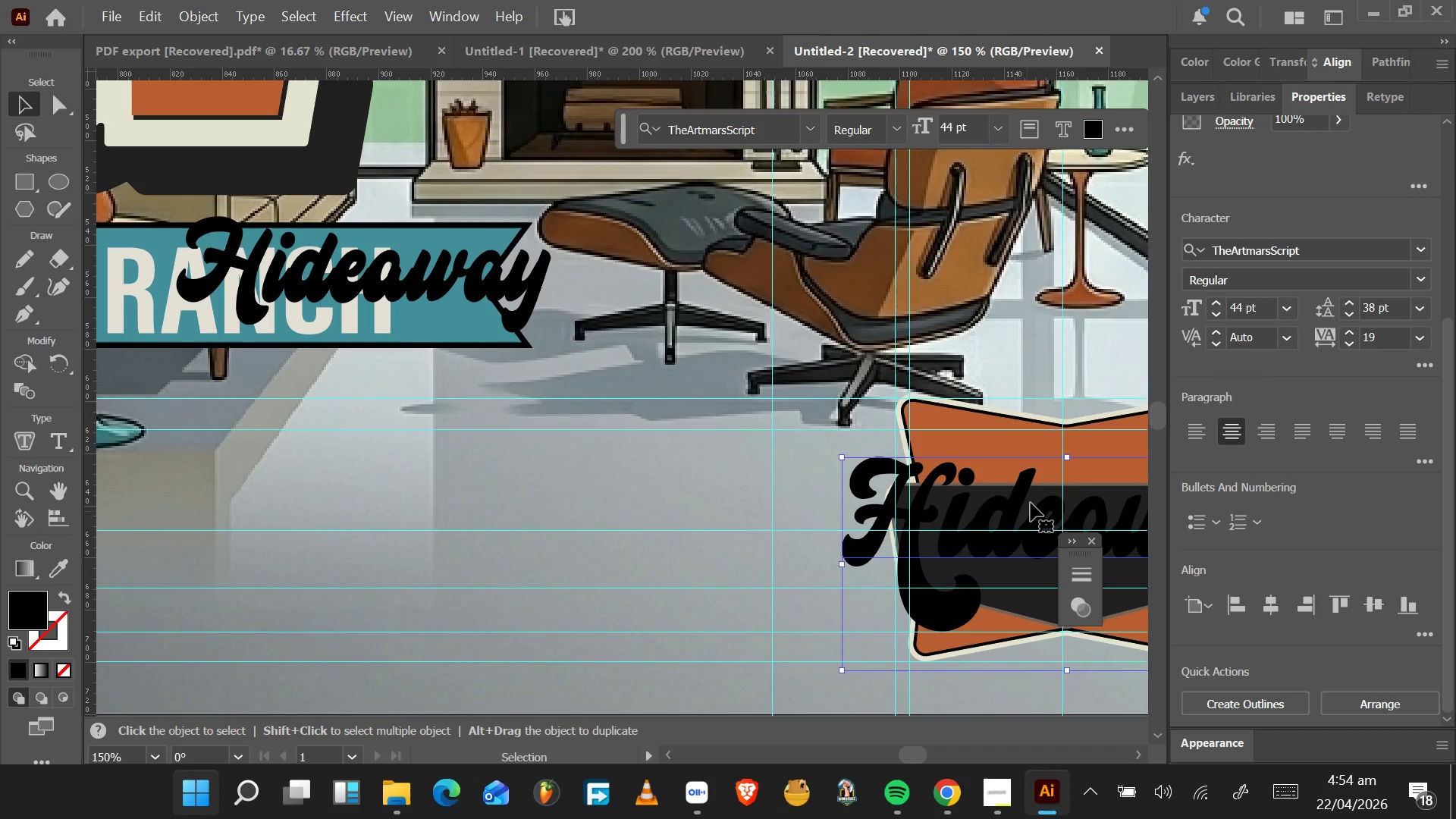 
hold_key(key=AltLeft, duration=1.62)
 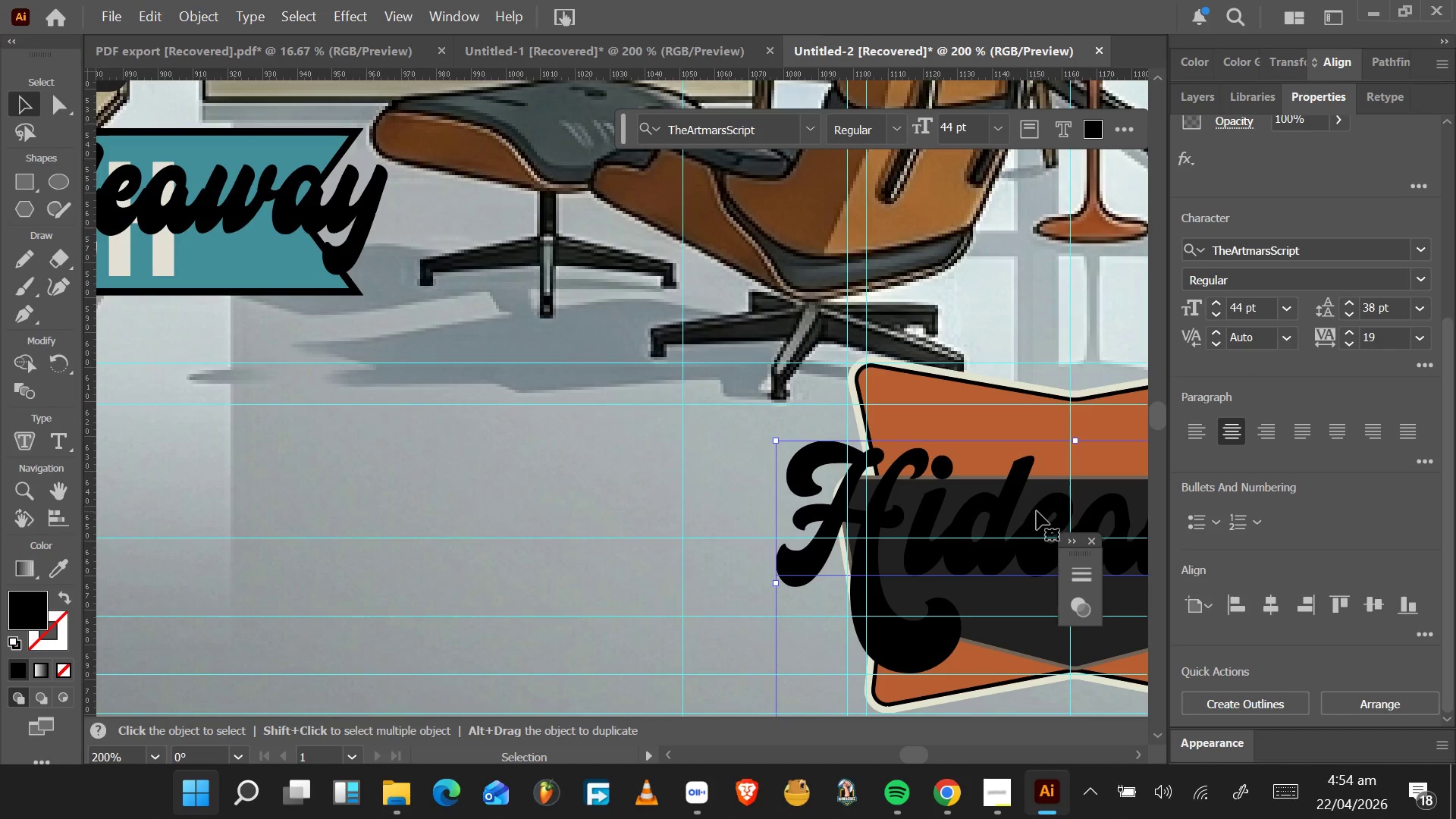 
key(Alt+AltLeft)
 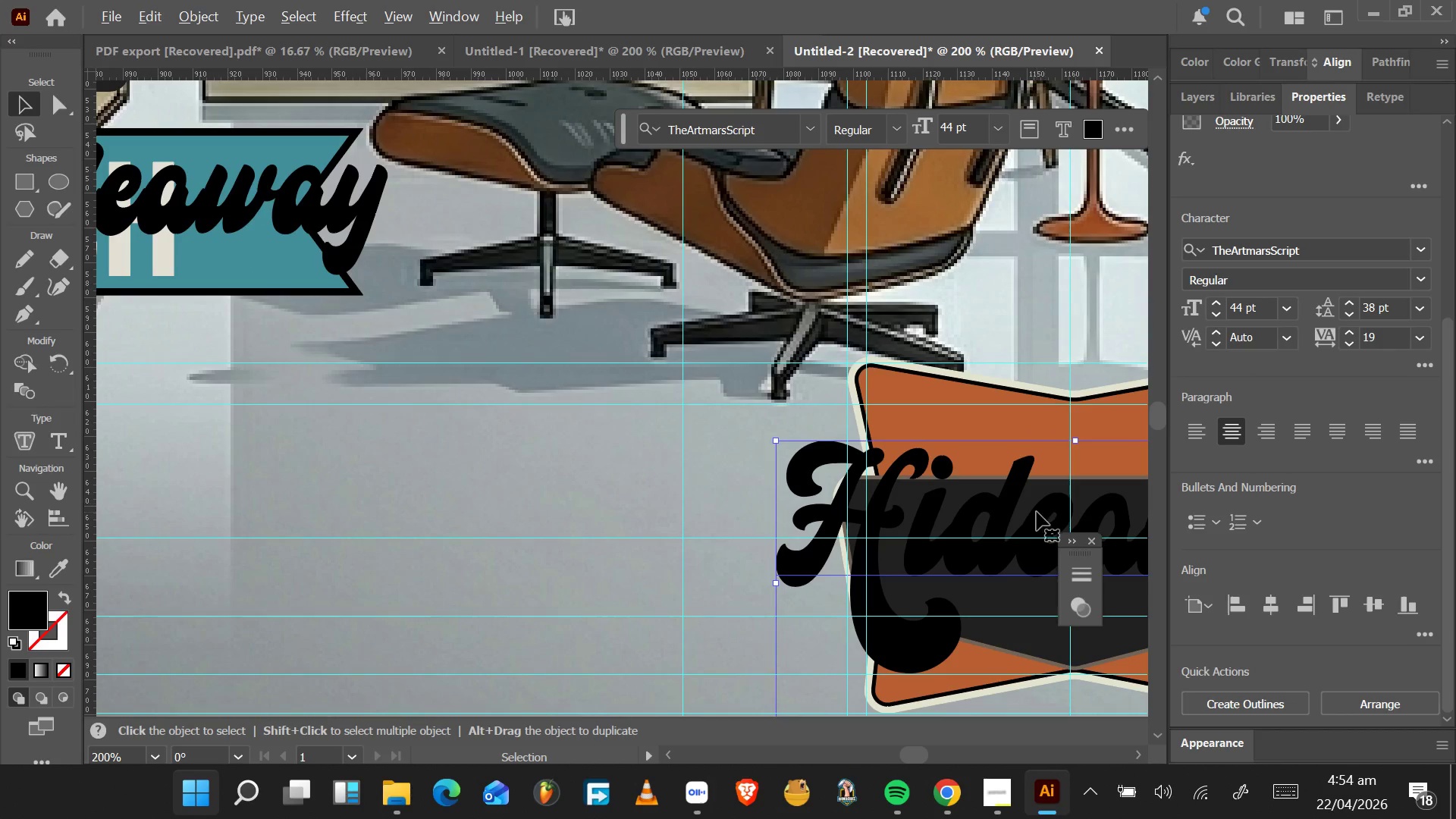 
scroll: coordinate [1045, 504], scroll_direction: up, amount: 2.0
 